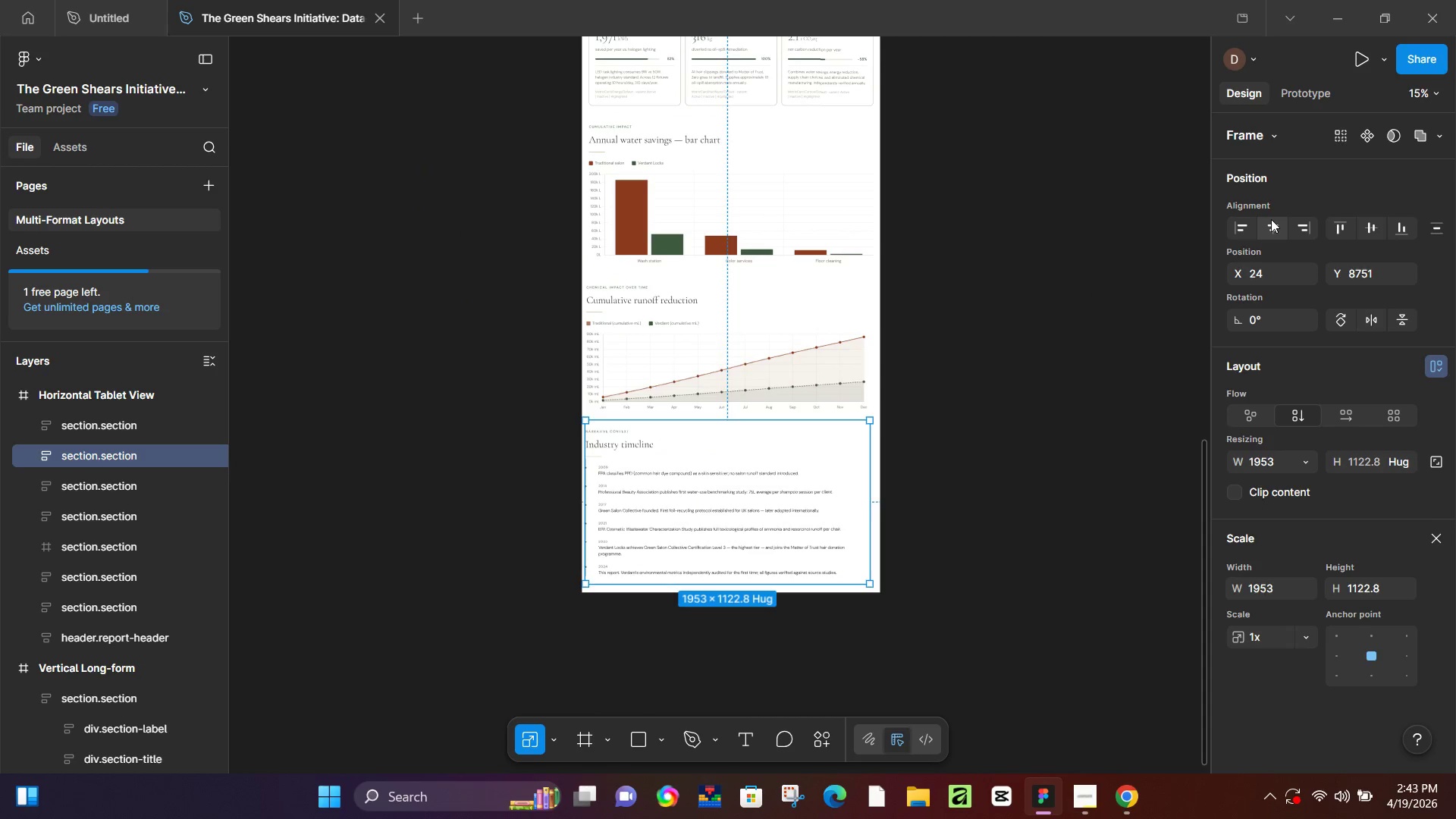 
double_click([814, 319])
 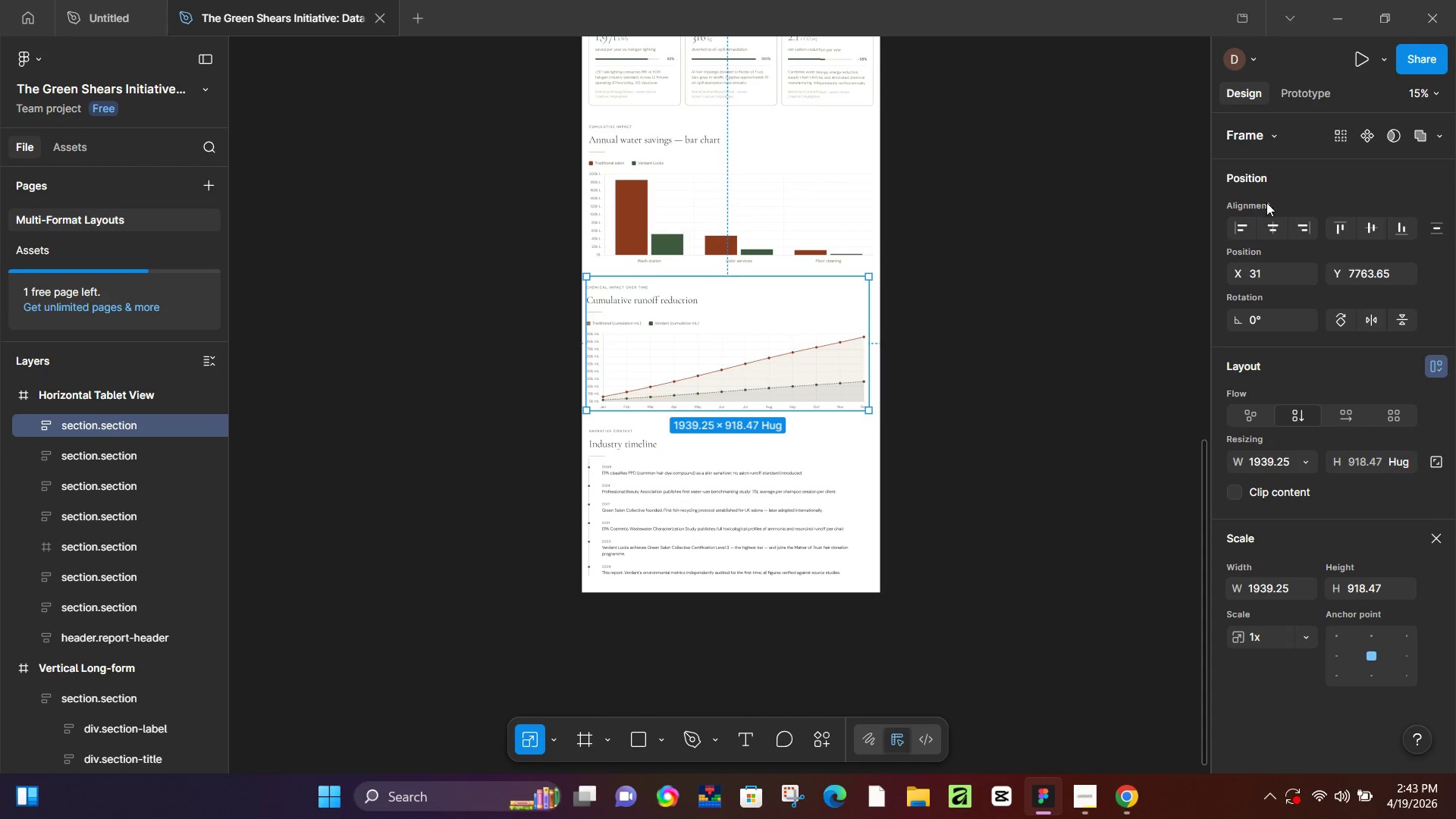 
left_click([1277, 220])
 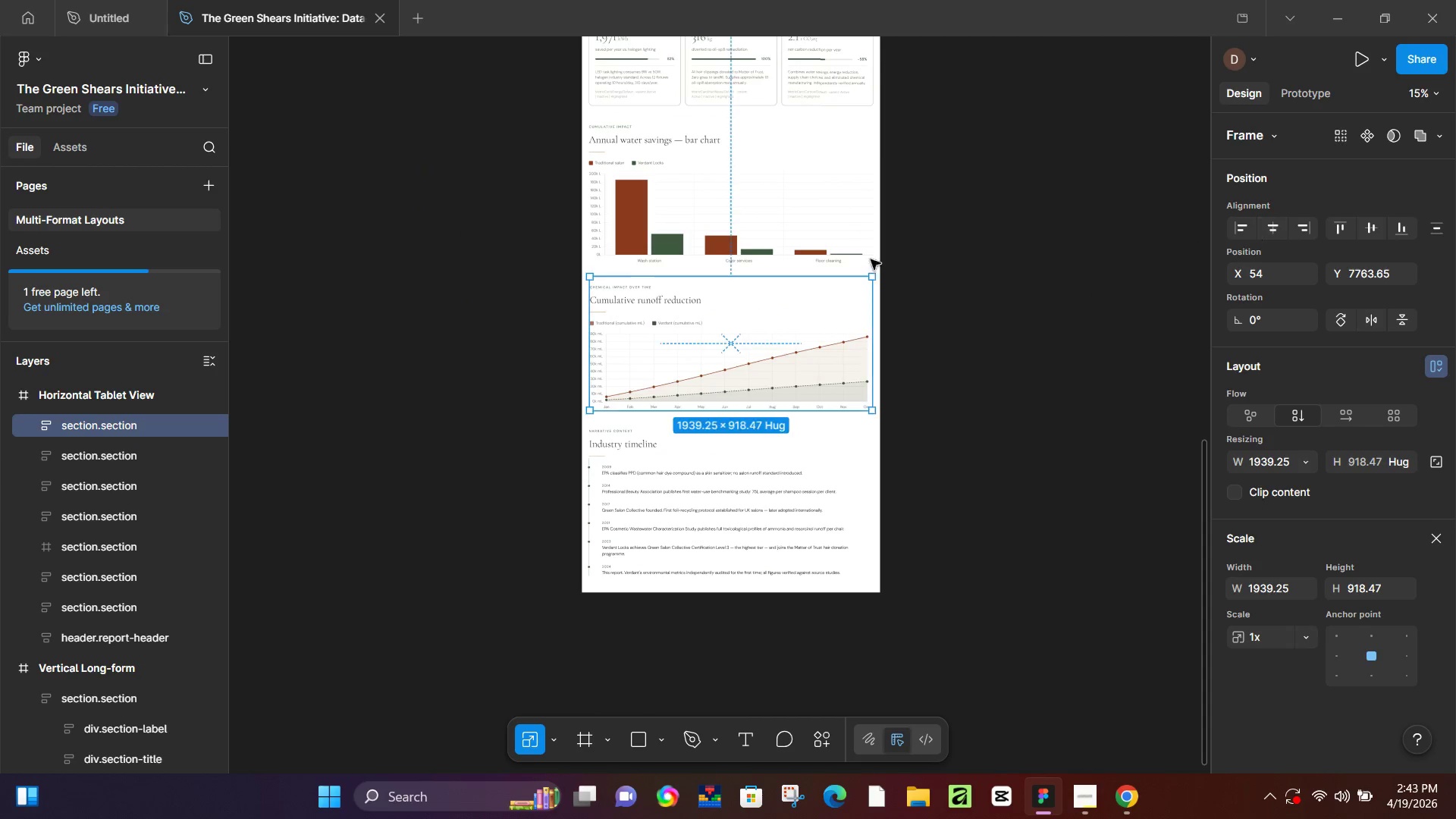 
left_click([688, 284])
 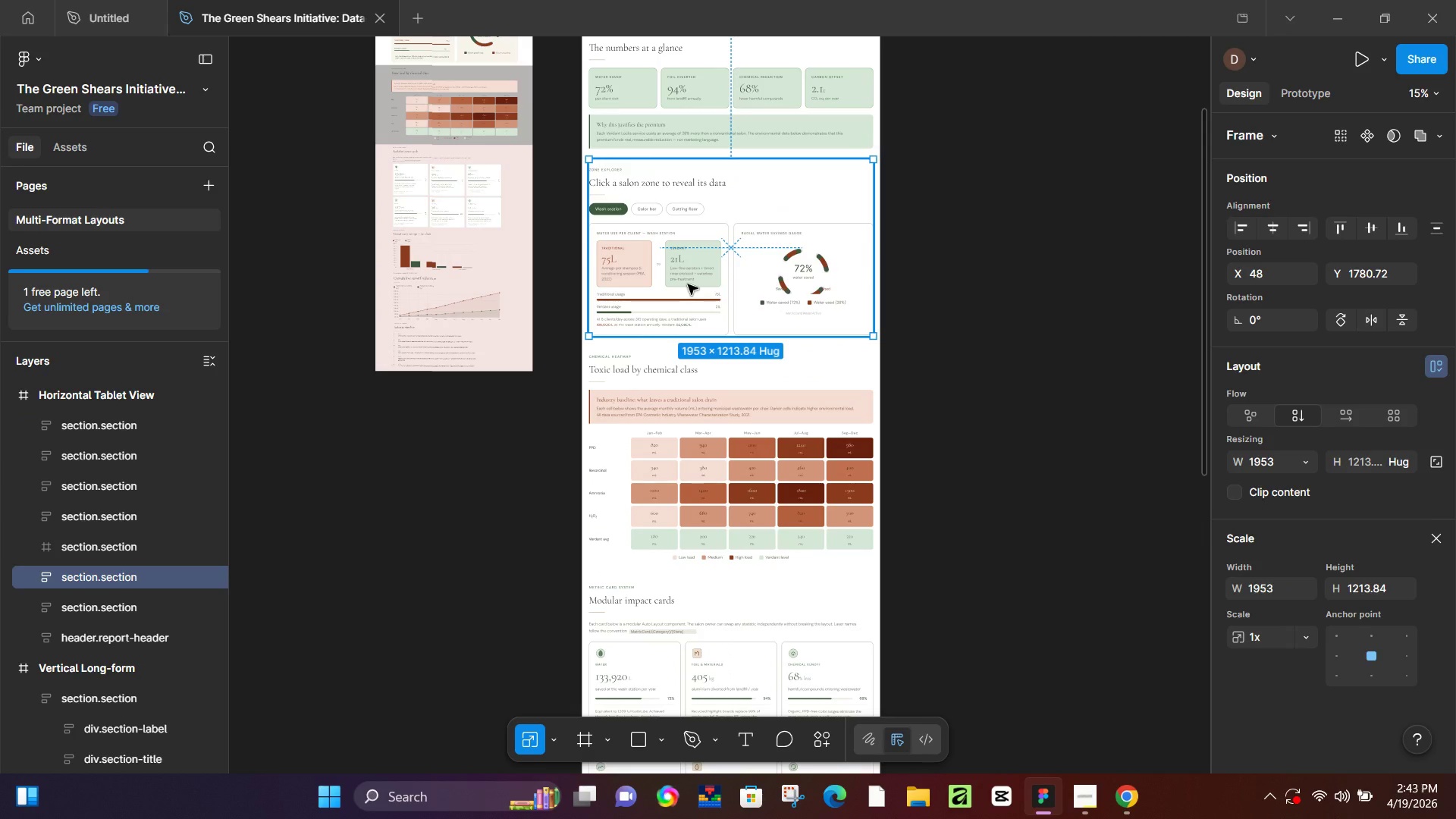 
scroll: coordinate [660, 312], scroll_direction: up, amount: 11.0
 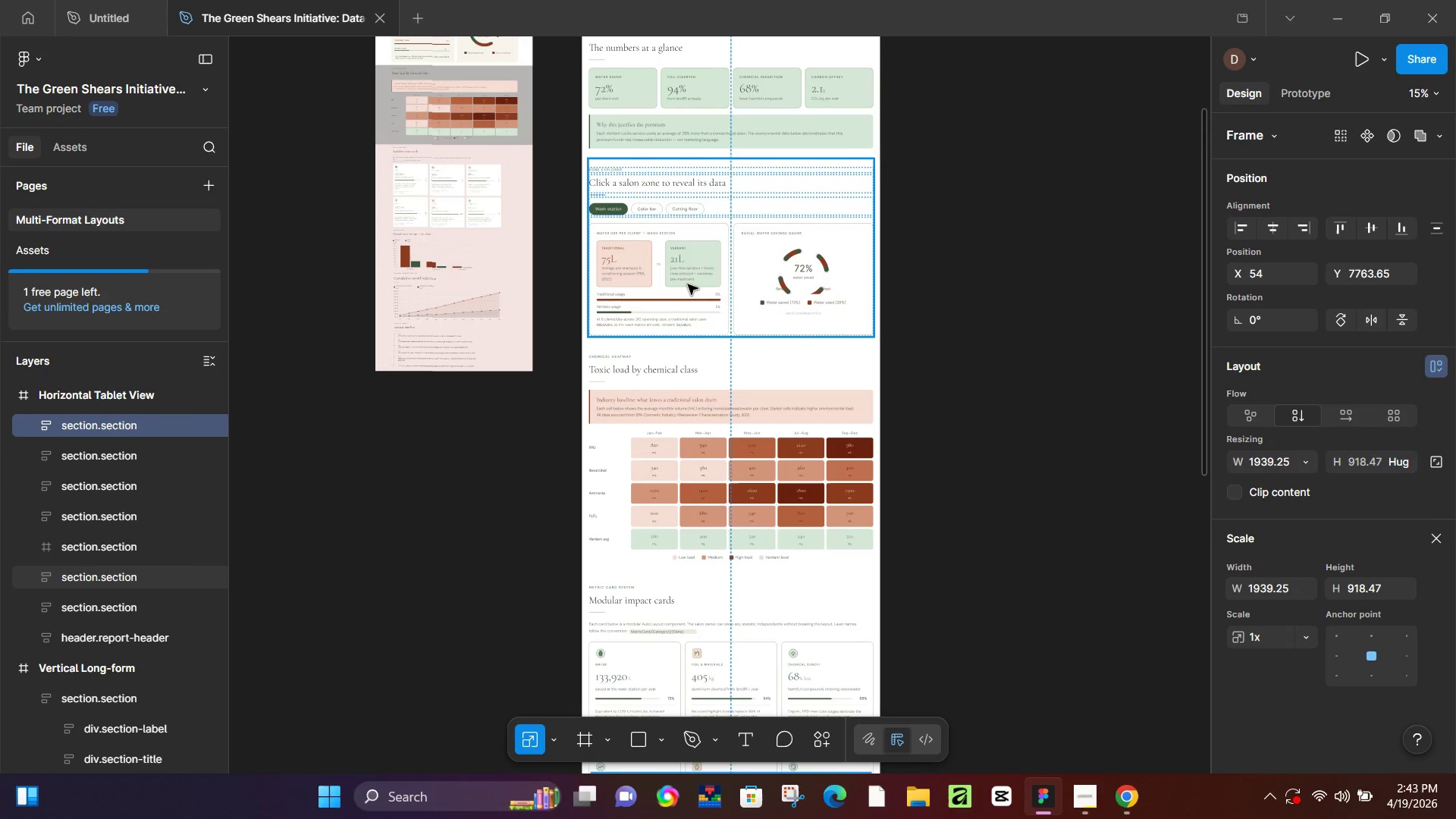 
key(Backspace)
 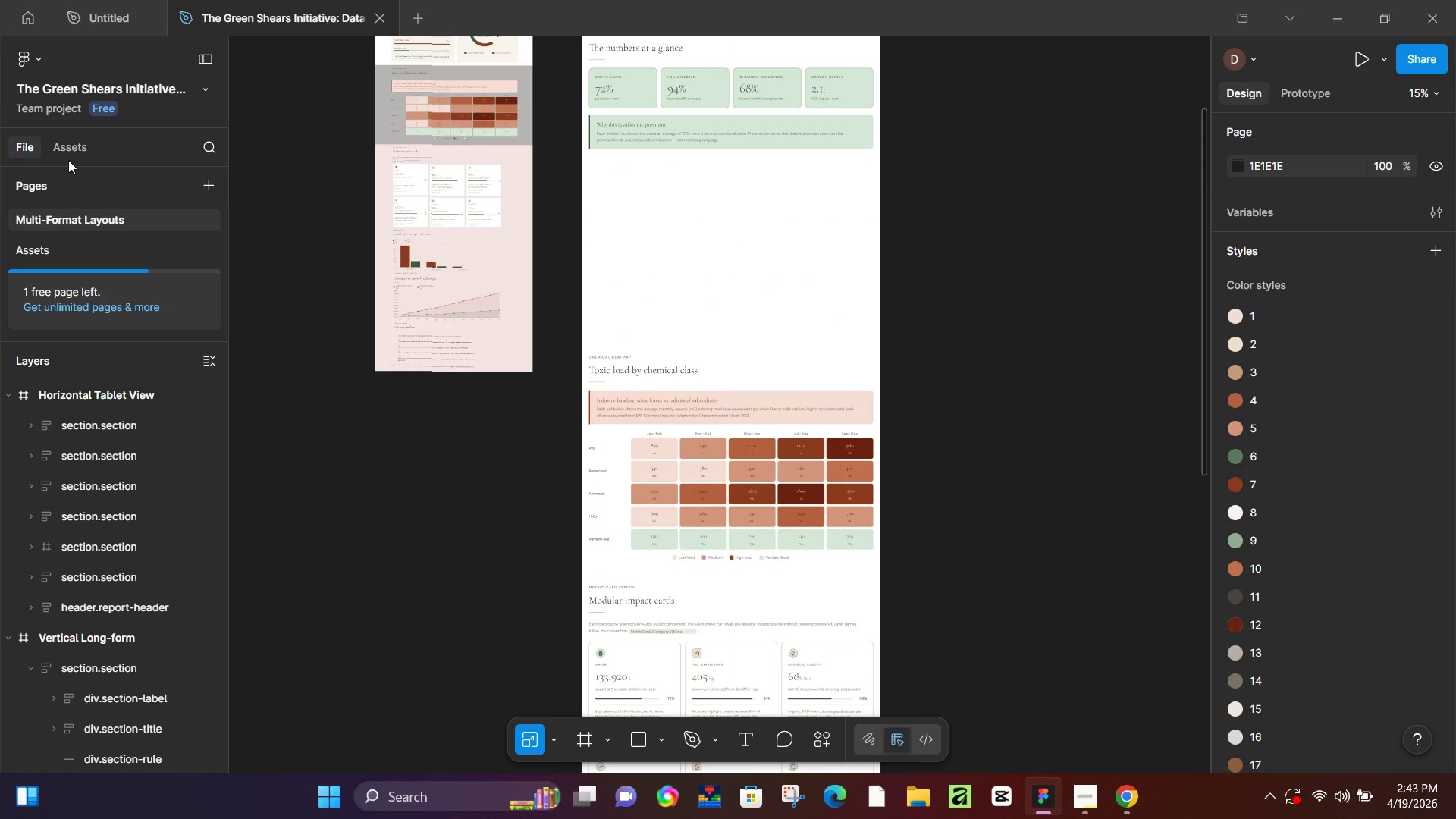 
double_click([70, 151])
 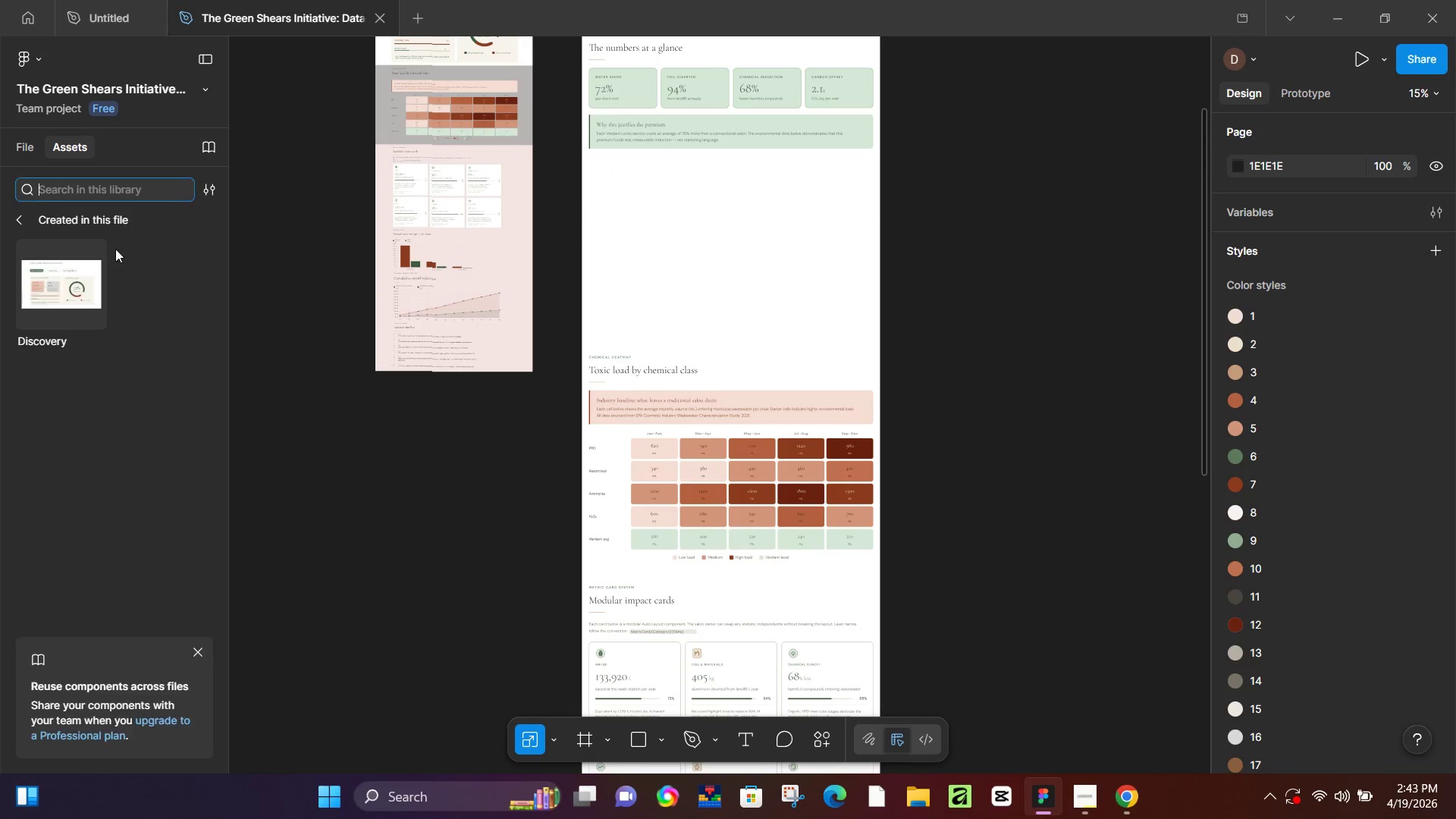 
left_click([88, 255])
 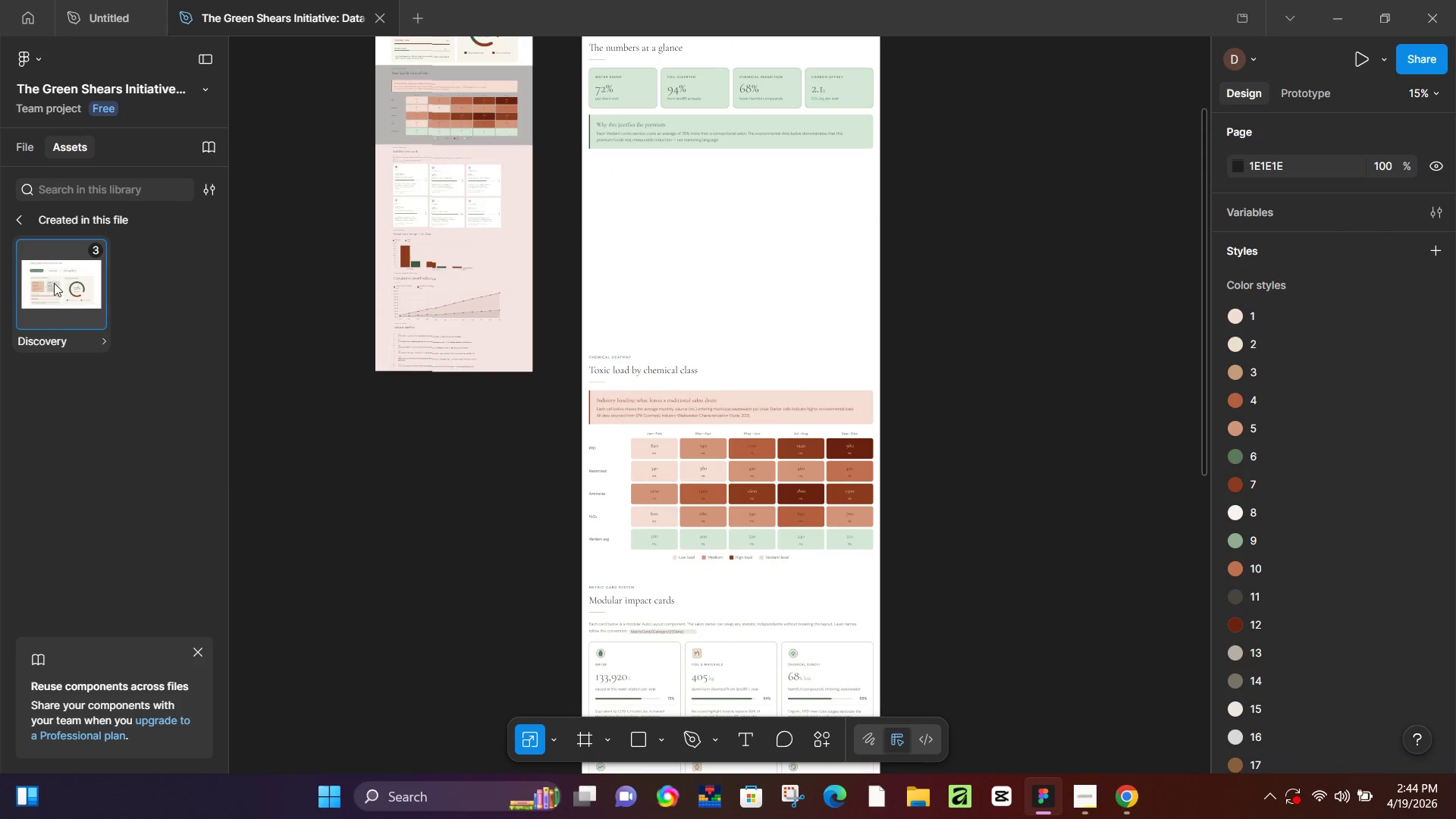 
left_click_drag(start_coordinate=[49, 285], to_coordinate=[670, 228])
 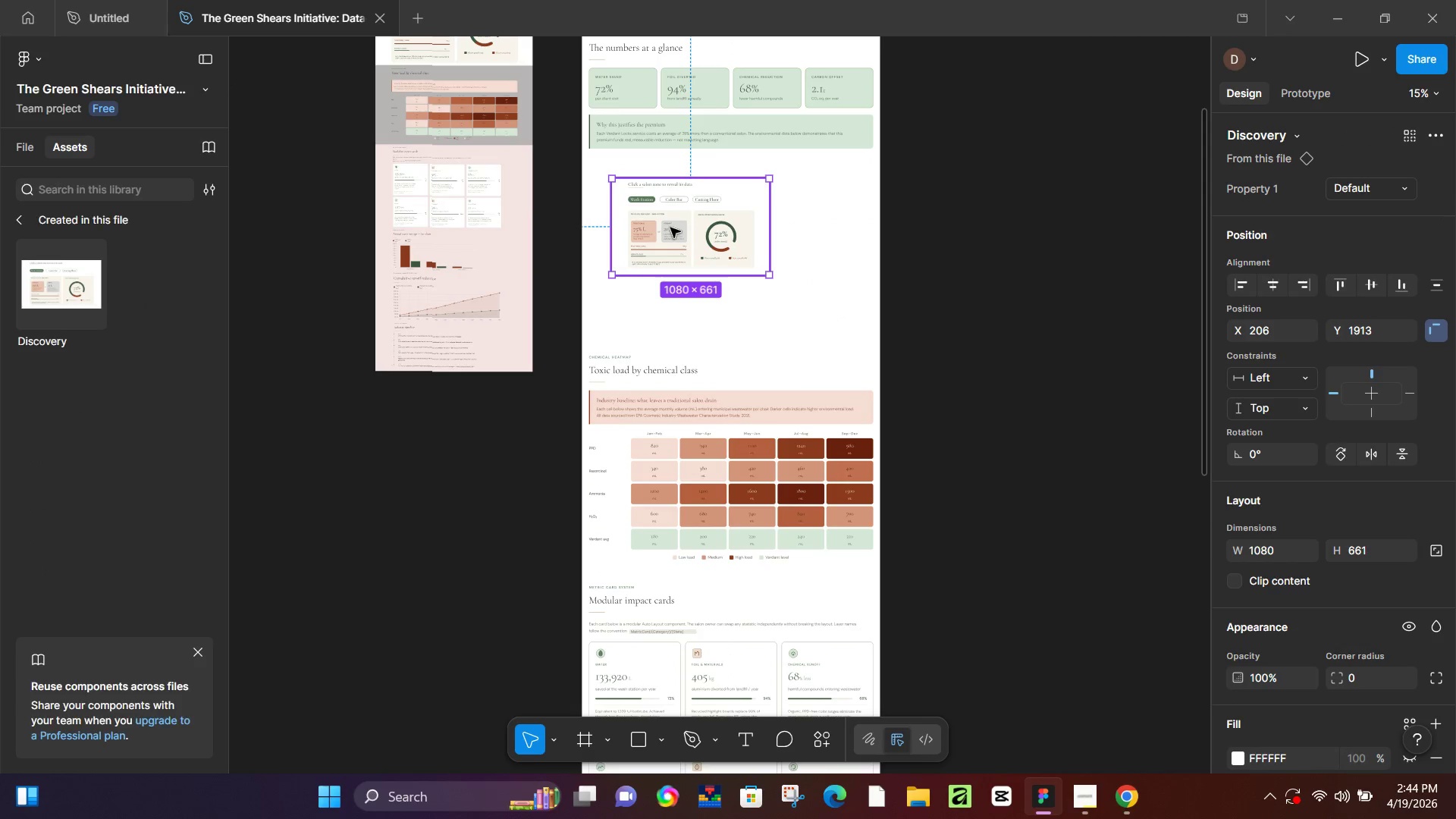 
left_click_drag(start_coordinate=[670, 228], to_coordinate=[649, 200])
 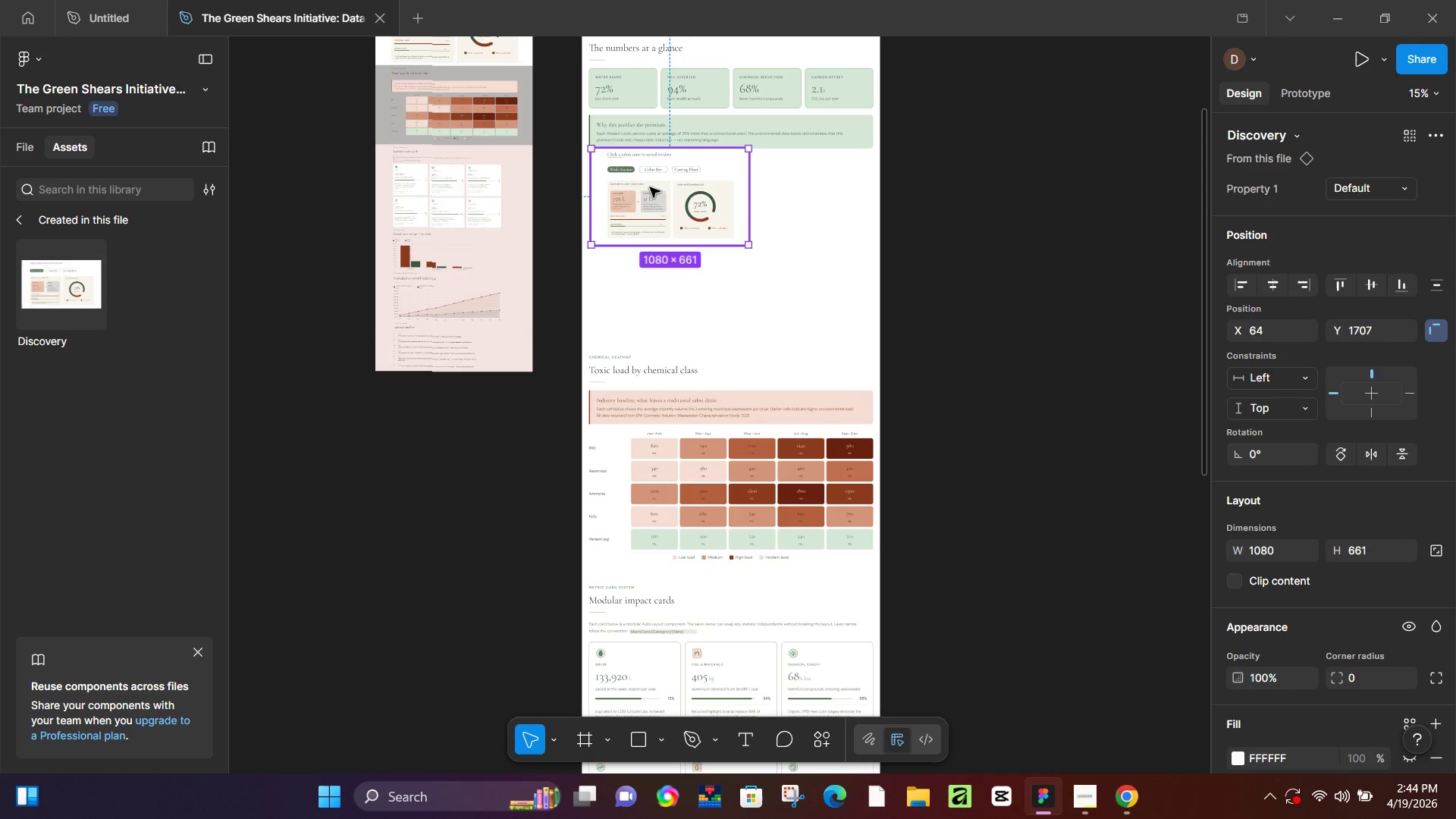 
left_click_drag(start_coordinate=[650, 187], to_coordinate=[640, 203])
 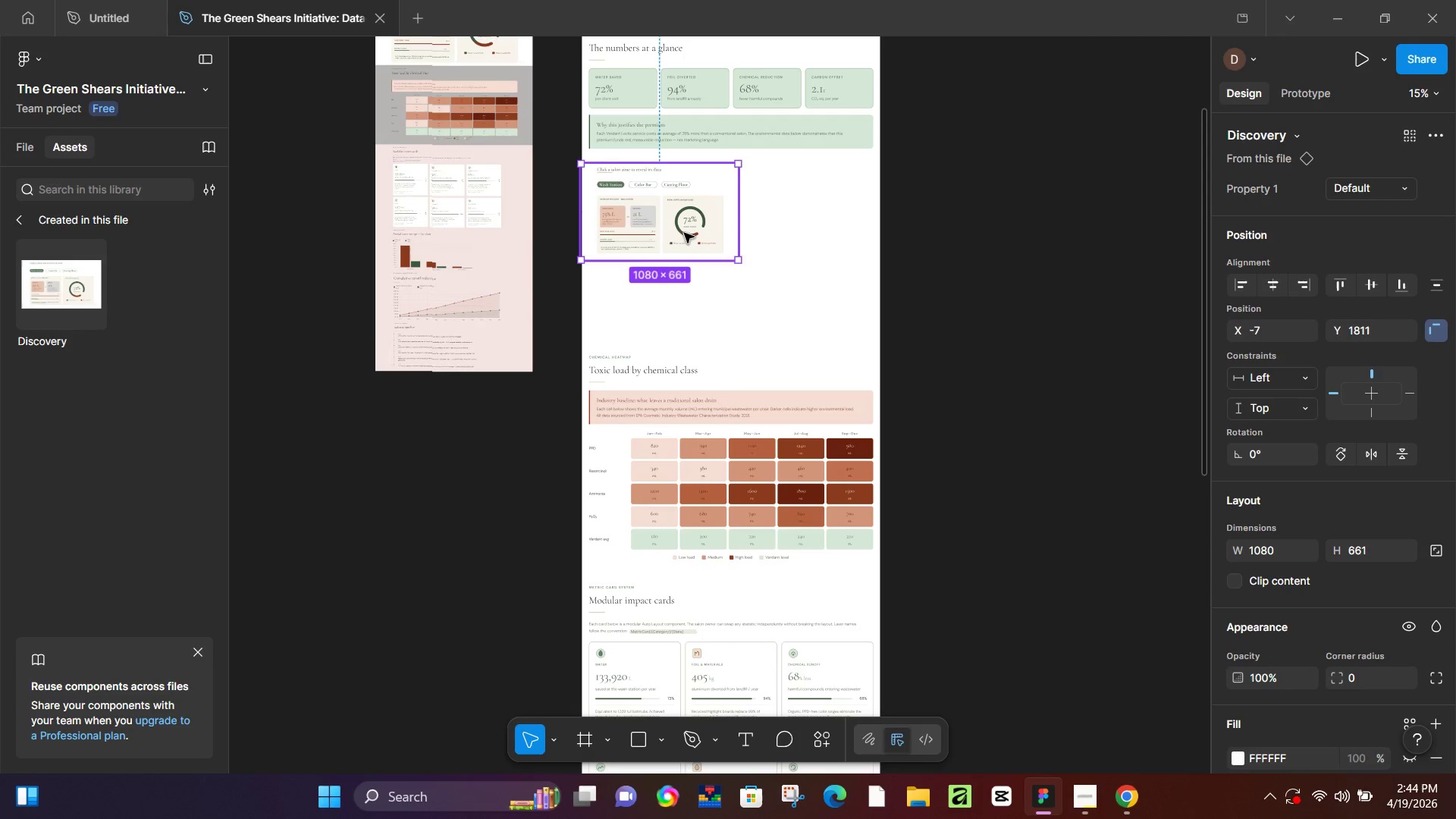 
key(K)
 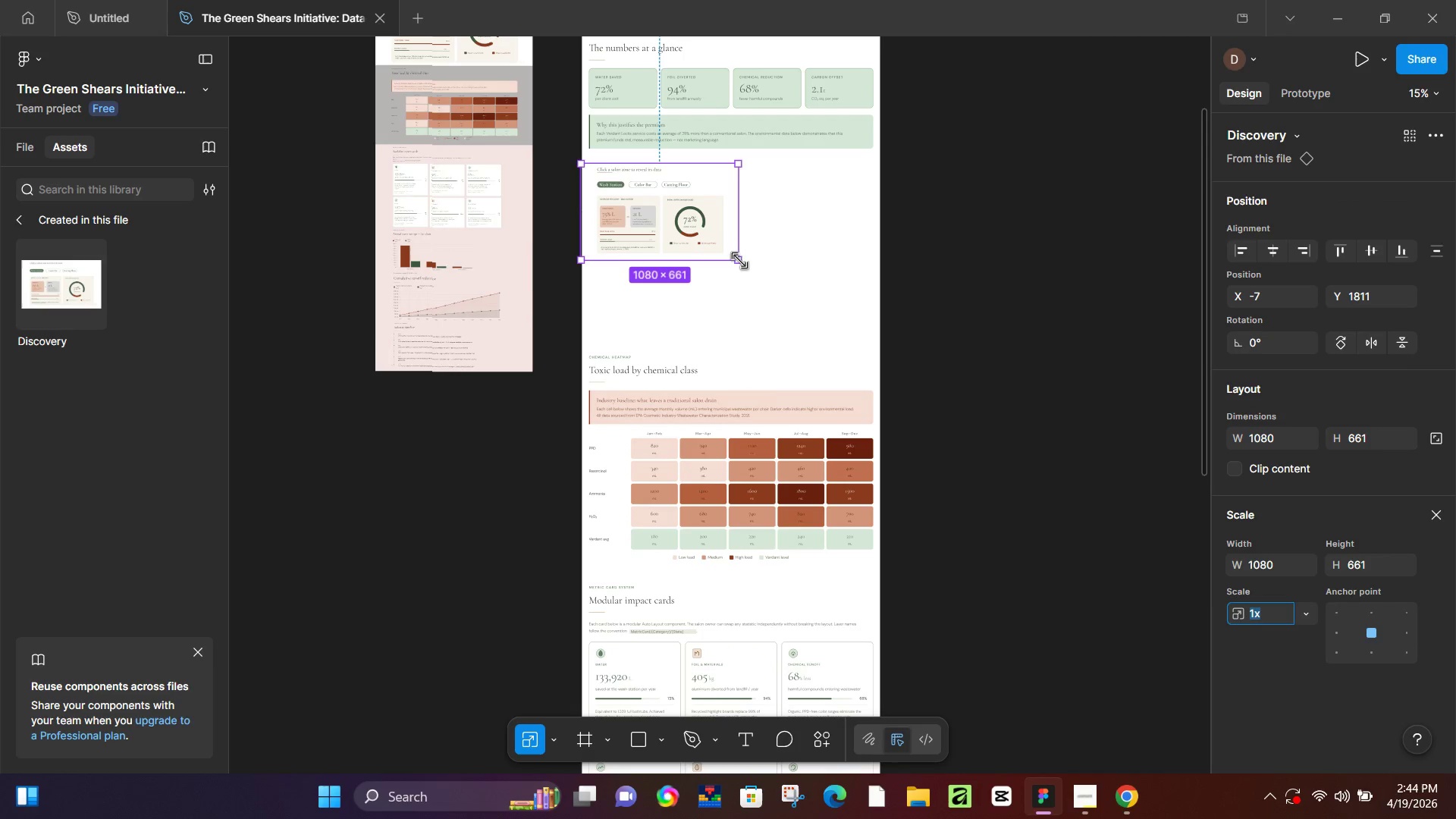 
left_click_drag(start_coordinate=[739, 261], to_coordinate=[880, 348])
 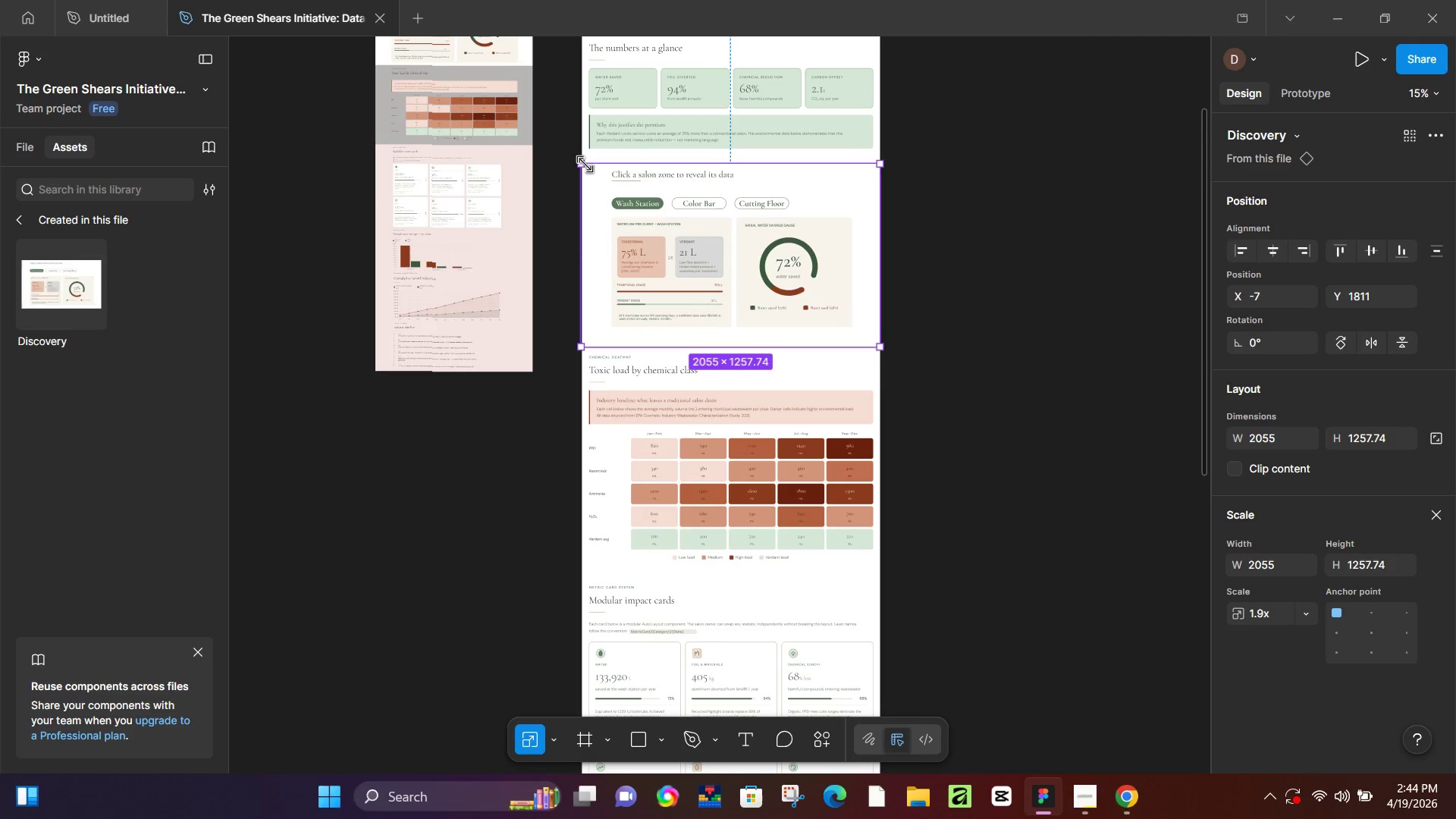 
left_click_drag(start_coordinate=[585, 164], to_coordinate=[581, 168])
 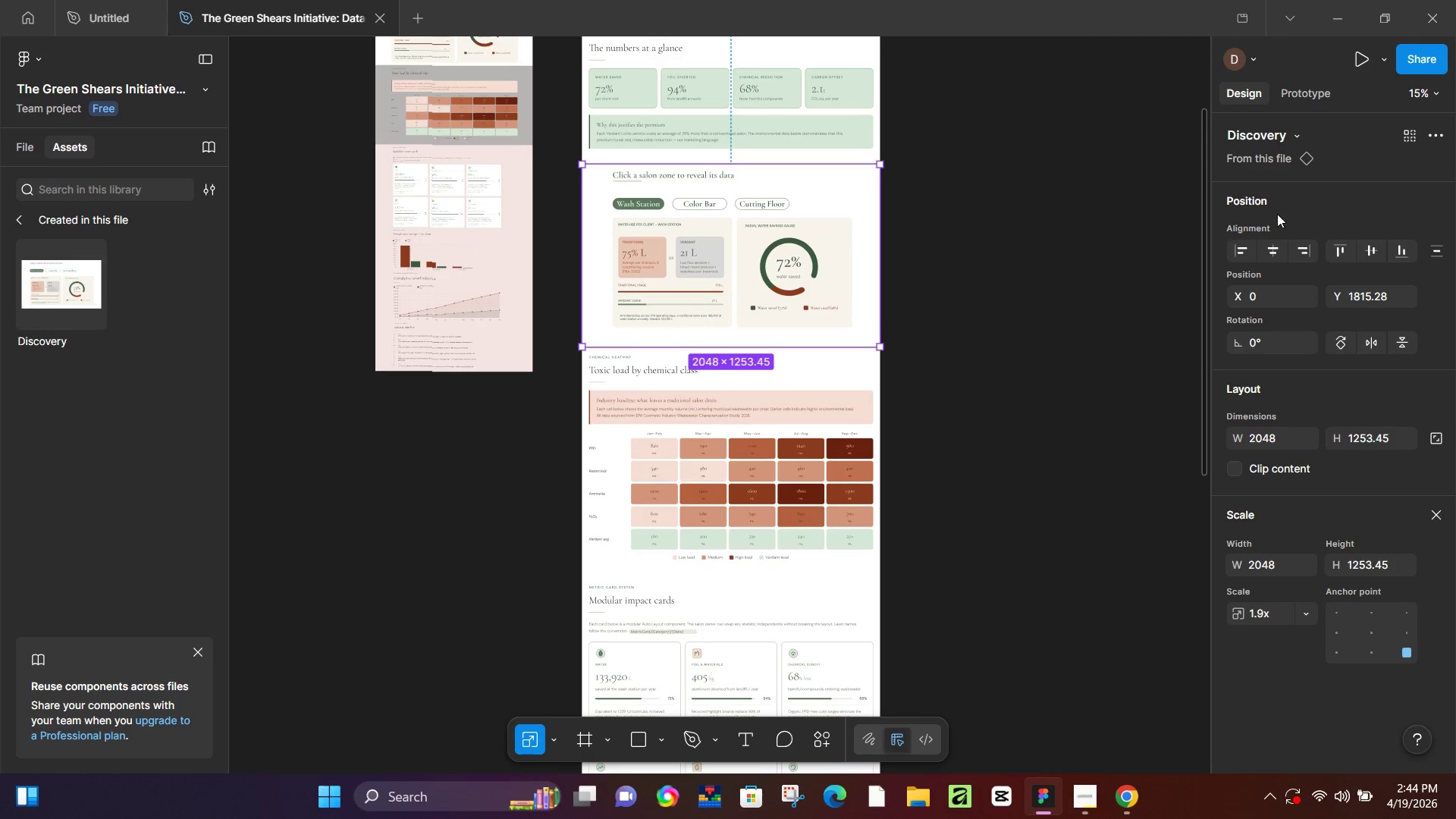 
left_click([1273, 249])
 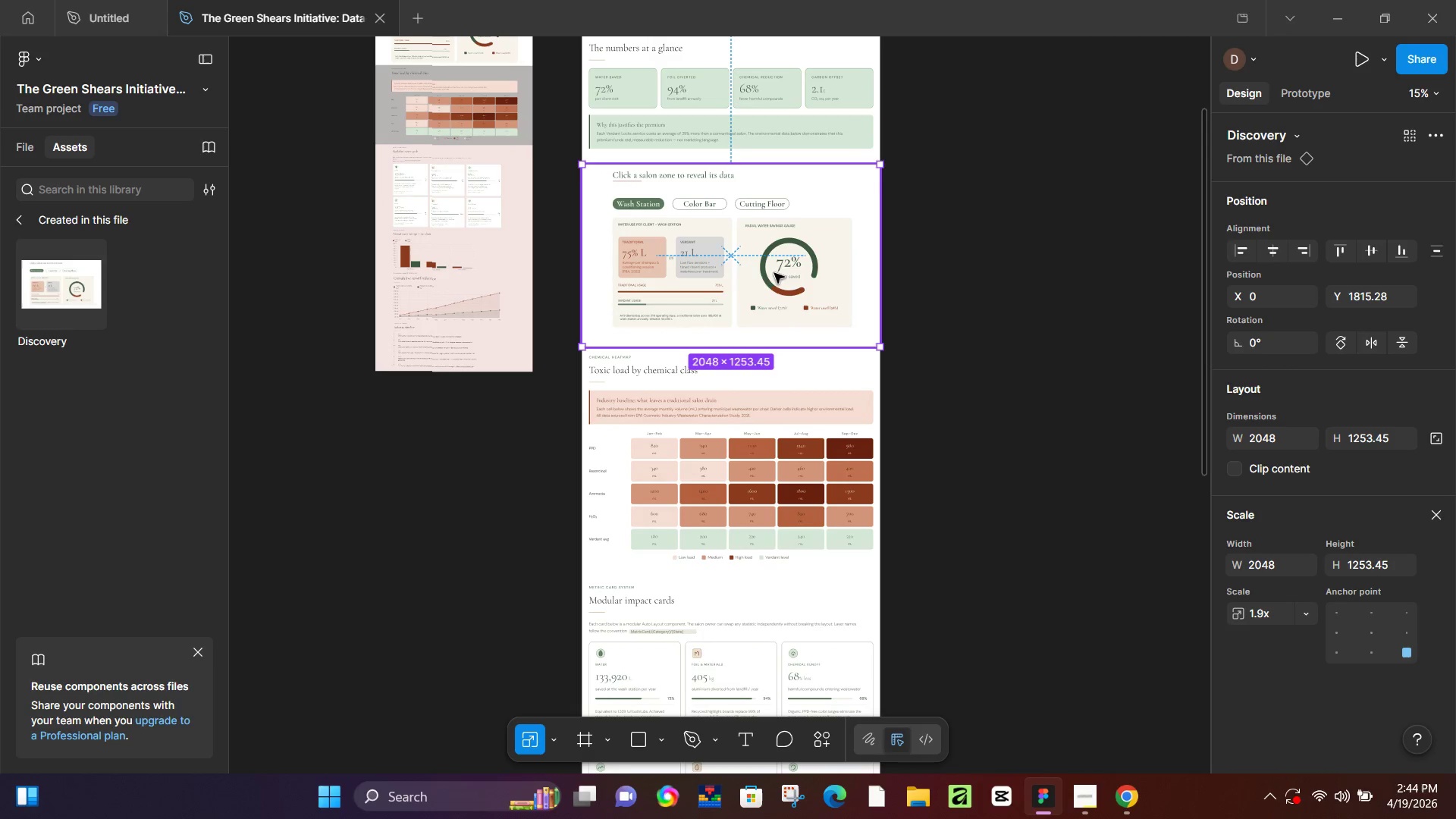 
scroll: coordinate [774, 273], scroll_direction: up, amount: 1.0
 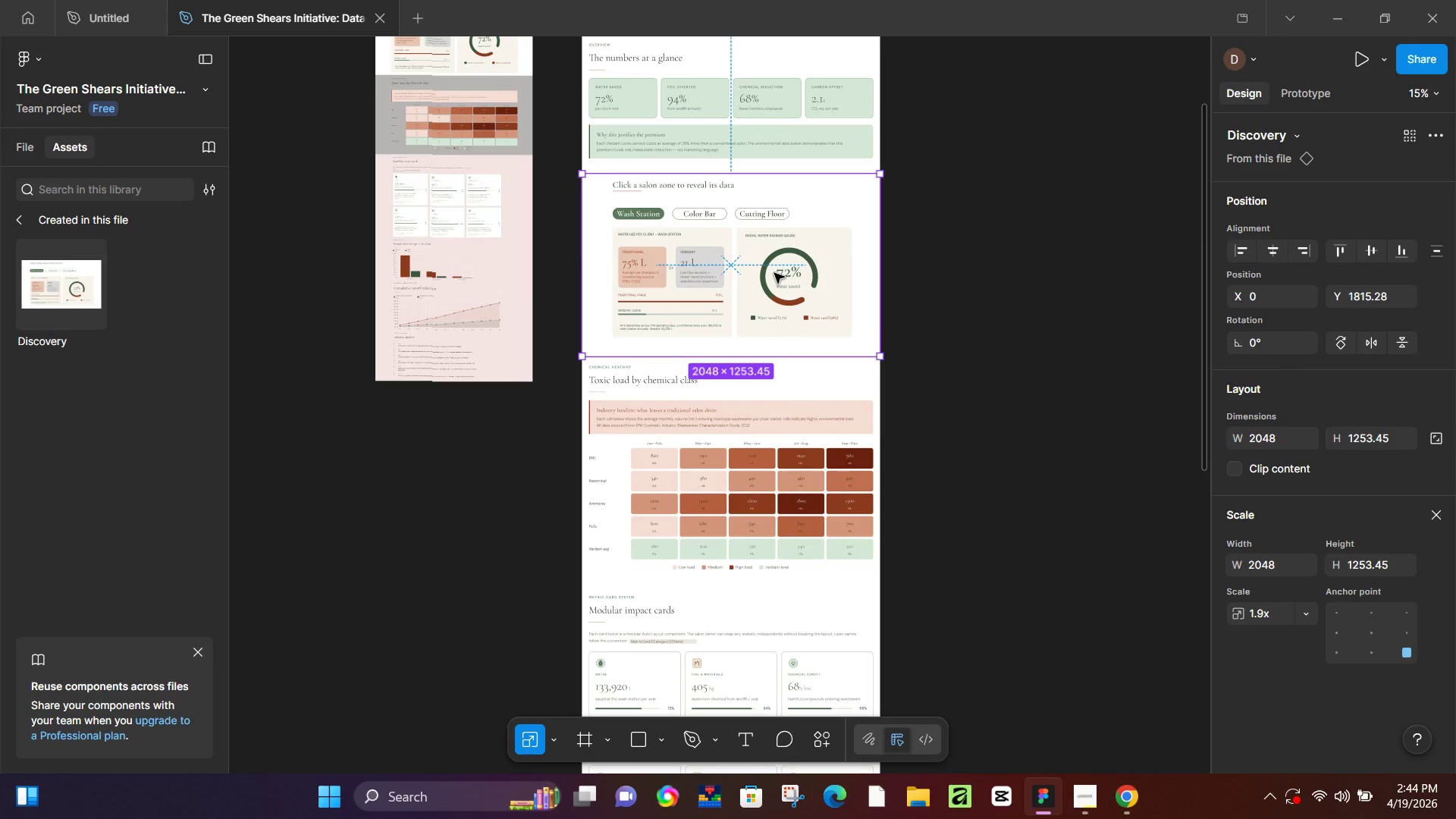 
hold_key(key=ArrowUp, duration=0.33)
 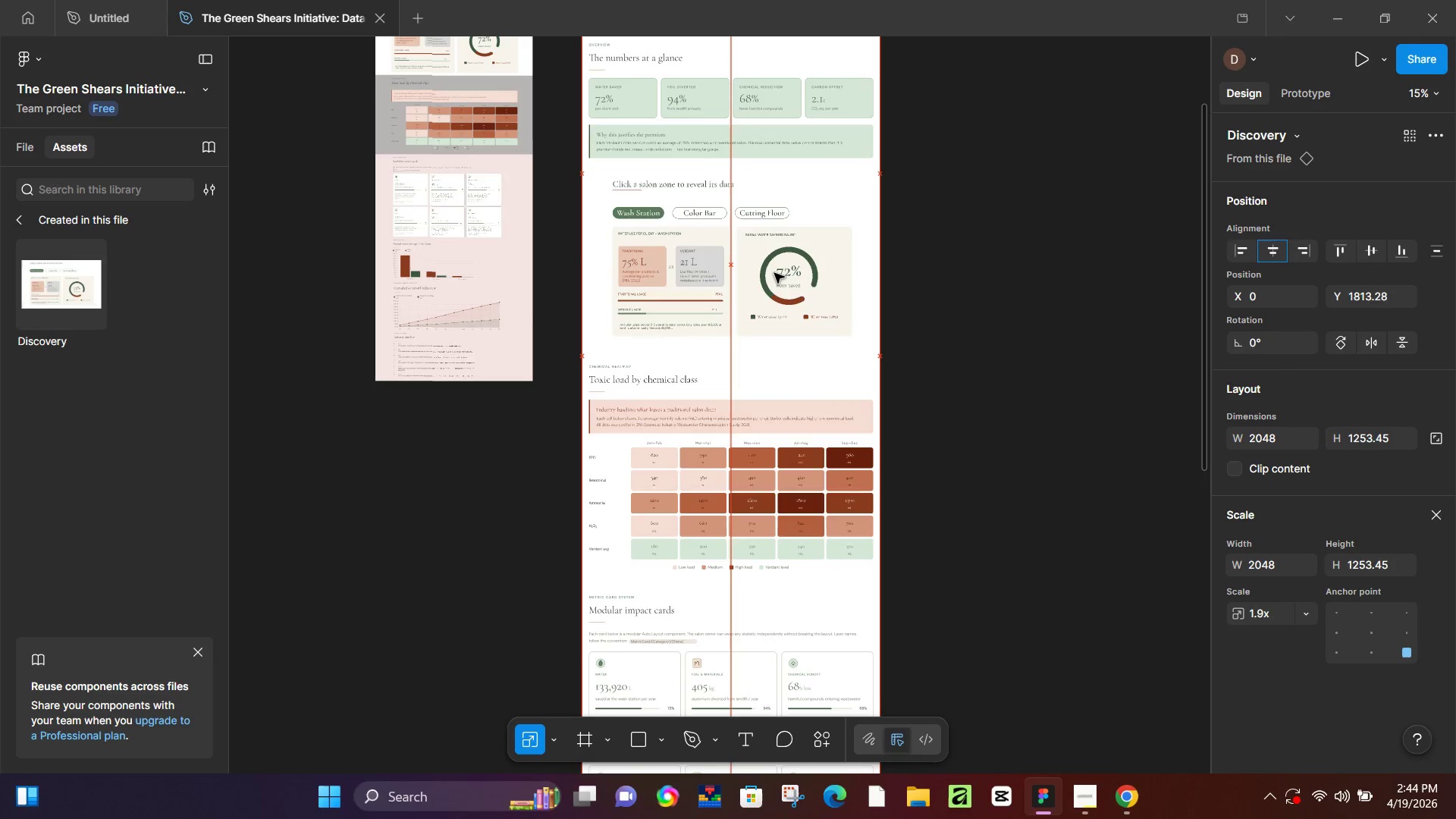 
key(ArrowUp)
 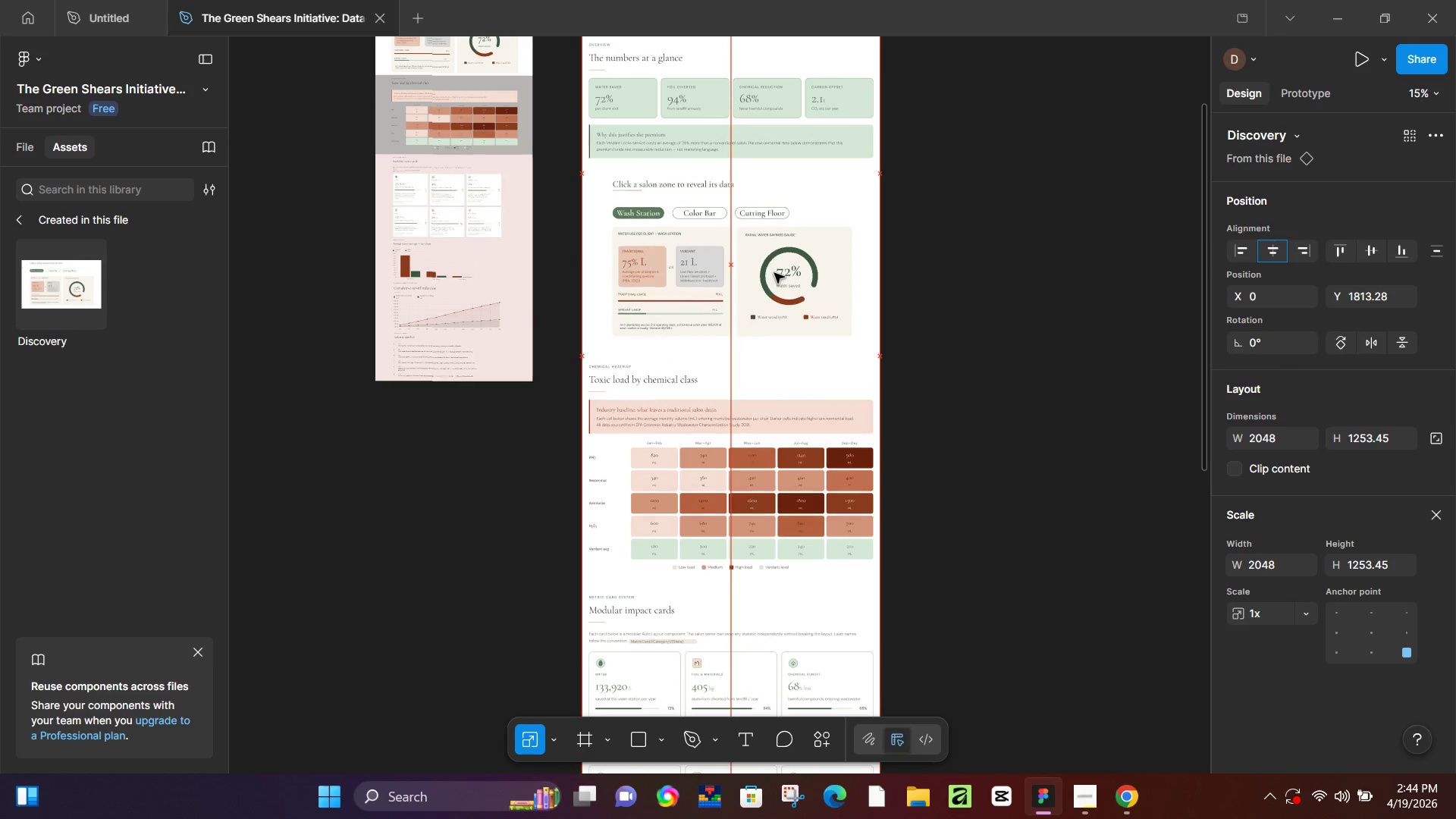 
key(ArrowUp)
 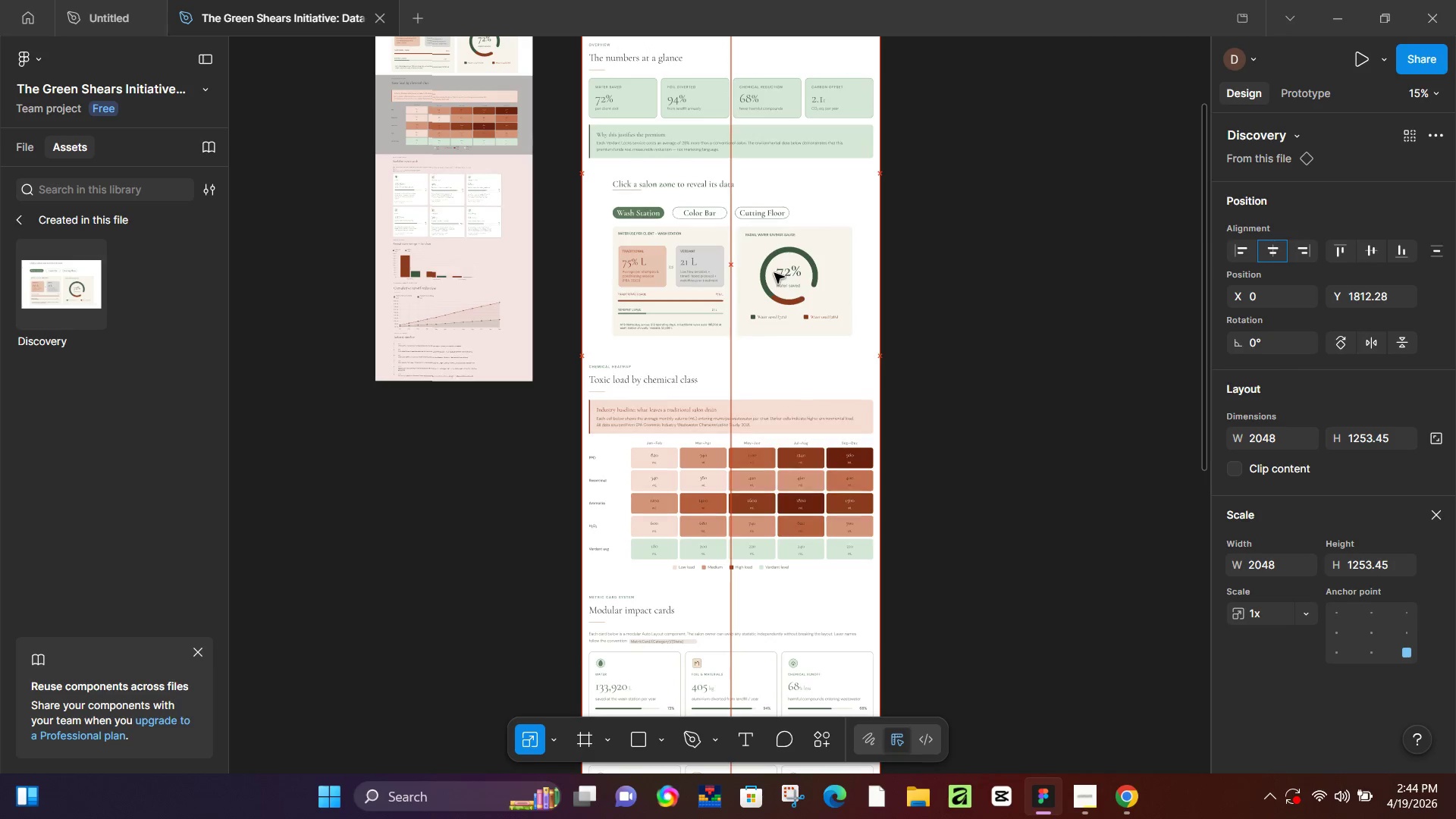 
key(ArrowUp)
 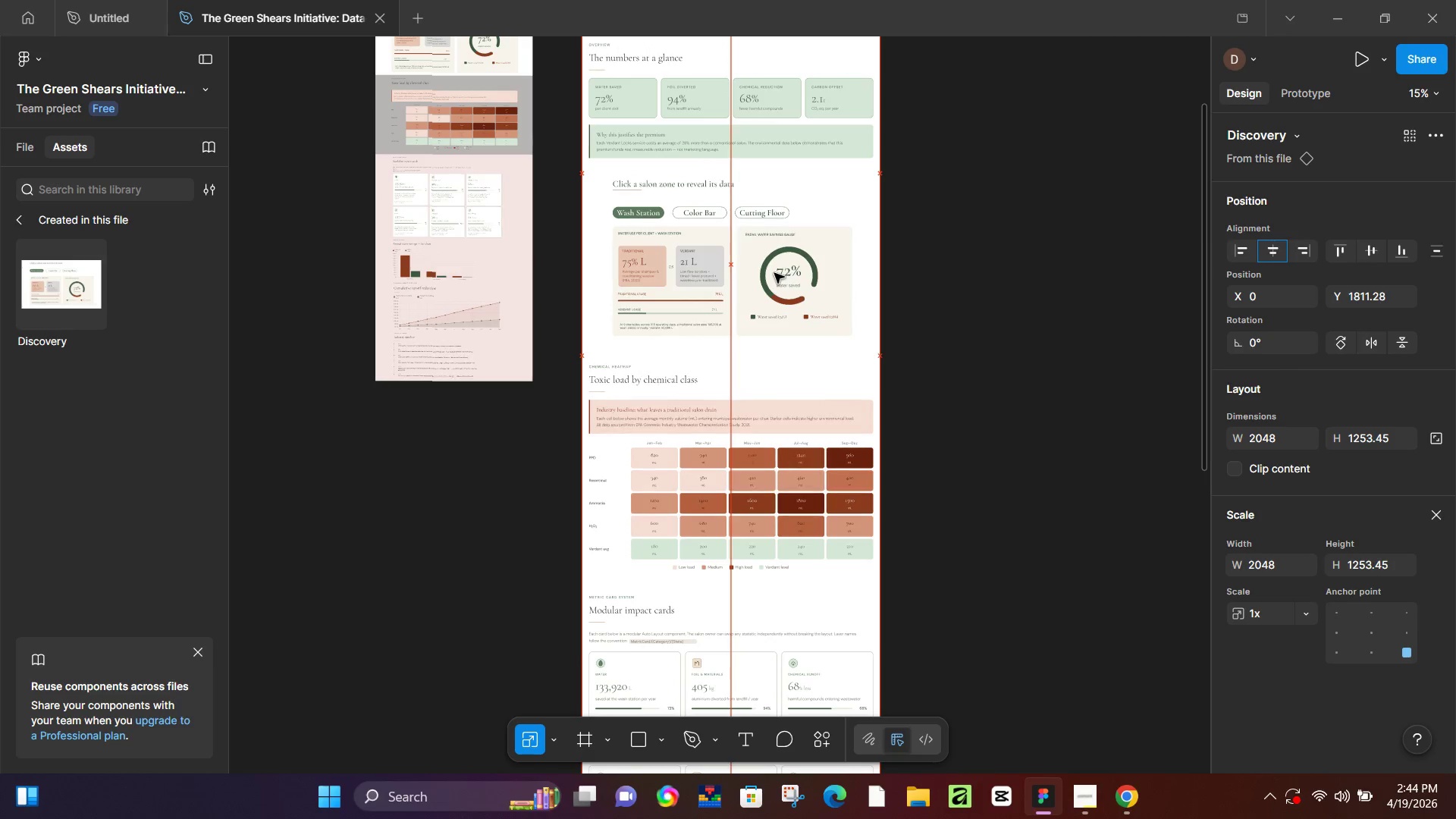 
key(ArrowUp)
 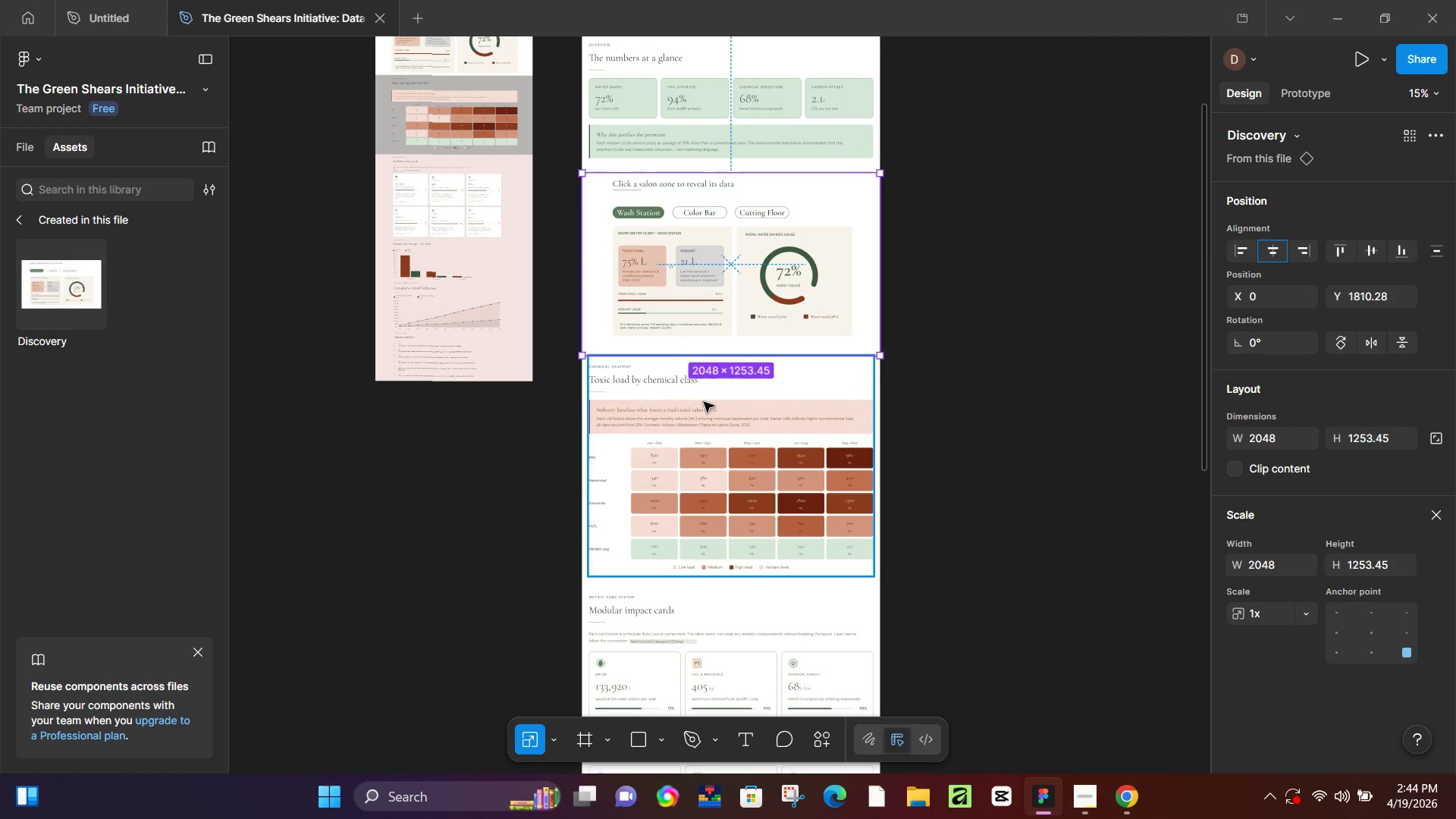 
left_click([1195, 287])
 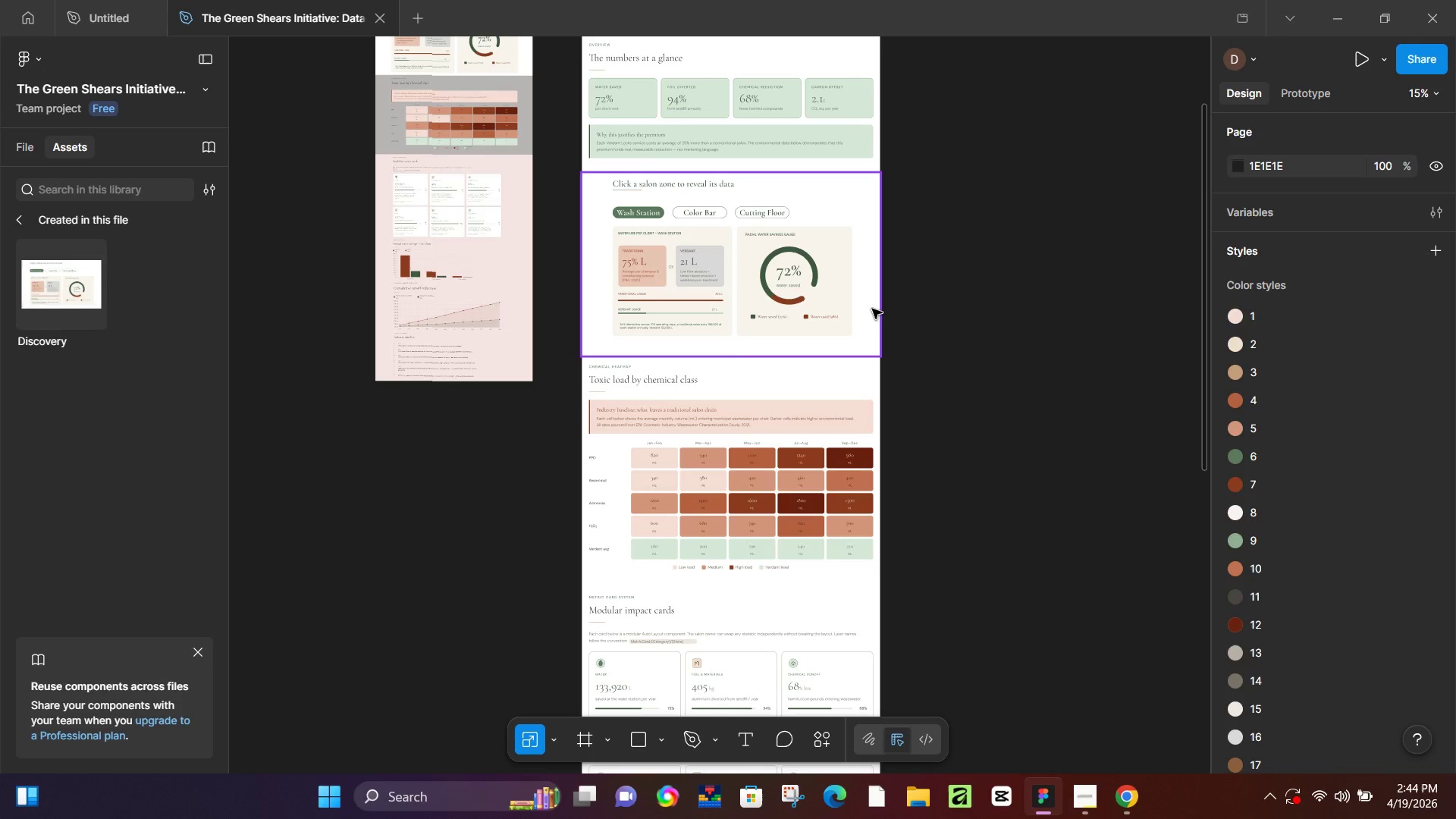 
hold_key(key=ControlLeft, duration=0.41)
scroll: coordinate [872, 314], scroll_direction: down, amount: 8.0
 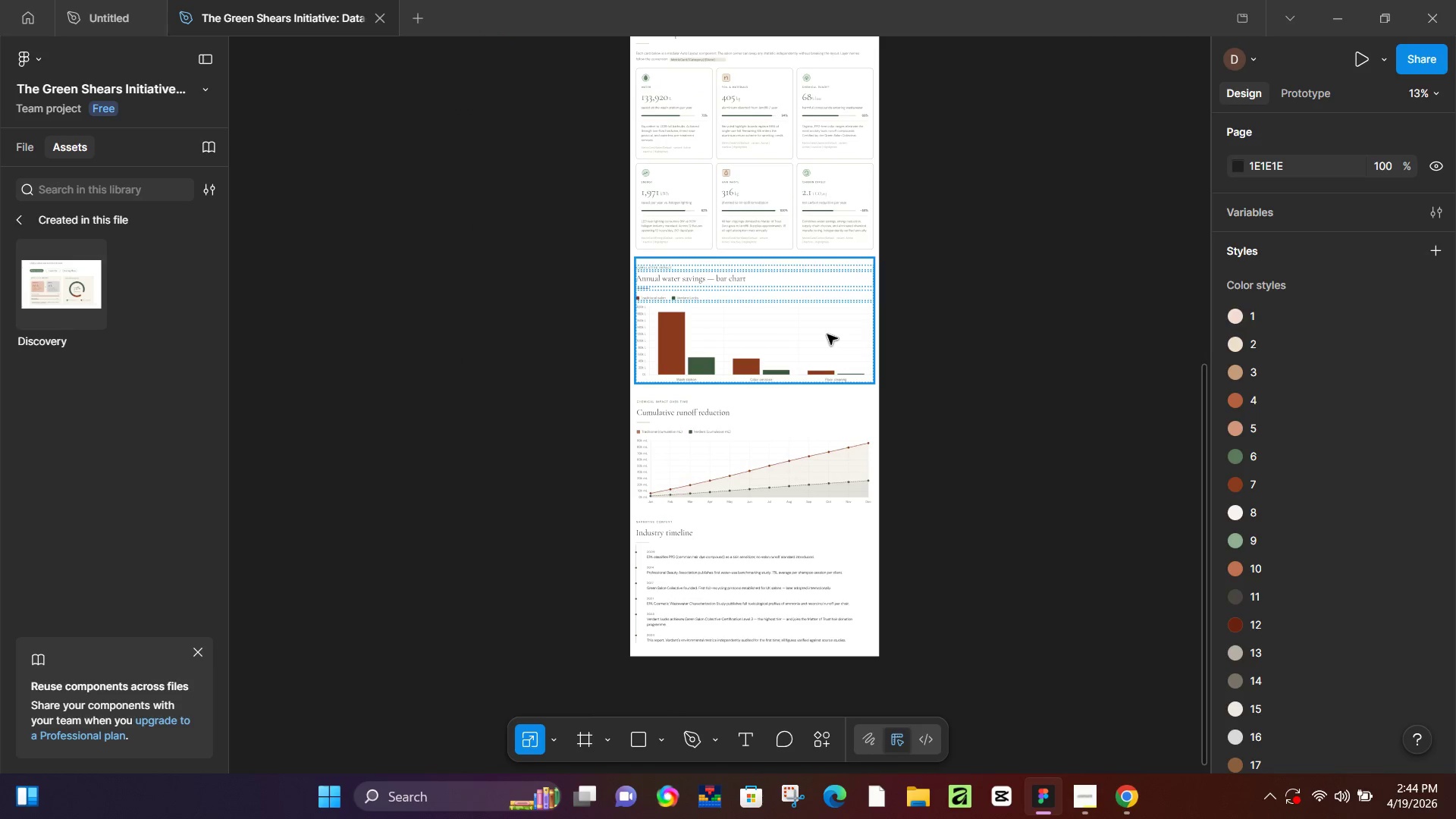 
hold_key(key=ControlLeft, duration=0.45)
scroll: coordinate [494, 252], scroll_direction: up, amount: 14.0
 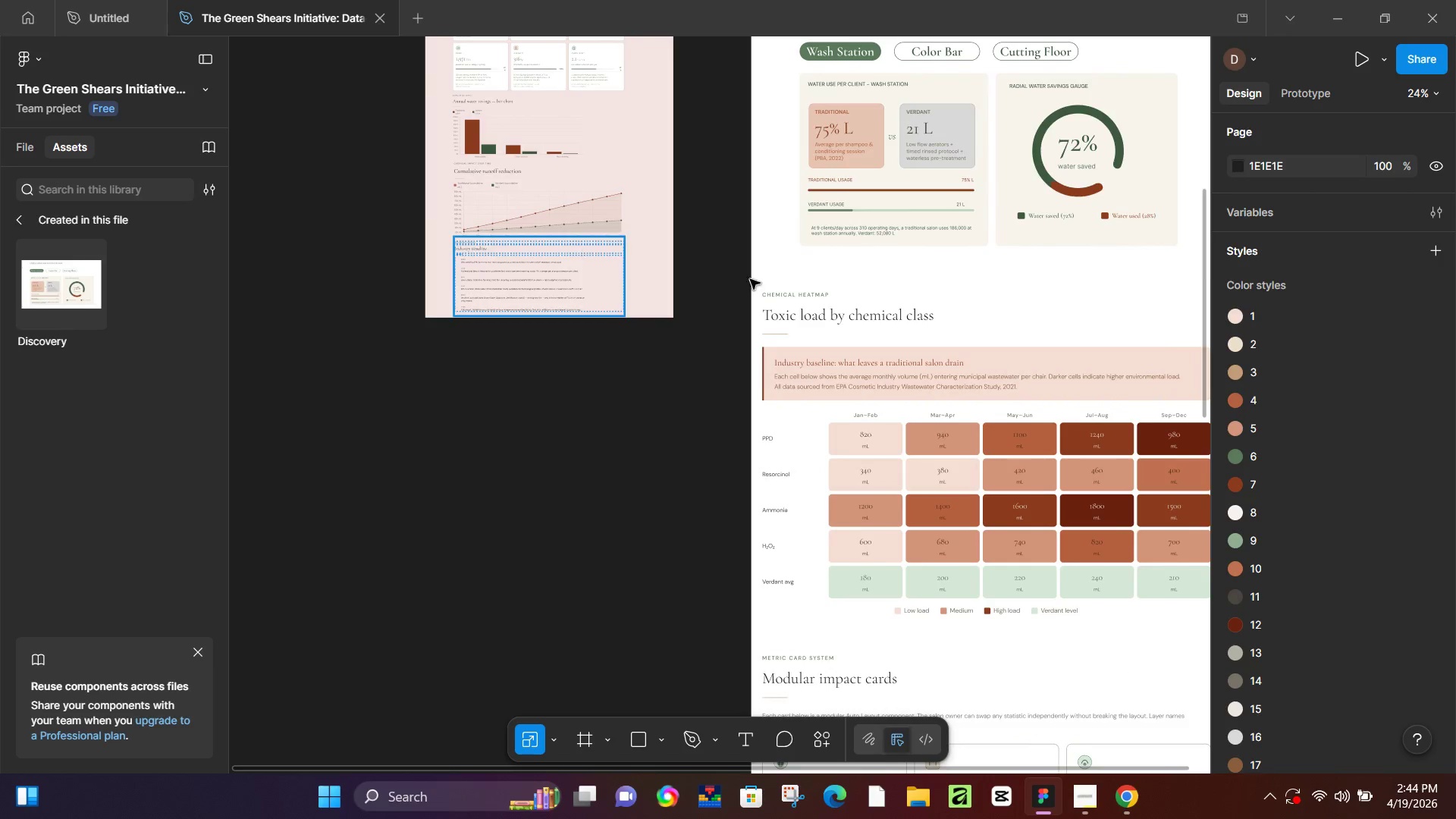 
hold_key(key=ControlLeft, duration=0.36)
scroll: coordinate [871, 374], scroll_direction: down, amount: 16.0
 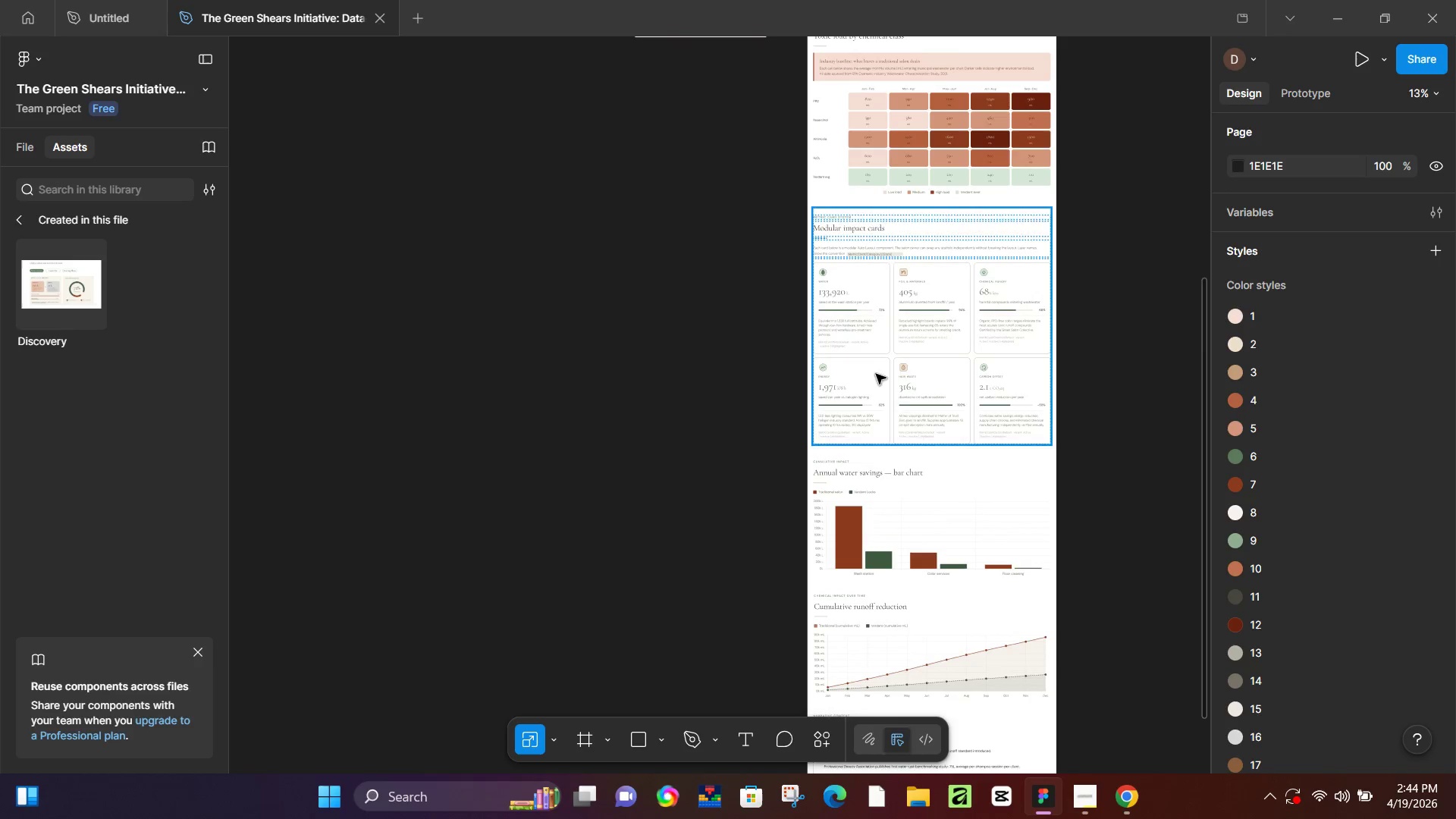 
scroll: coordinate [671, 323], scroll_direction: up, amount: 6.0
 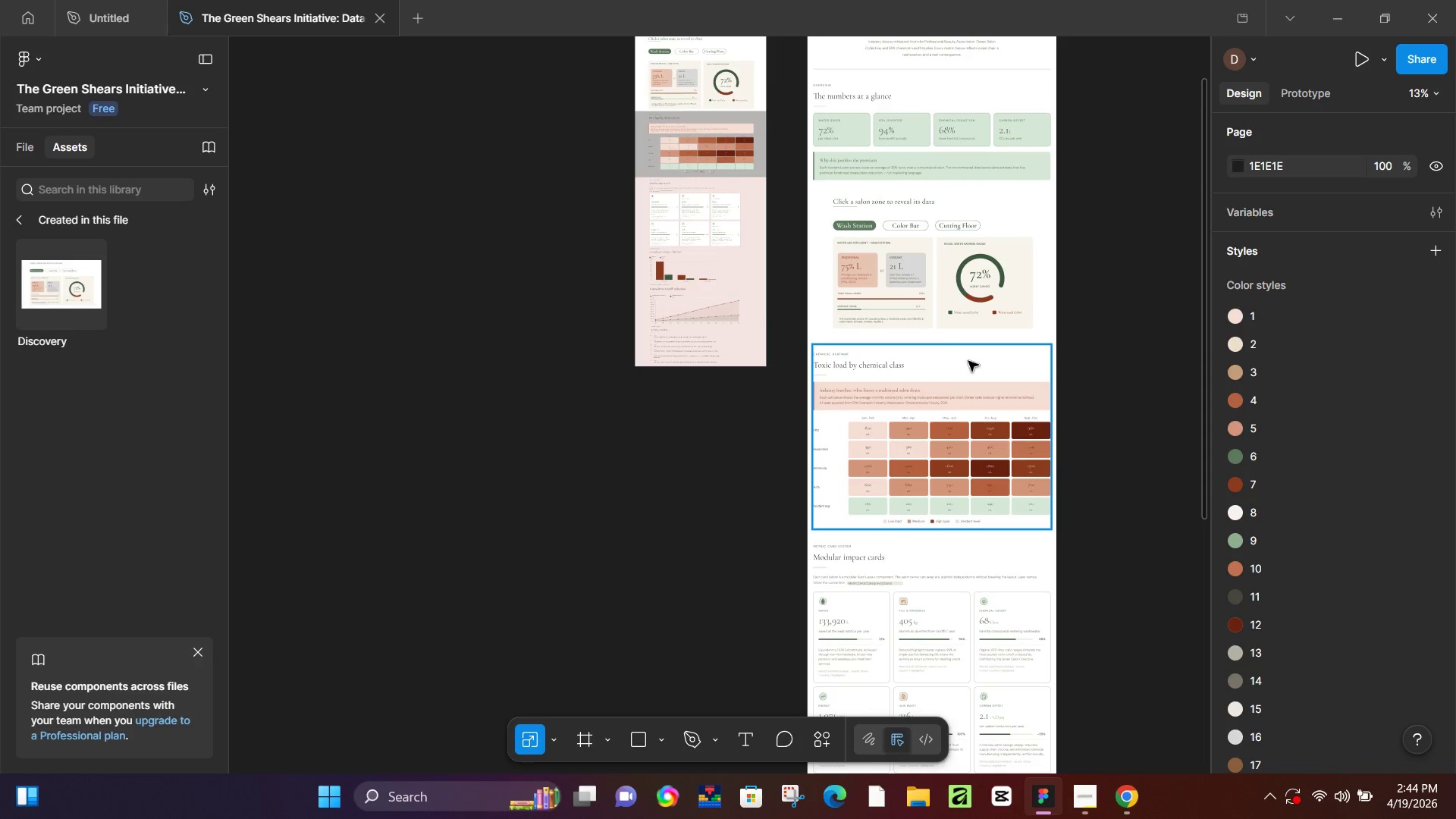 
scroll: coordinate [968, 361], scroll_direction: down, amount: 3.0
 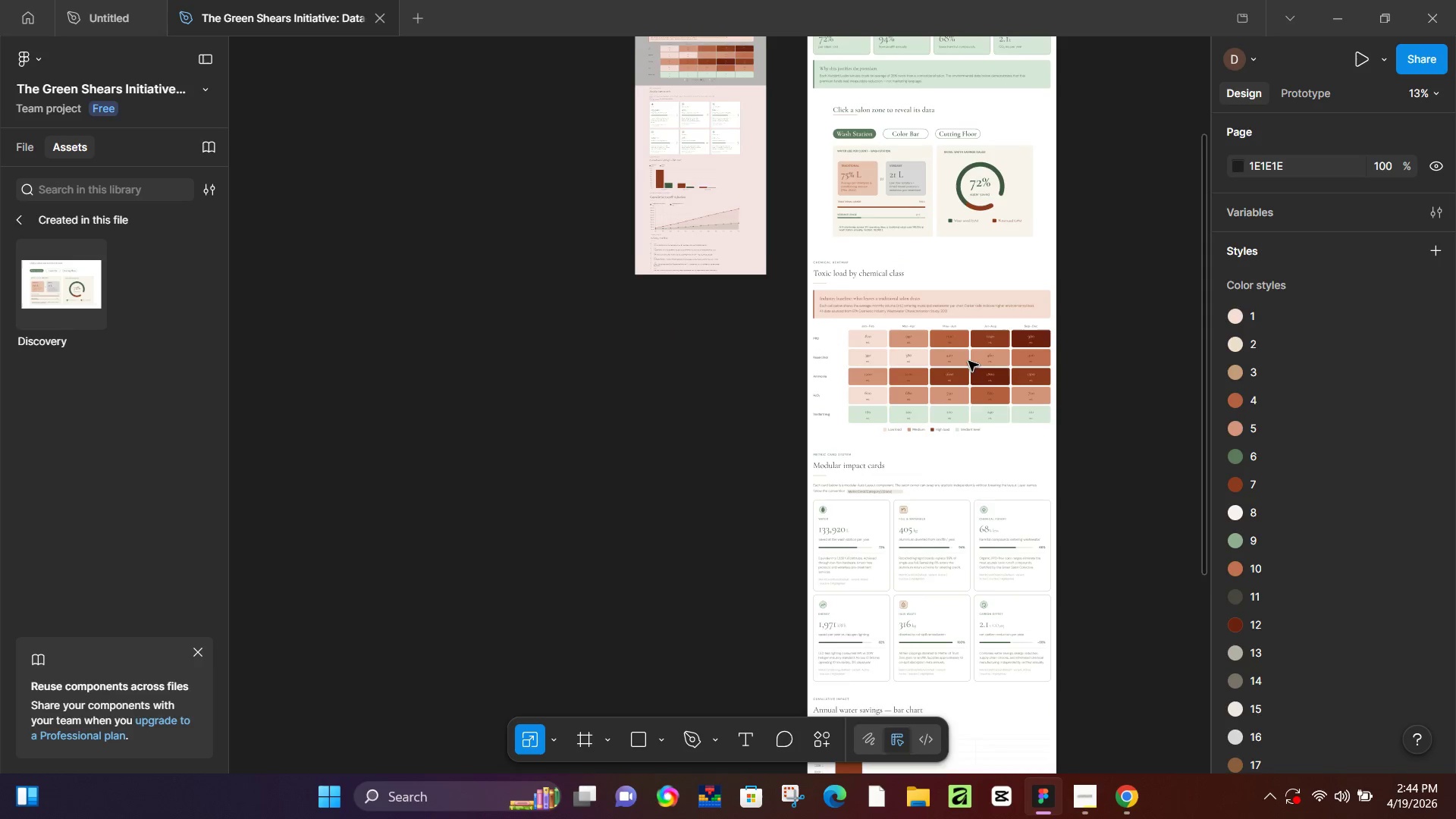 
scroll: coordinate [969, 362], scroll_direction: up, amount: 3.0
 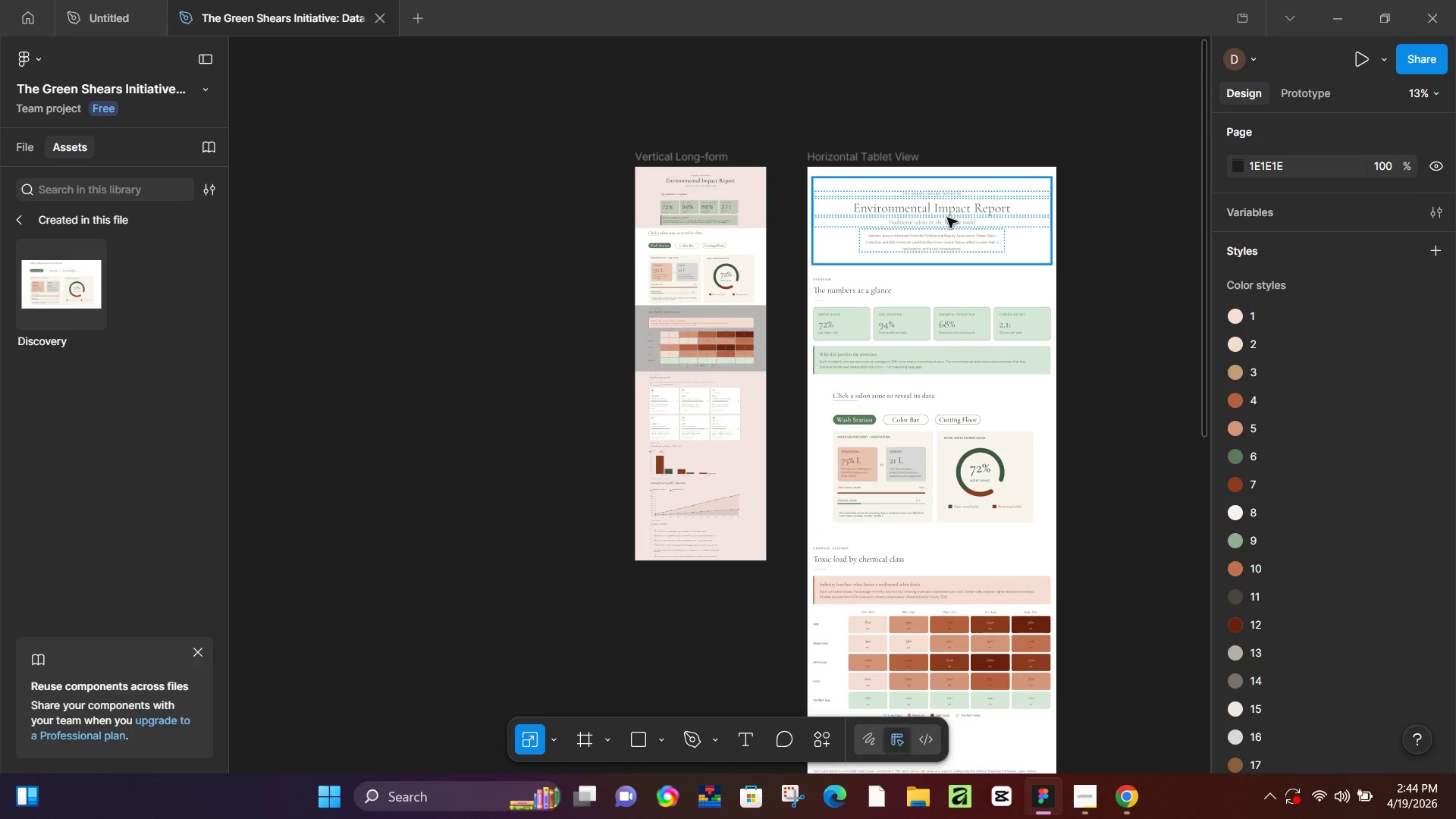 
hold_key(key=ControlLeft, duration=0.83)
scroll: coordinate [921, 246], scroll_direction: up, amount: 7.0
 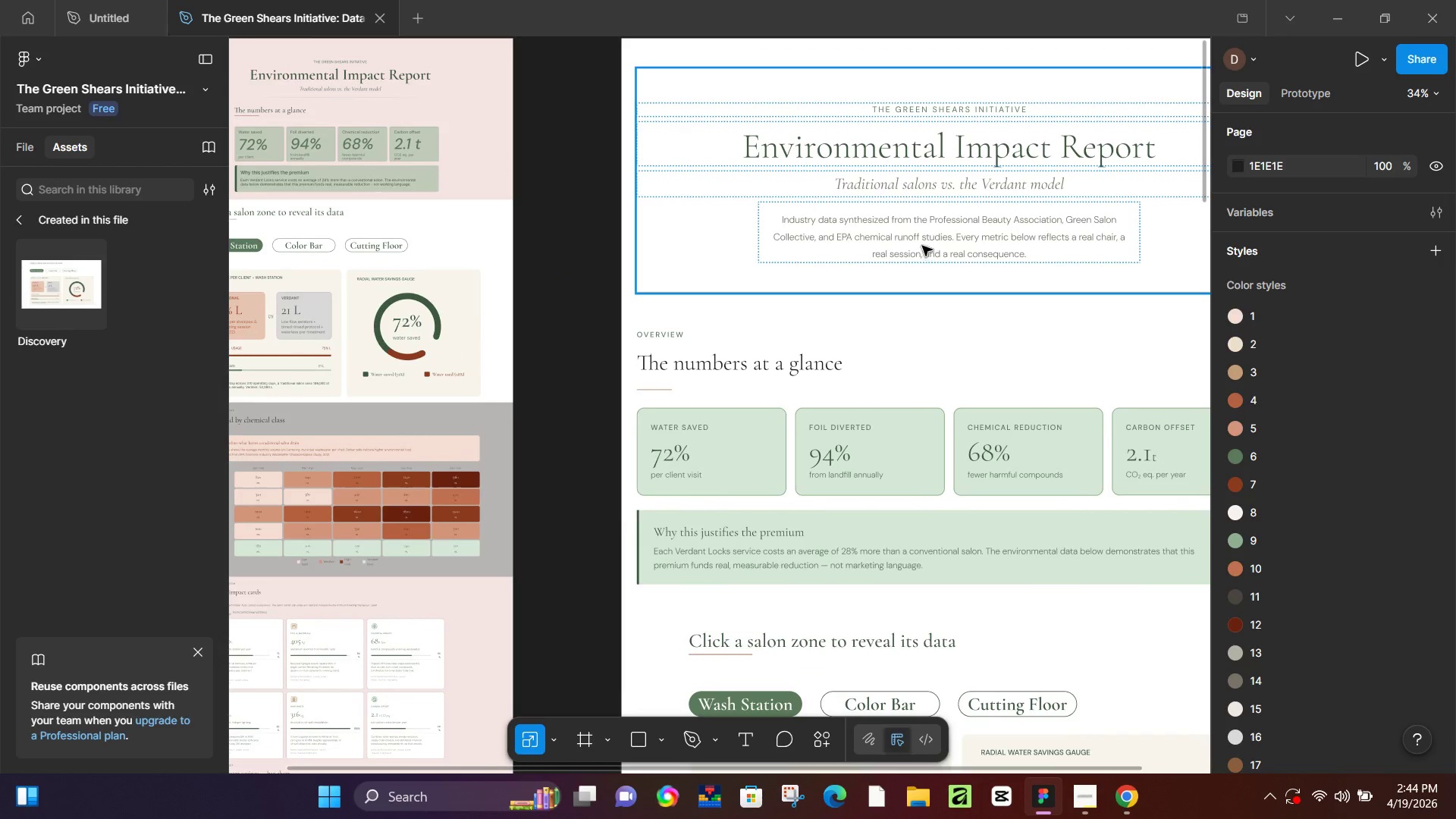 
key(Control+ControlLeft)
 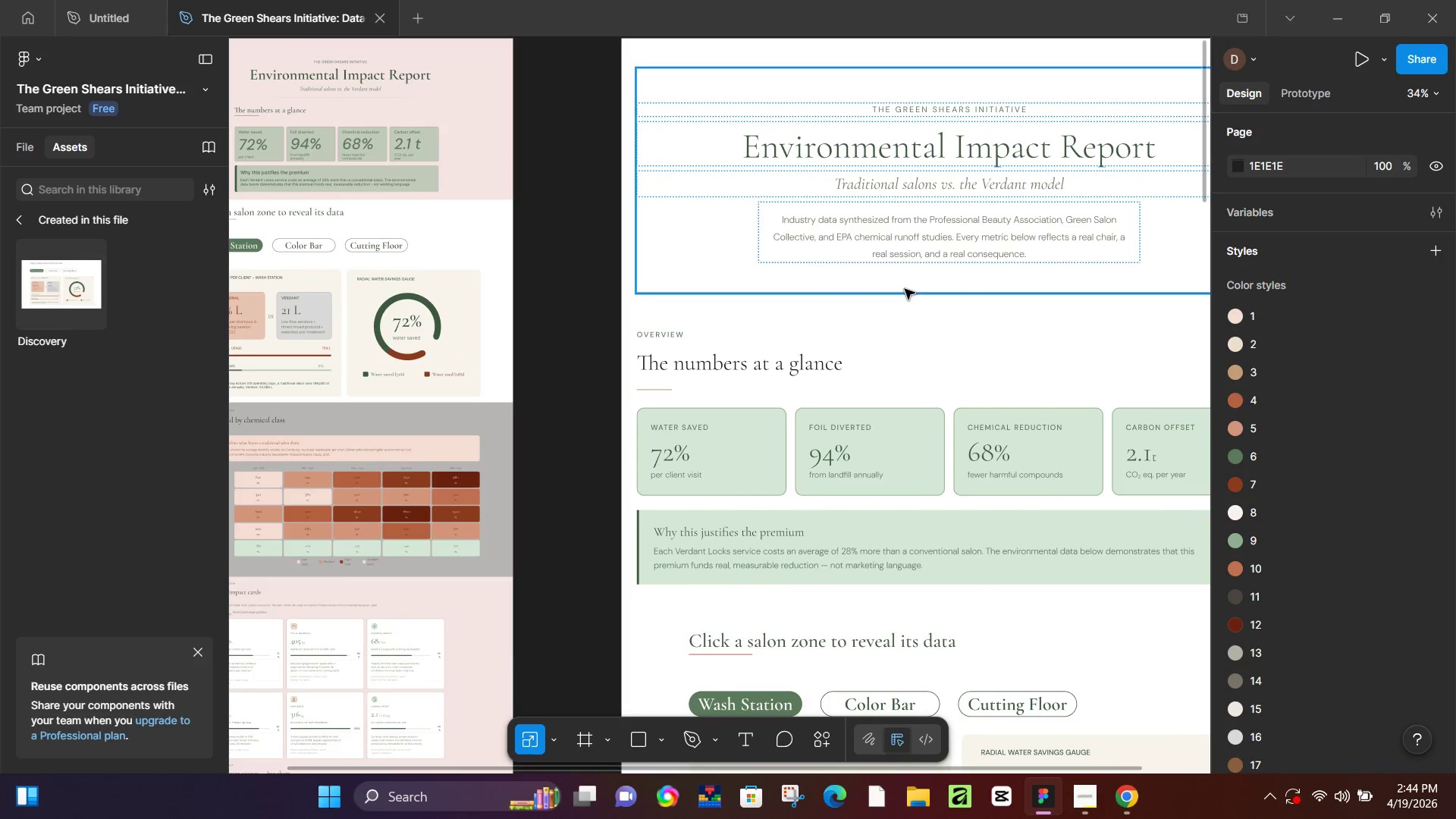 
wait(7.72)
 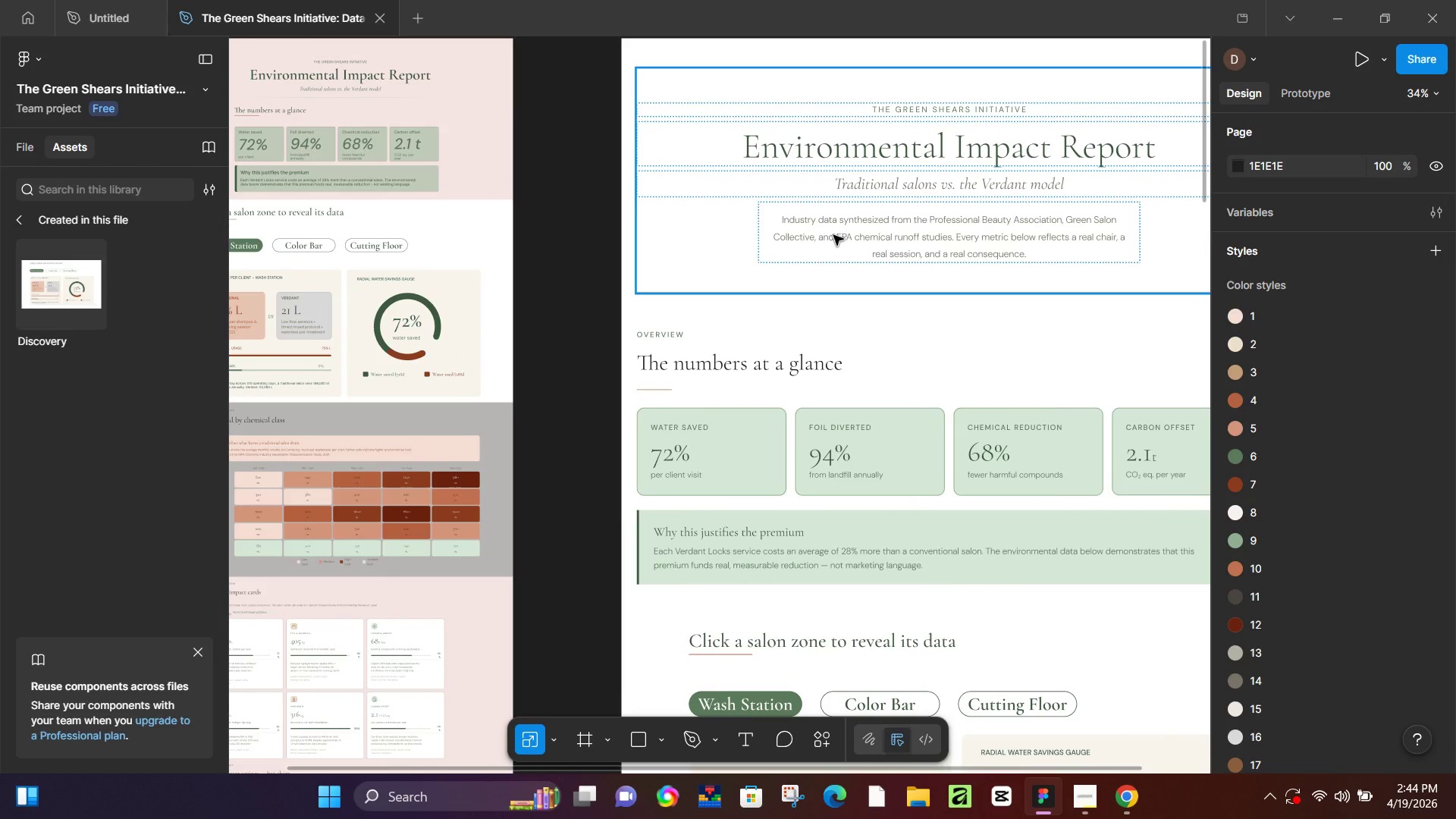 
double_click([978, 264])
 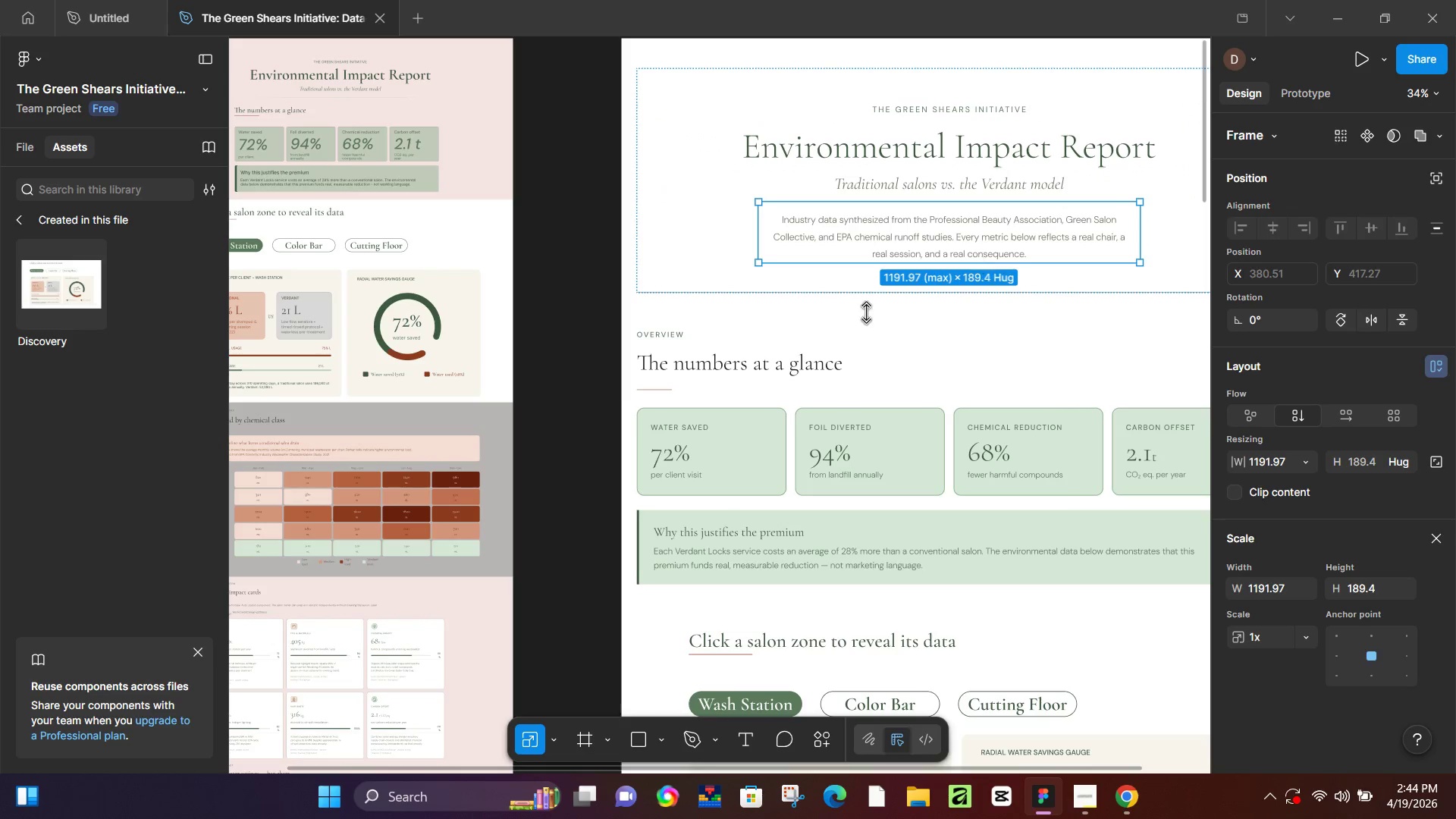 
key(Backspace)
 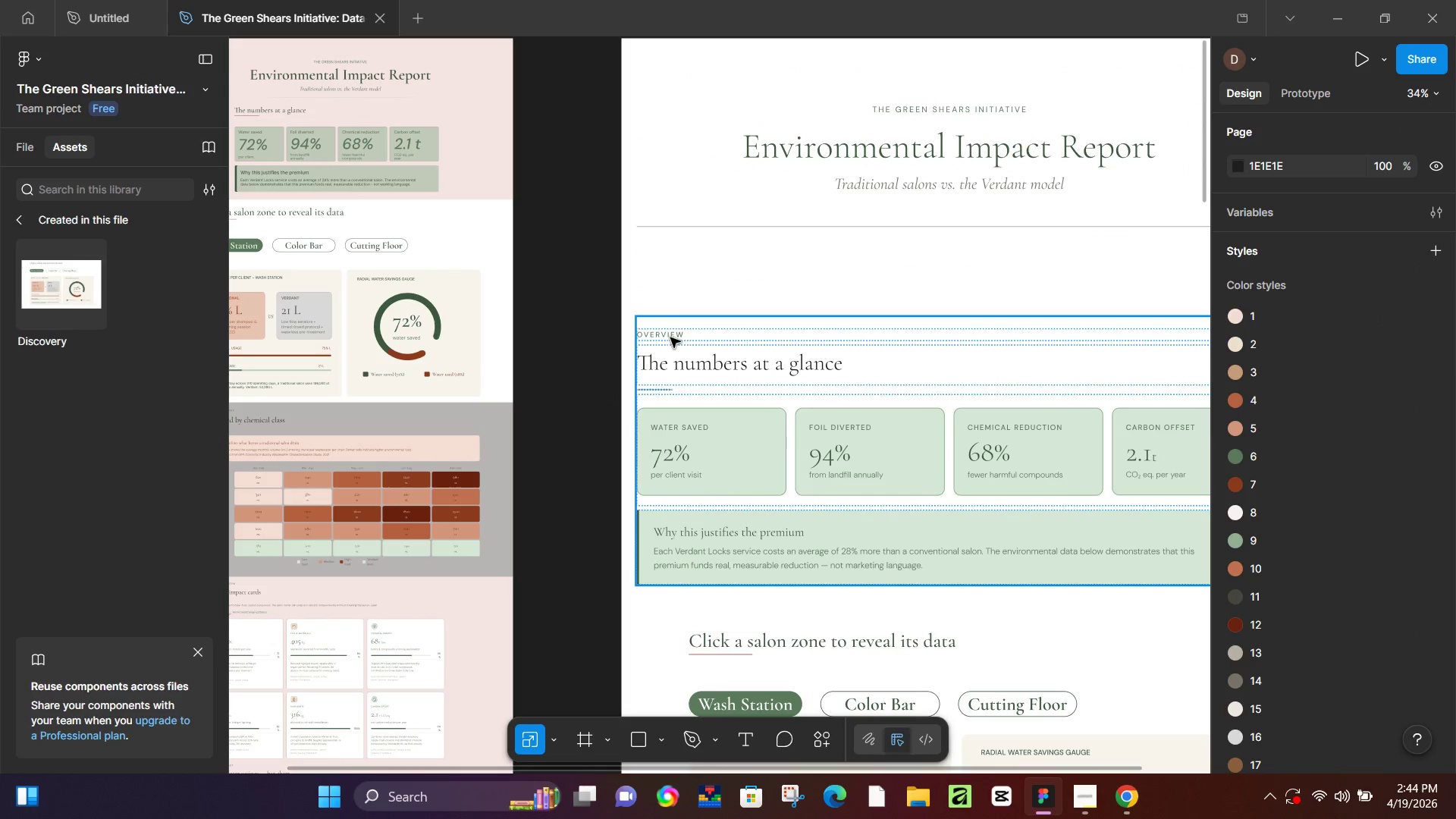 
left_click([669, 336])
 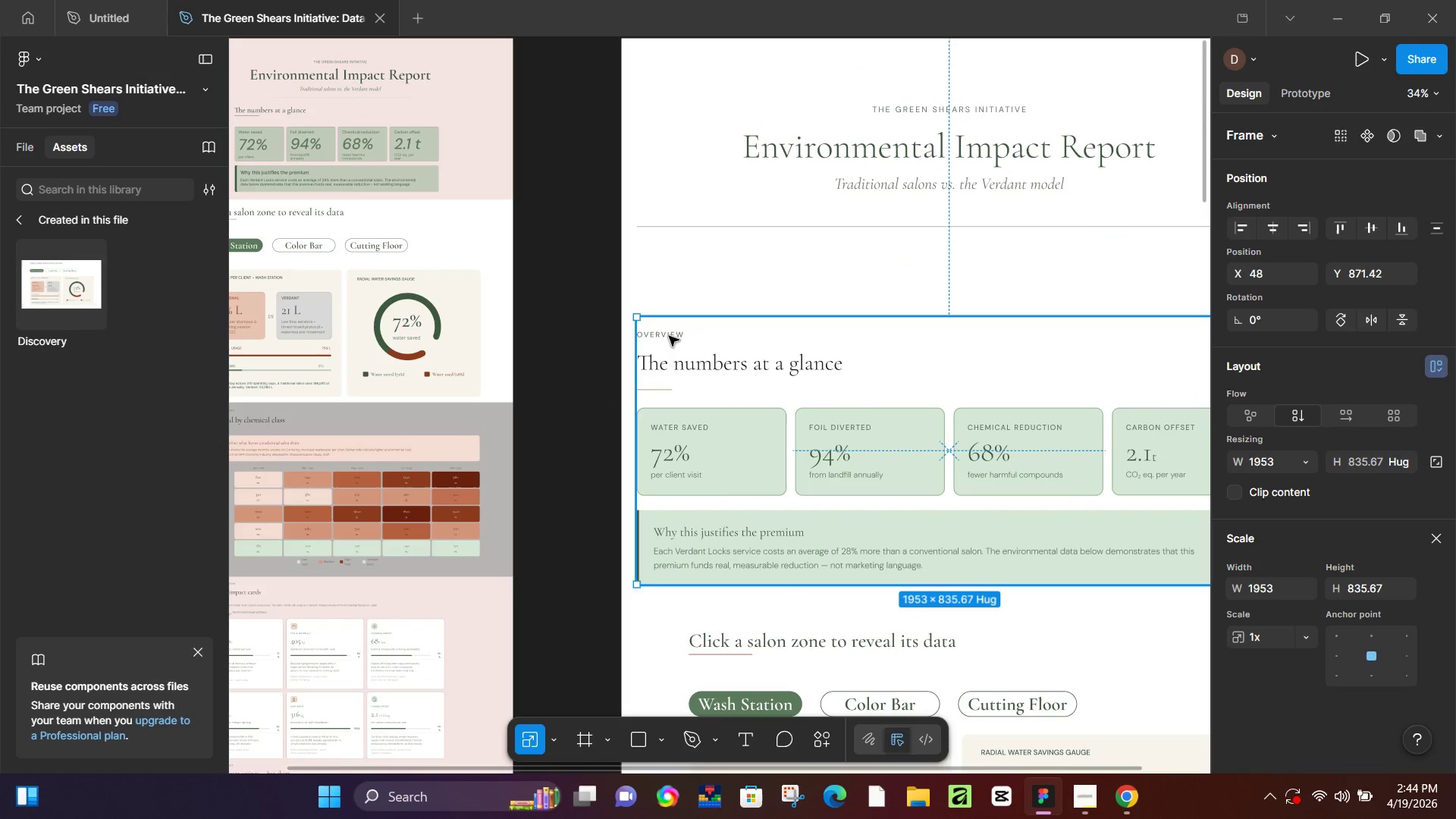 
double_click([669, 336])
 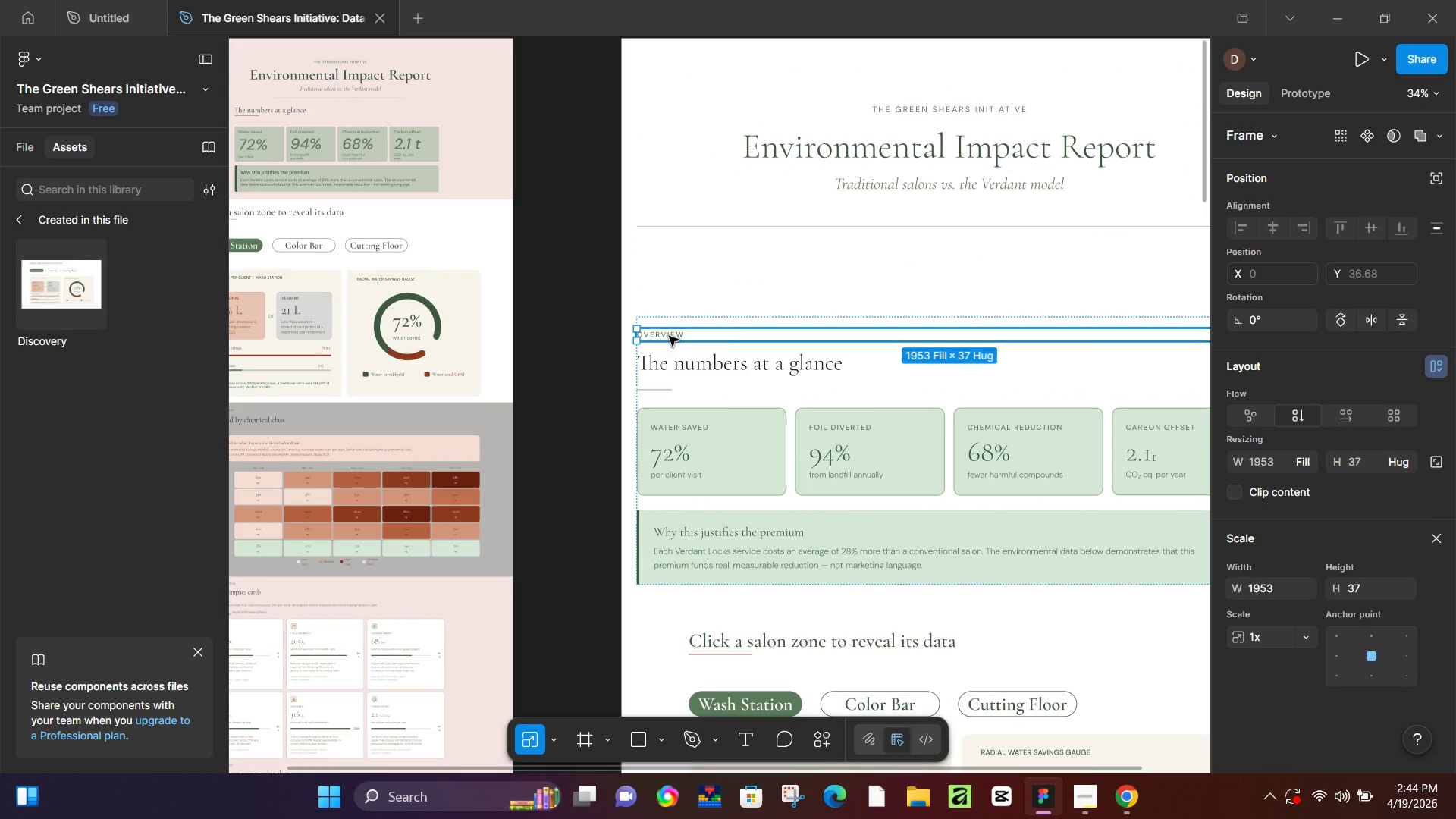 
key(Backspace)
 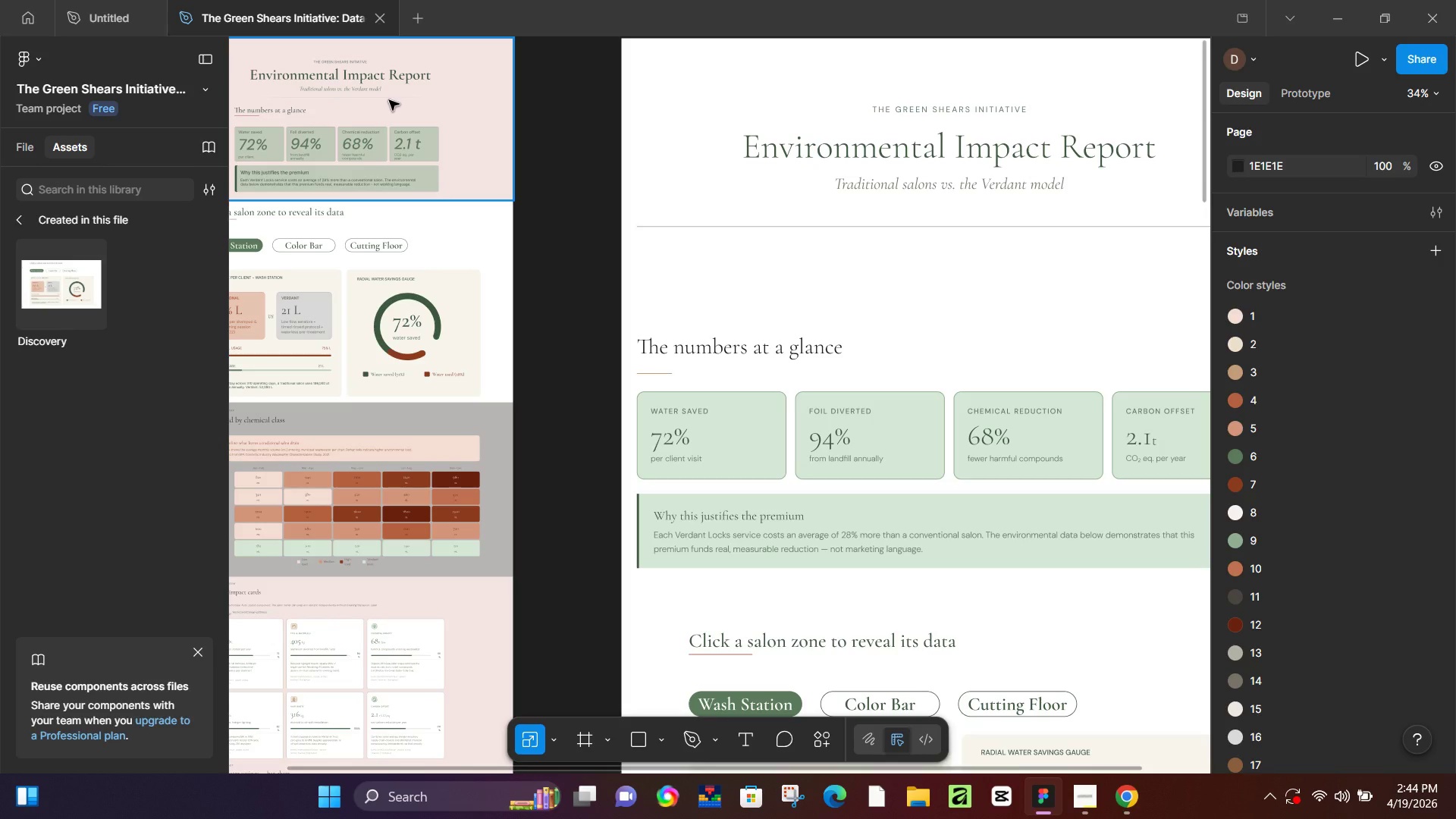 
wait(5.56)
 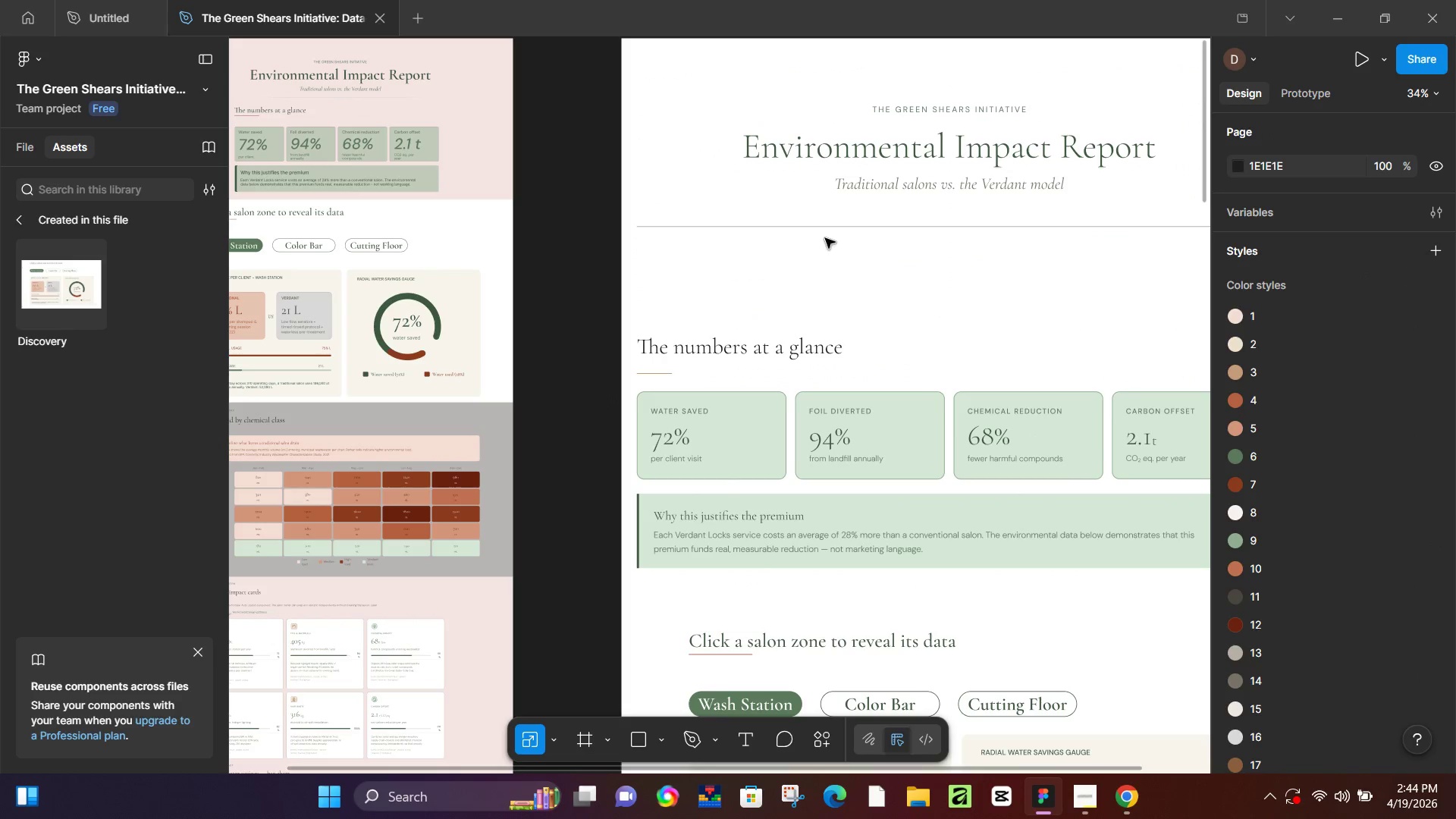 
double_click([971, 228])
 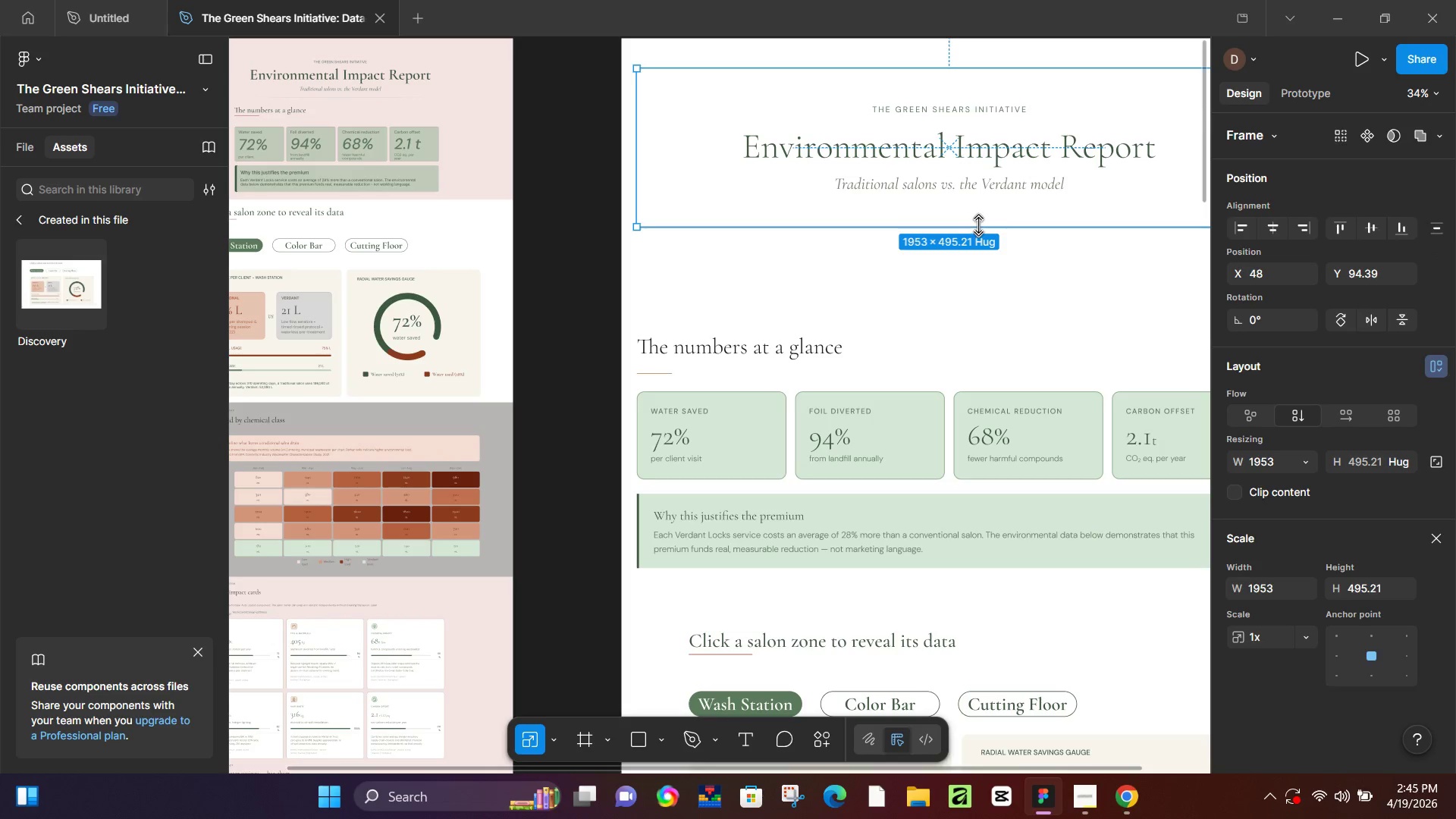 
double_click([978, 225])
 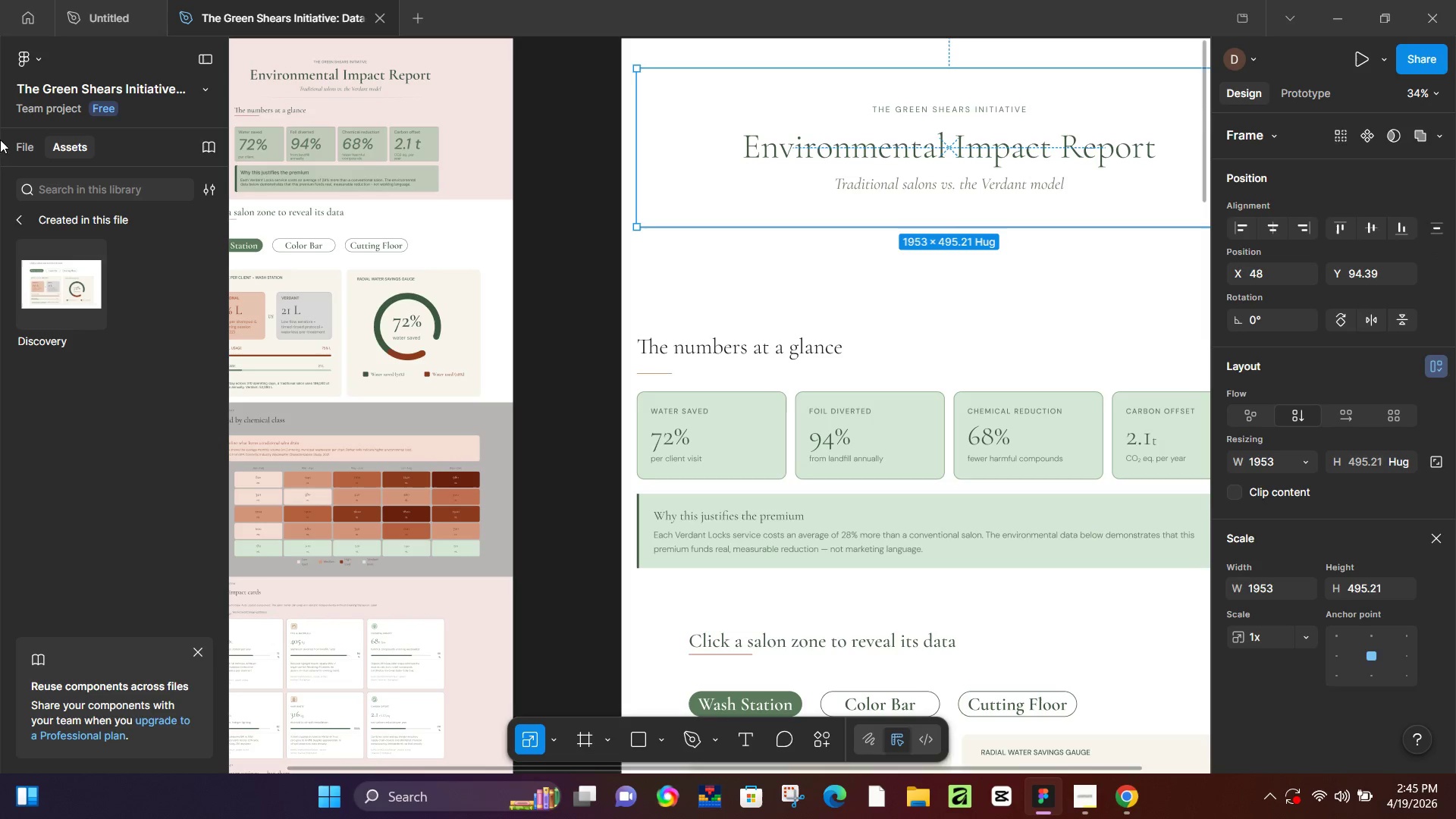 
left_click([27, 155])
 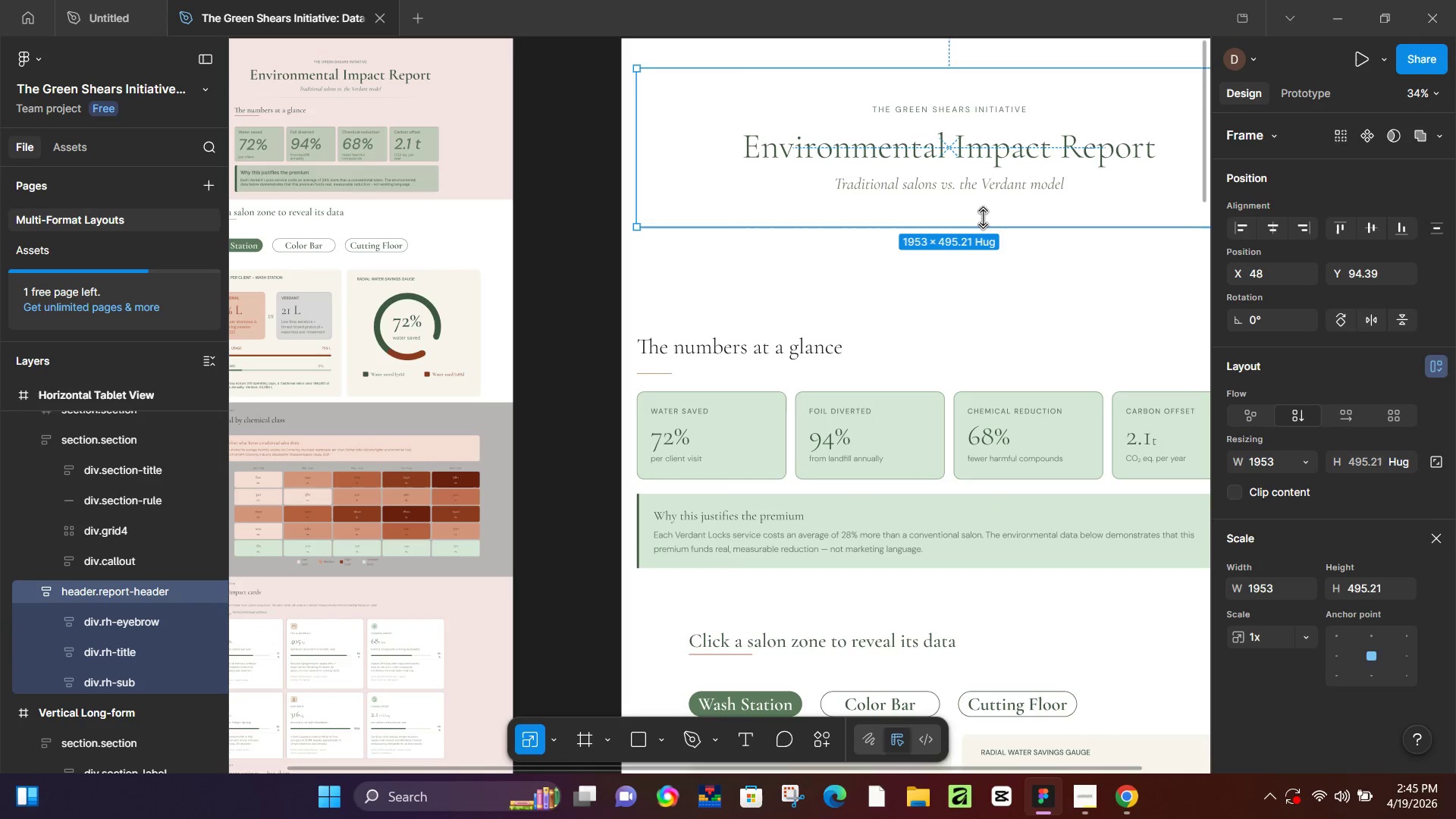 
double_click([999, 219])
 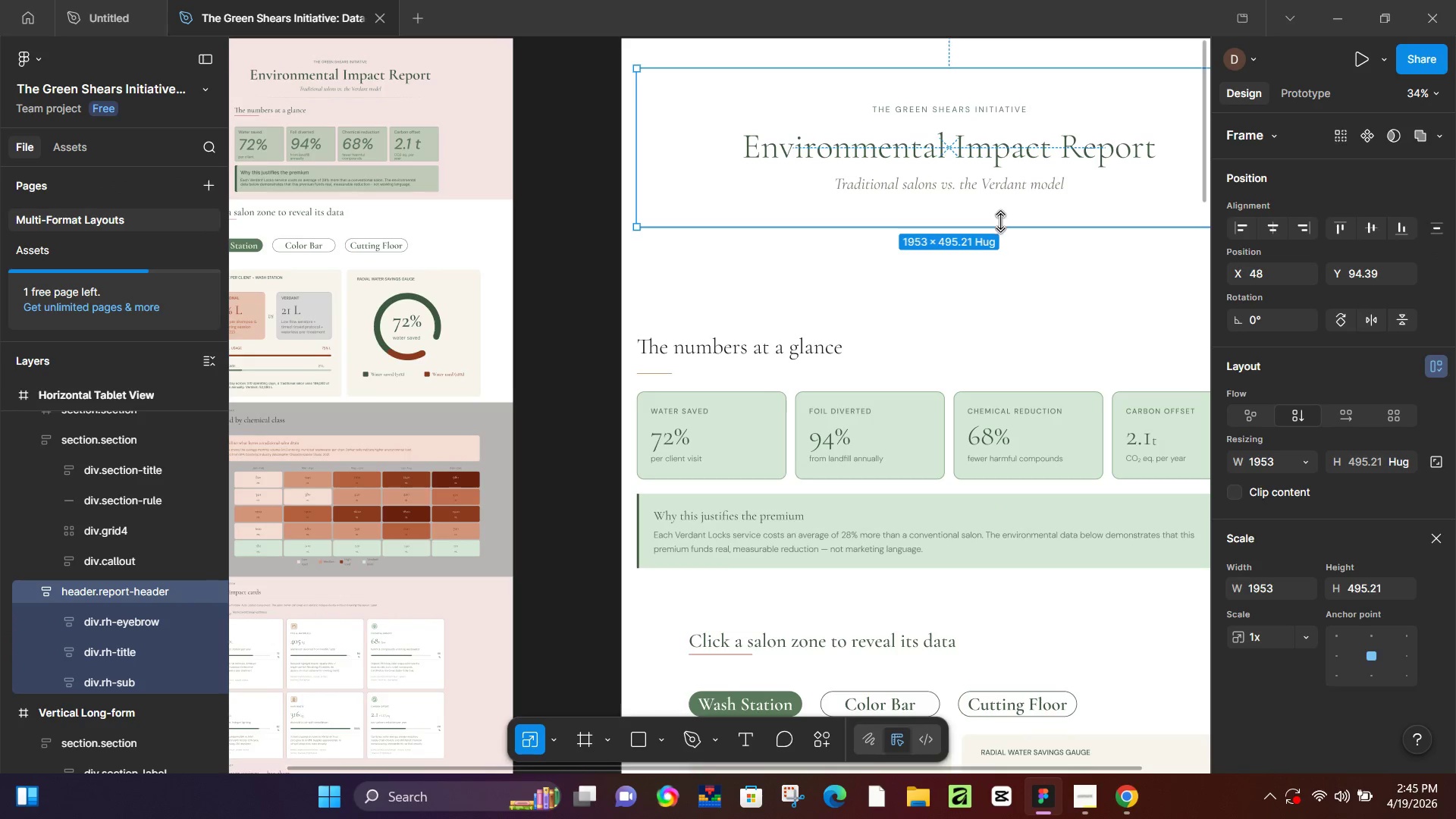 
hold_key(key=ControlLeft, duration=0.83)
scroll: coordinate [1000, 223], scroll_direction: up, amount: 14.0
 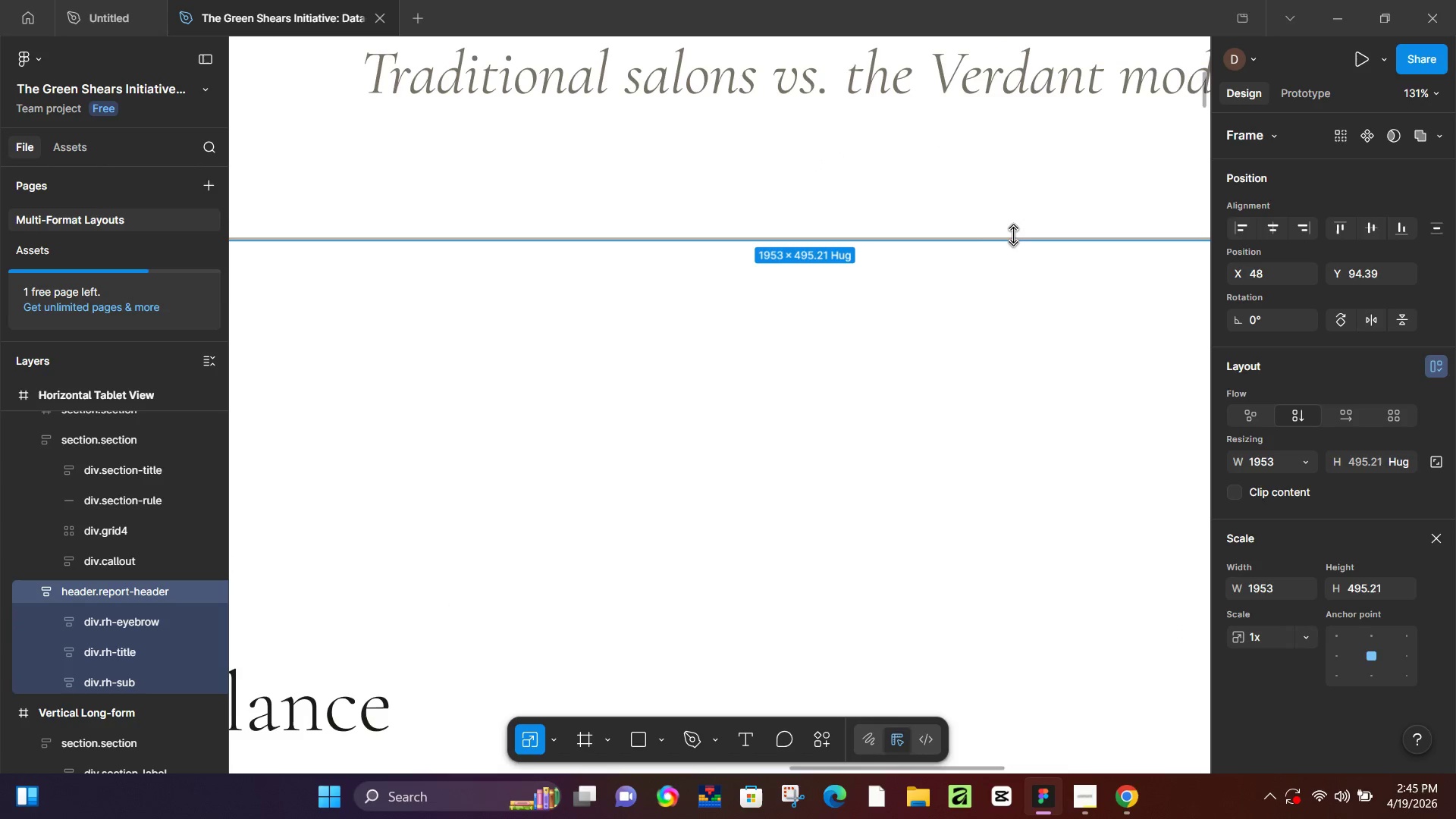 
double_click([1013, 235])
 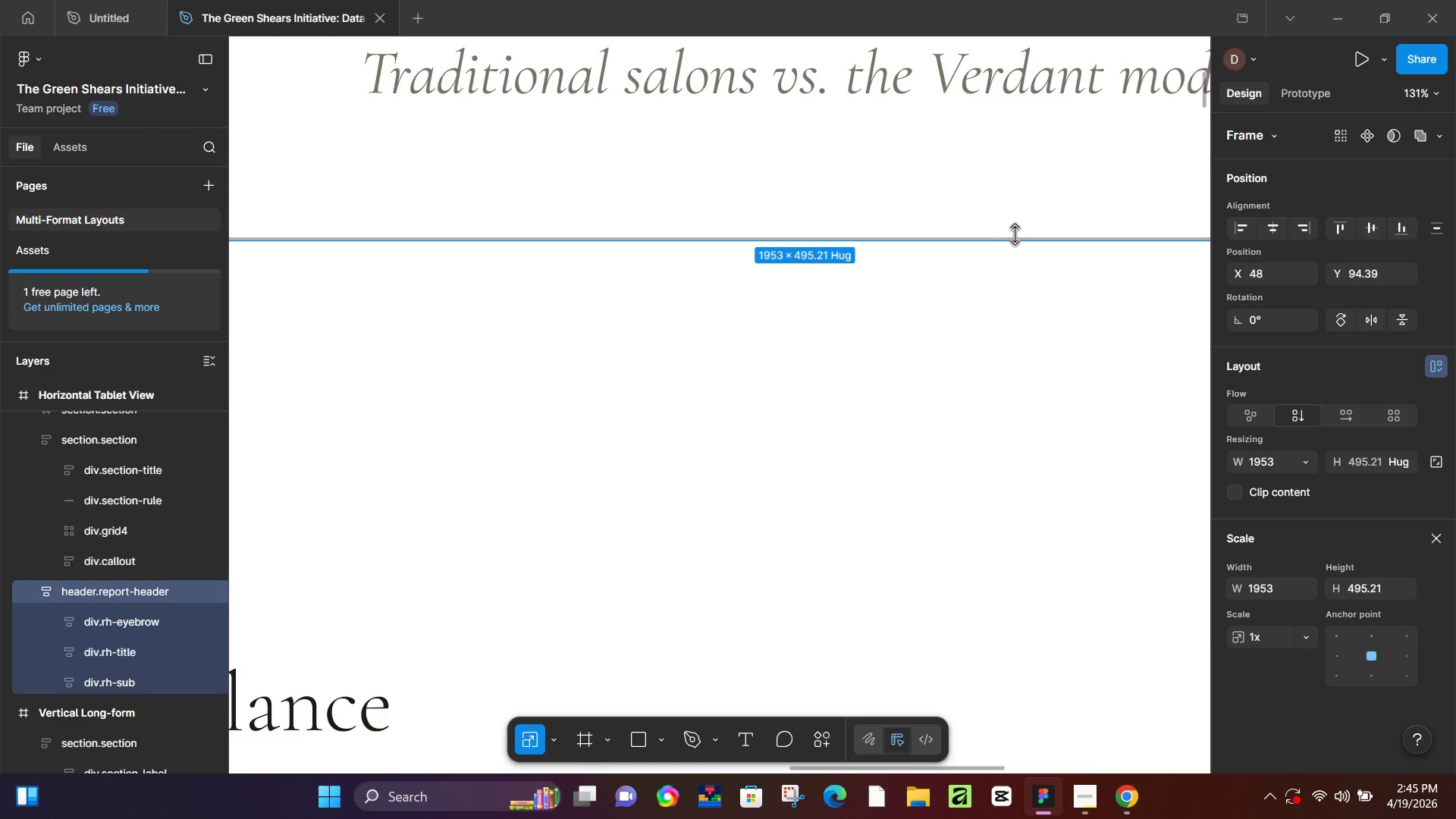 
triple_click([1015, 234])
 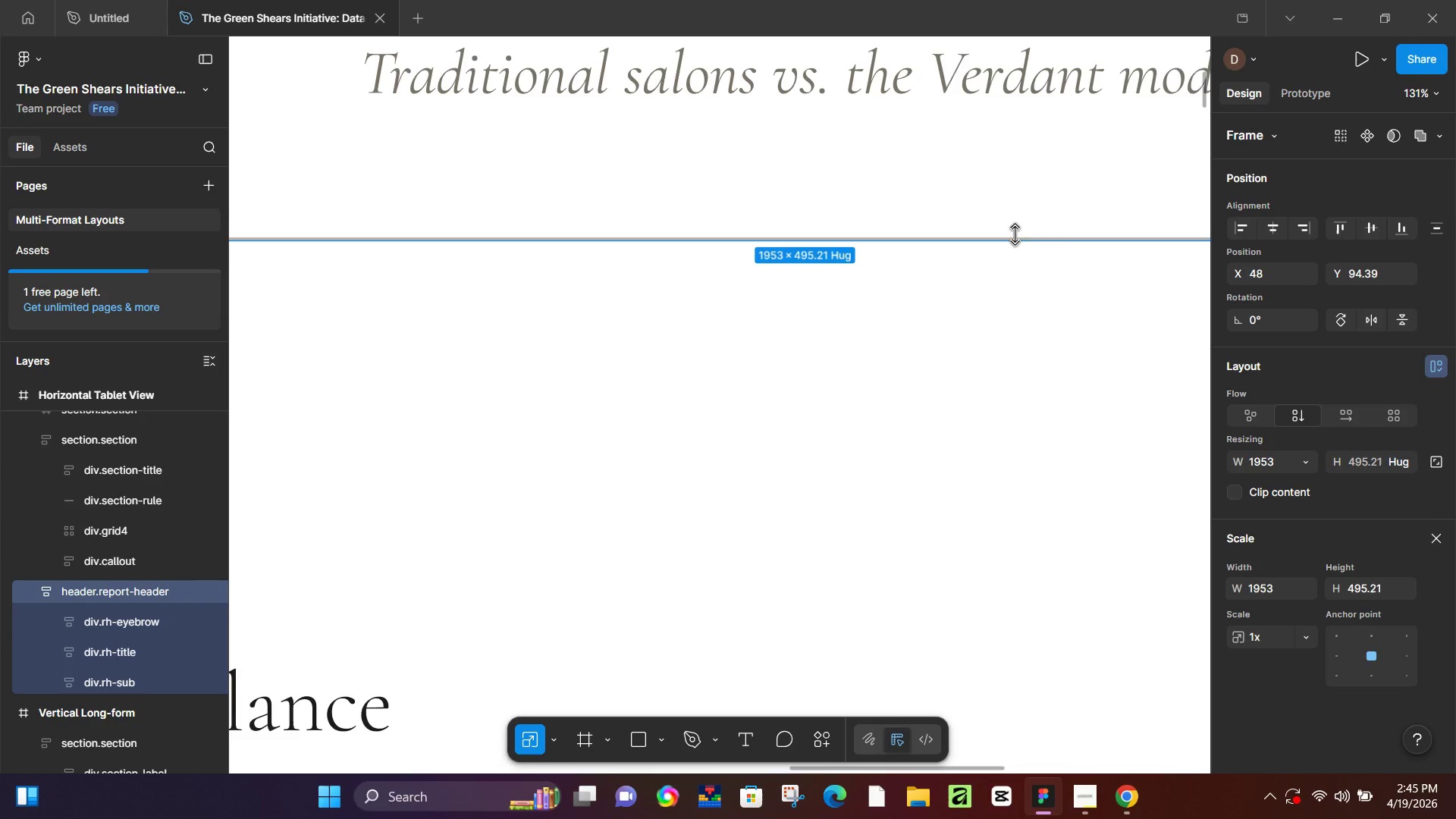 
triple_click([1015, 234])
 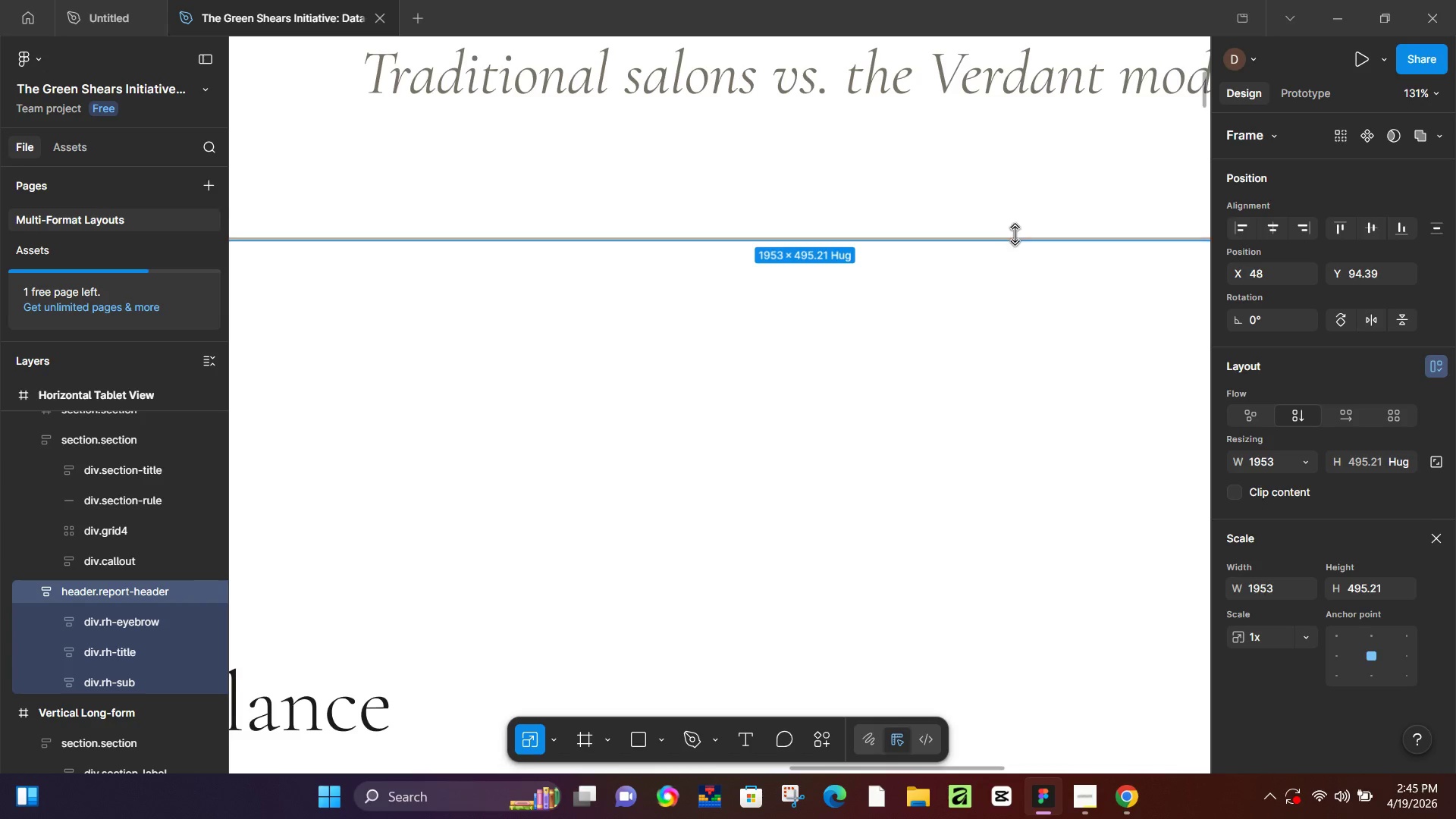 
triple_click([1015, 234])
 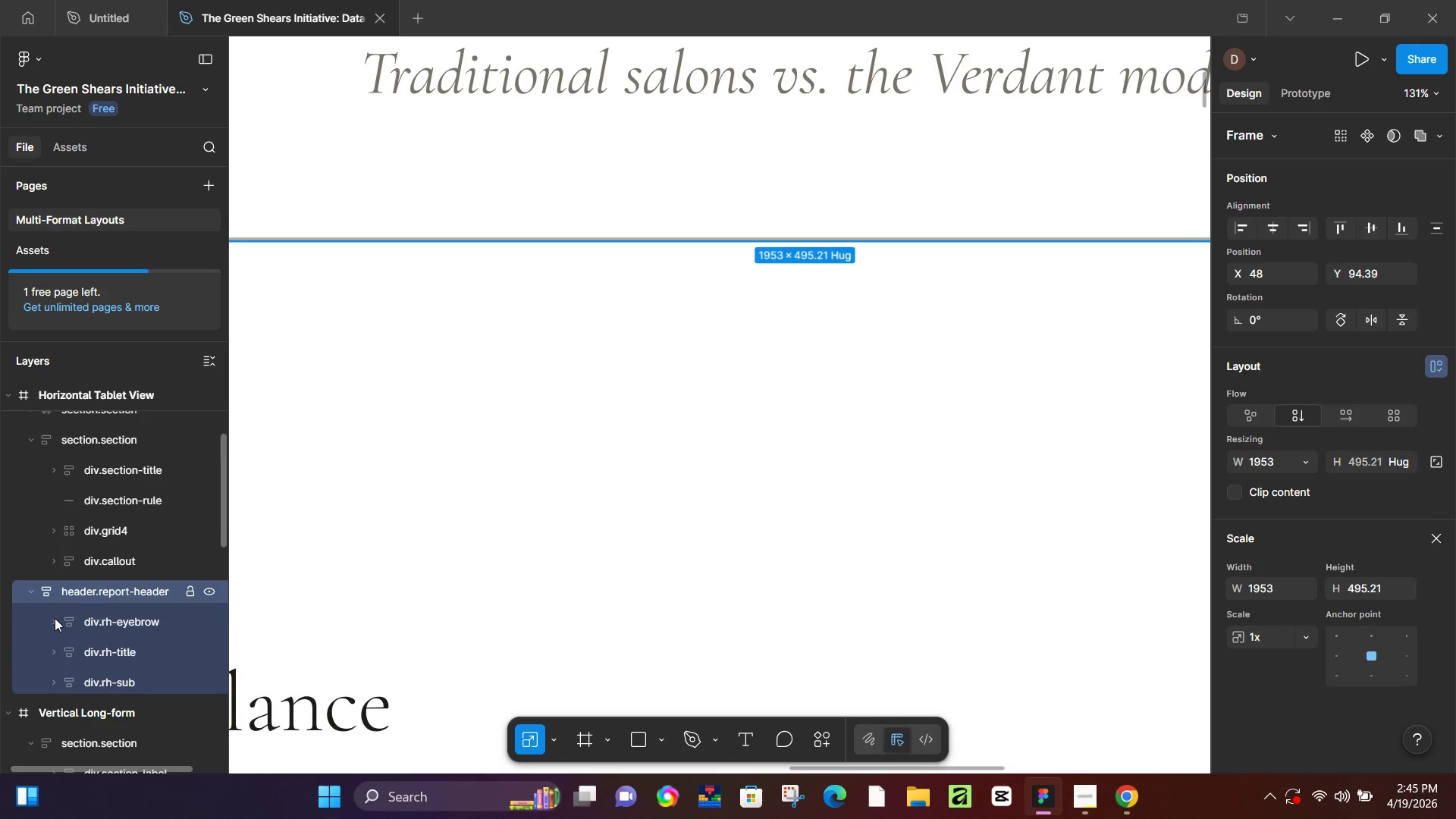 
left_click([56, 619])
 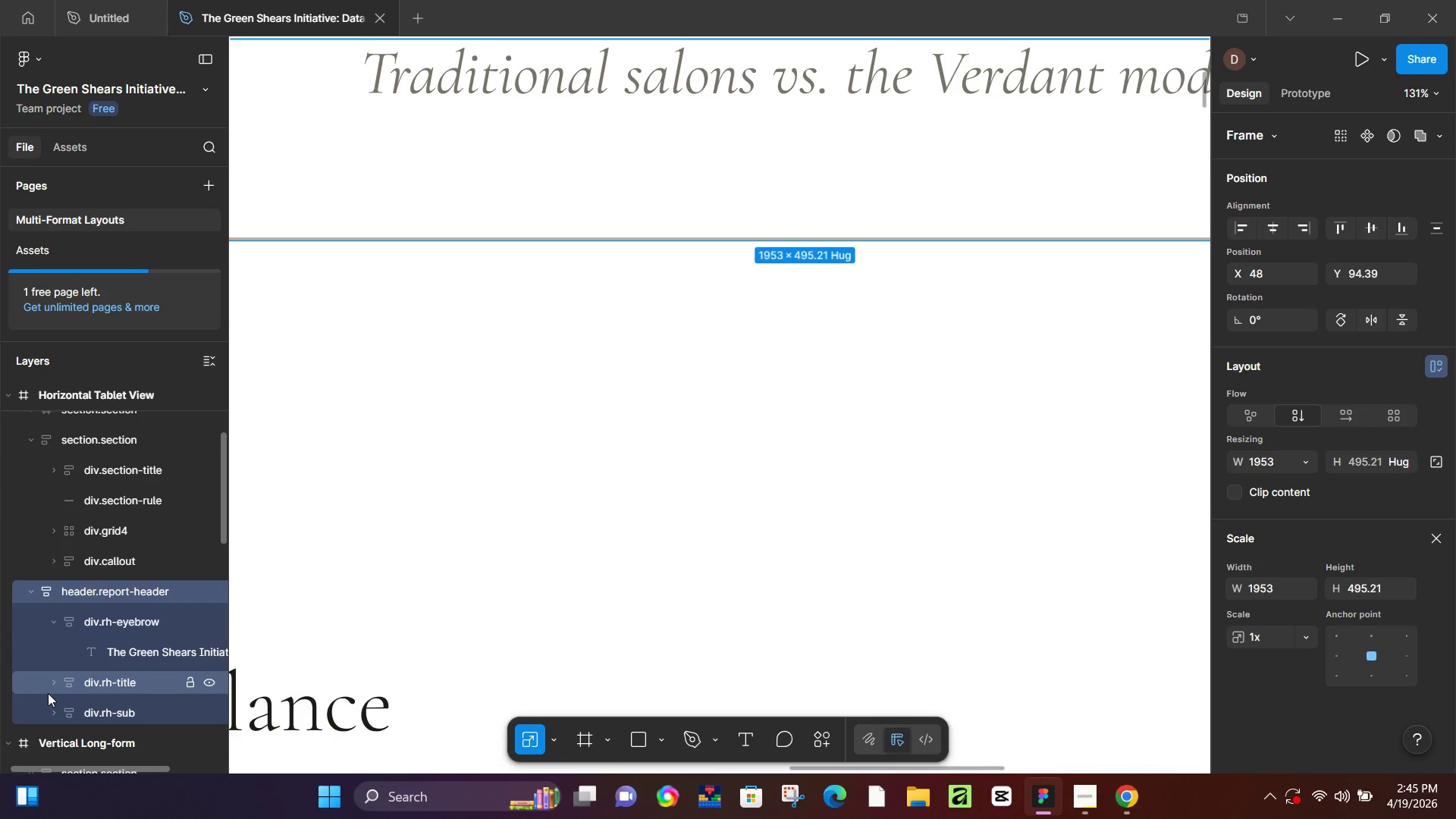 
scroll: coordinate [47, 655], scroll_direction: down, amount: 1.0
 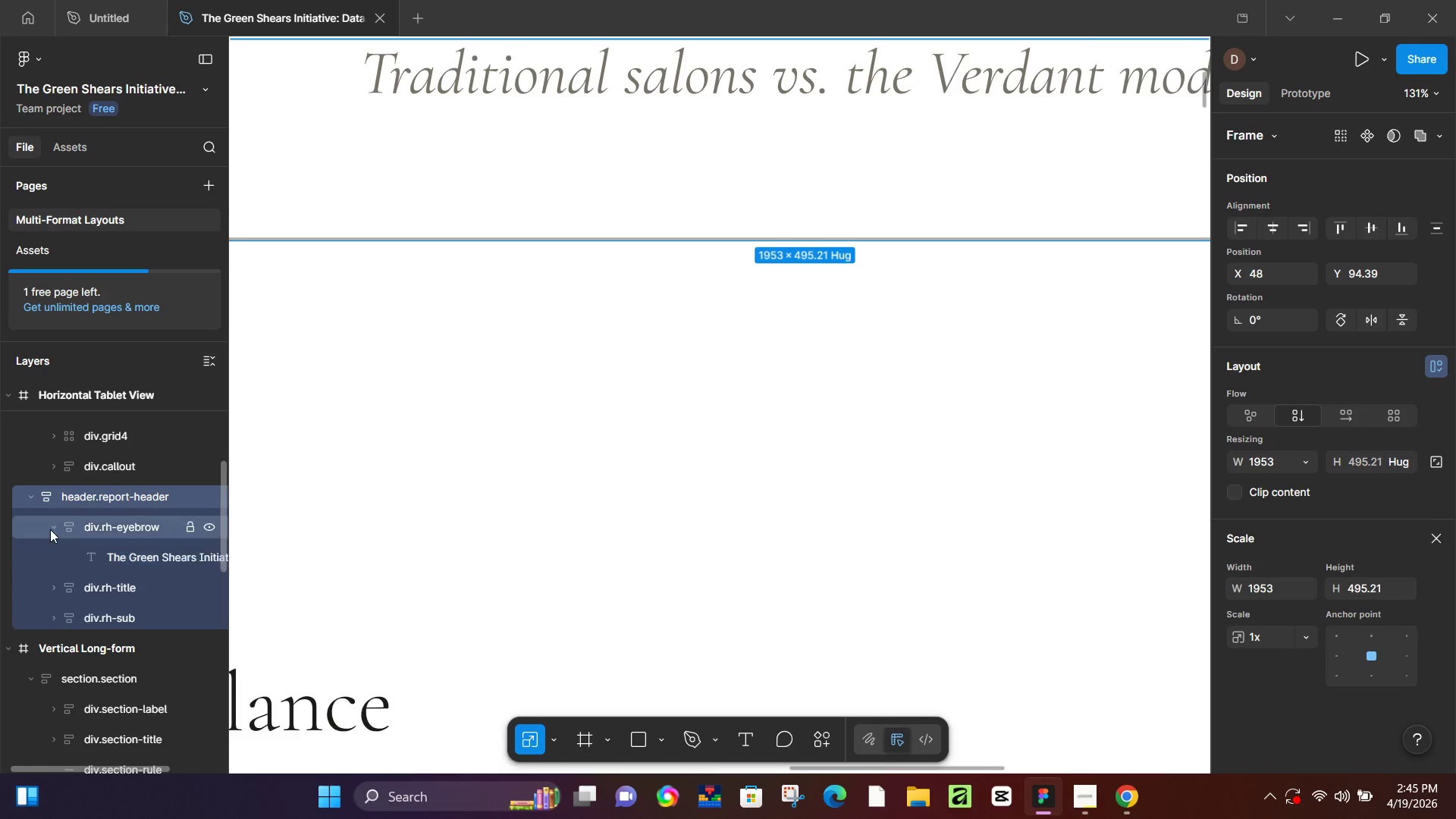 
left_click([50, 527])
 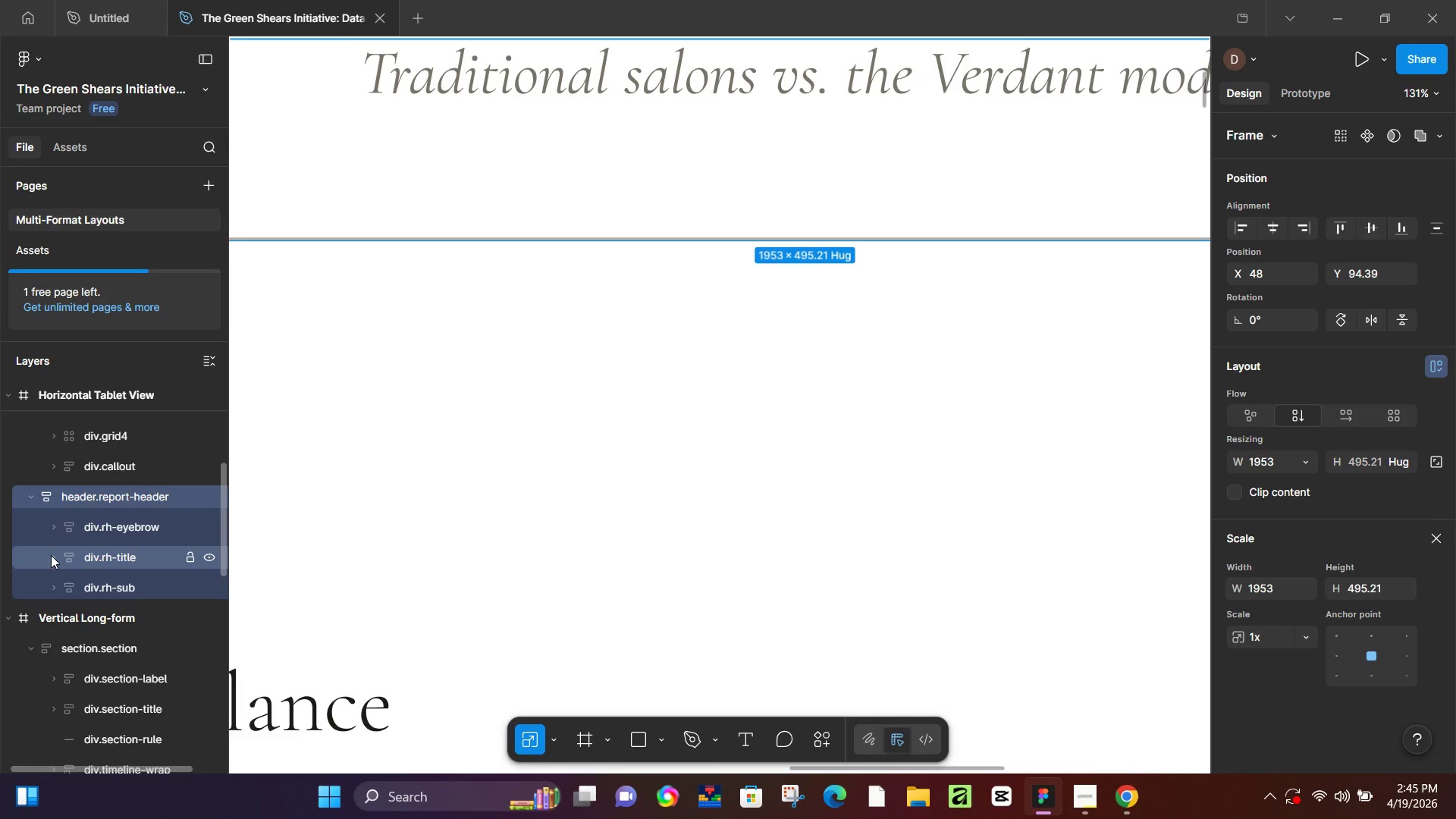 
left_click([51, 555])
 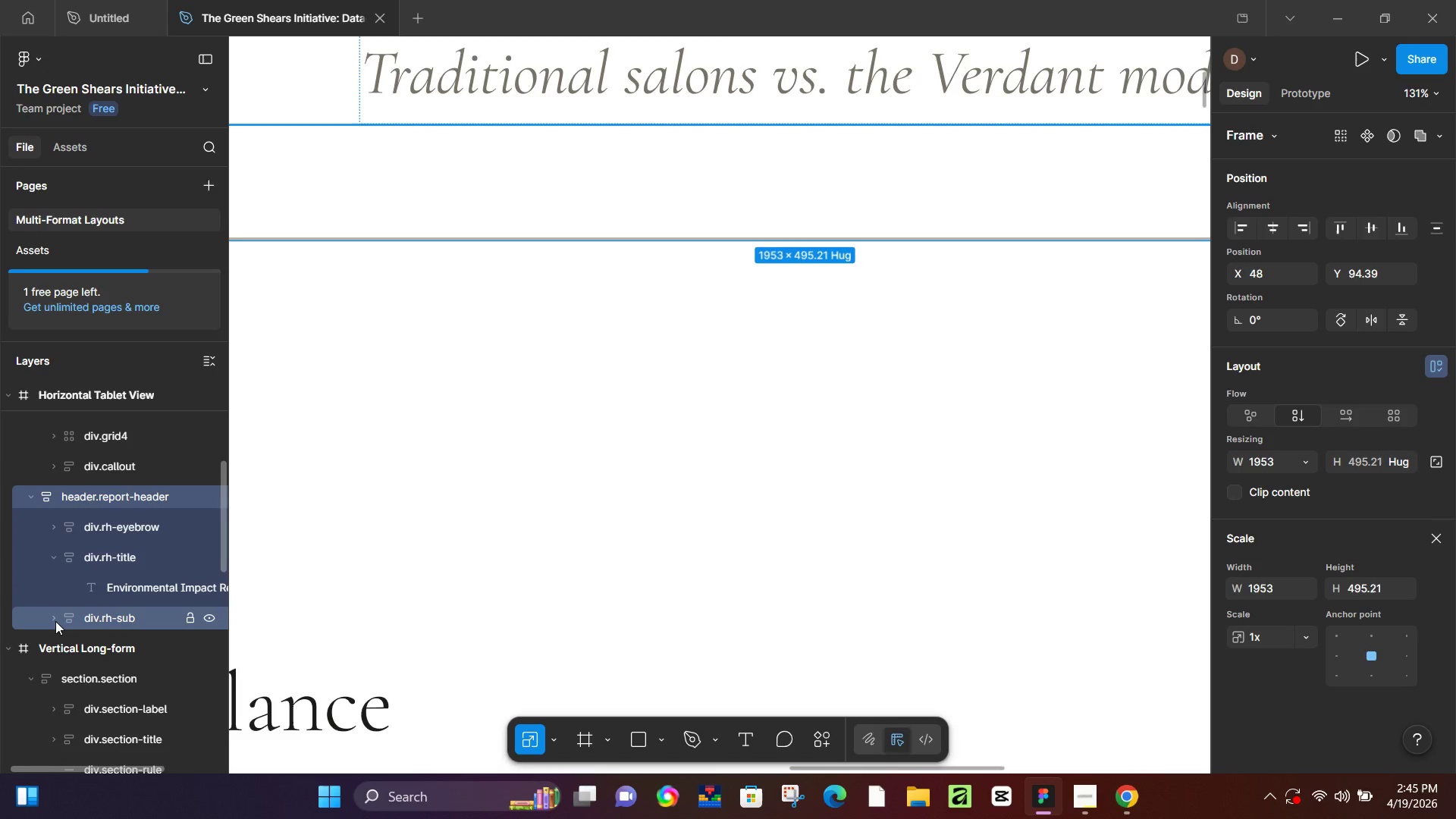 
left_click([55, 621])
 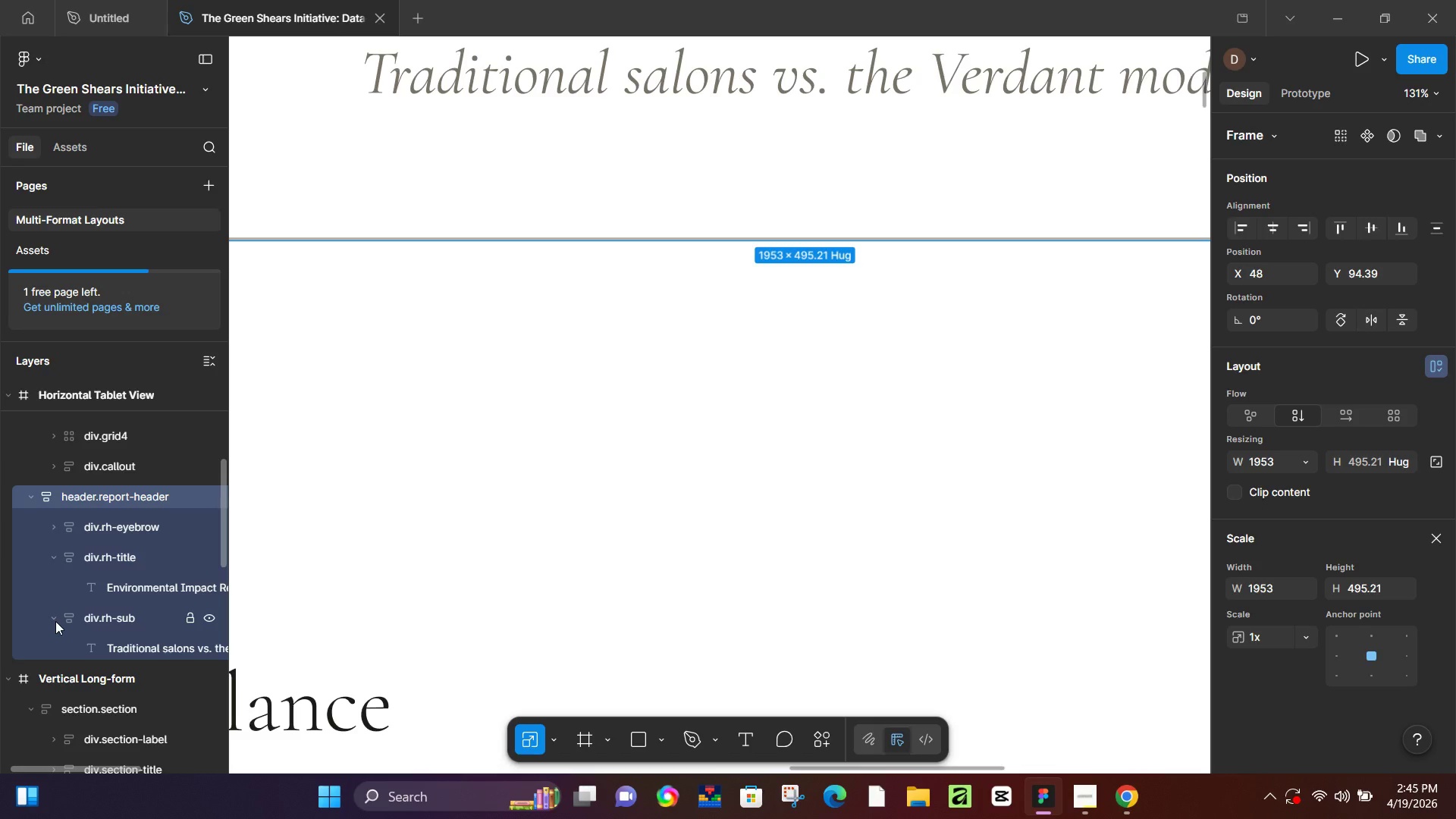 
left_click([55, 621])
 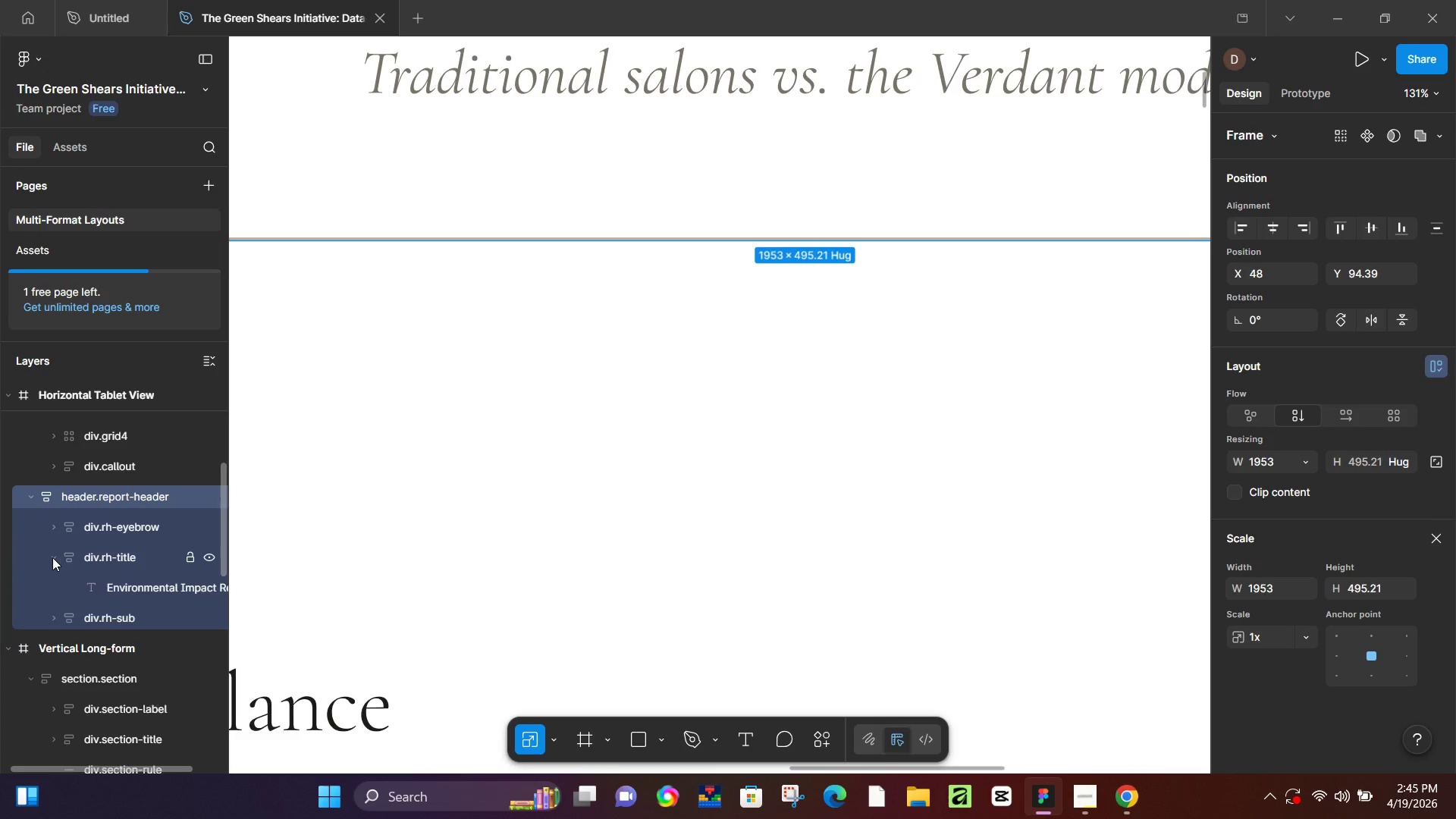 
double_click([52, 557])
 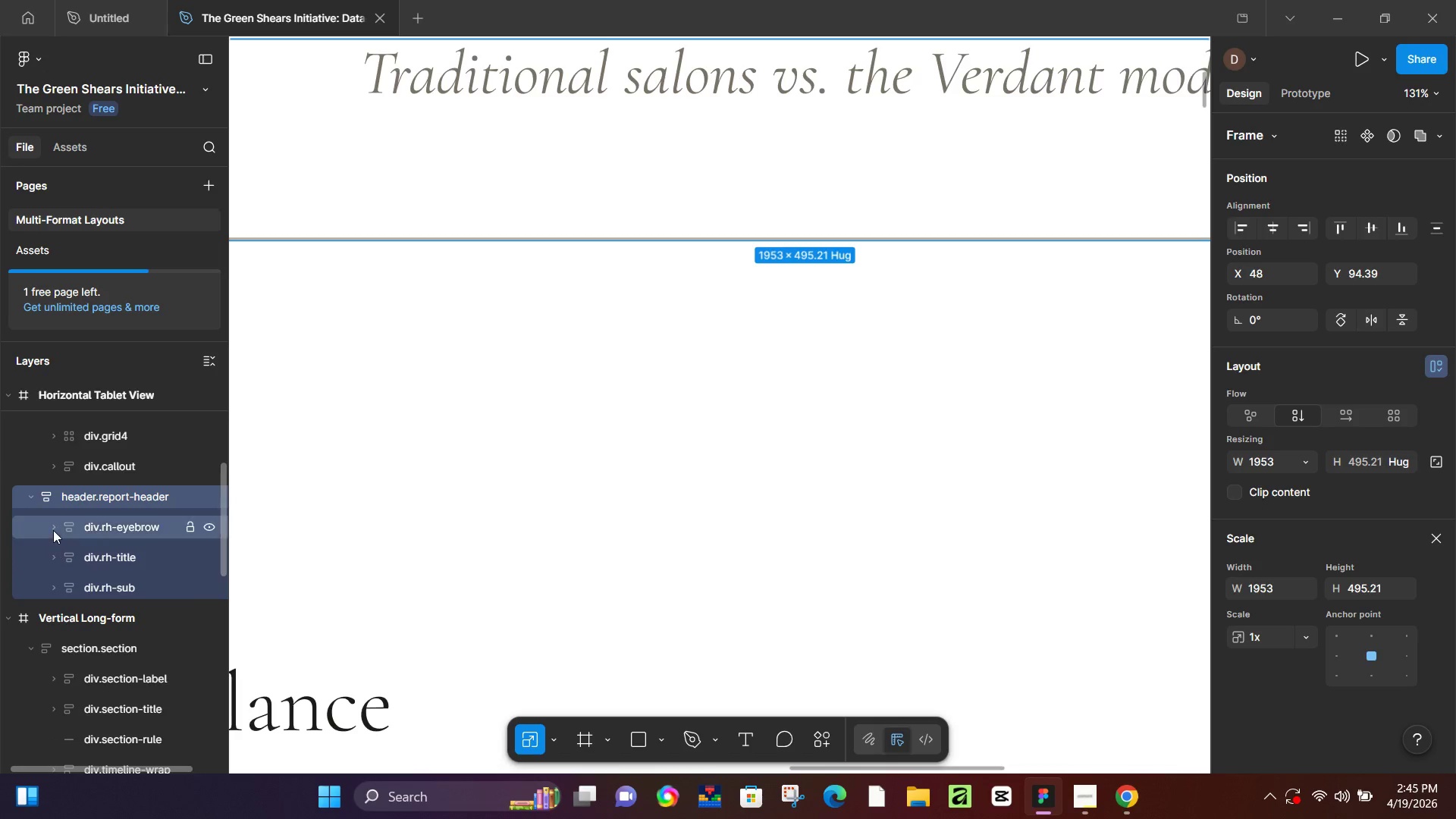 
left_click([53, 530])
 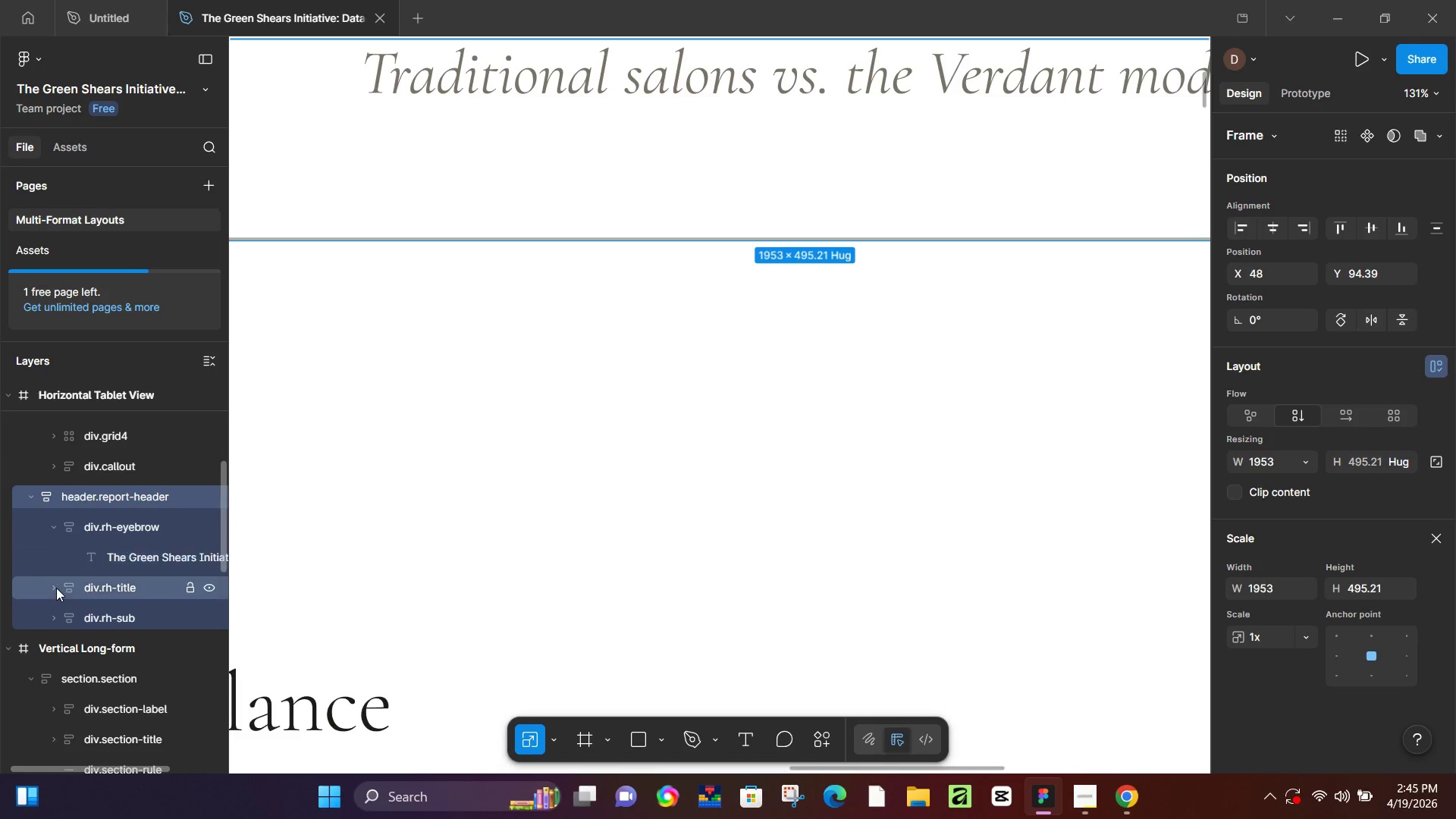 
left_click([56, 588])
 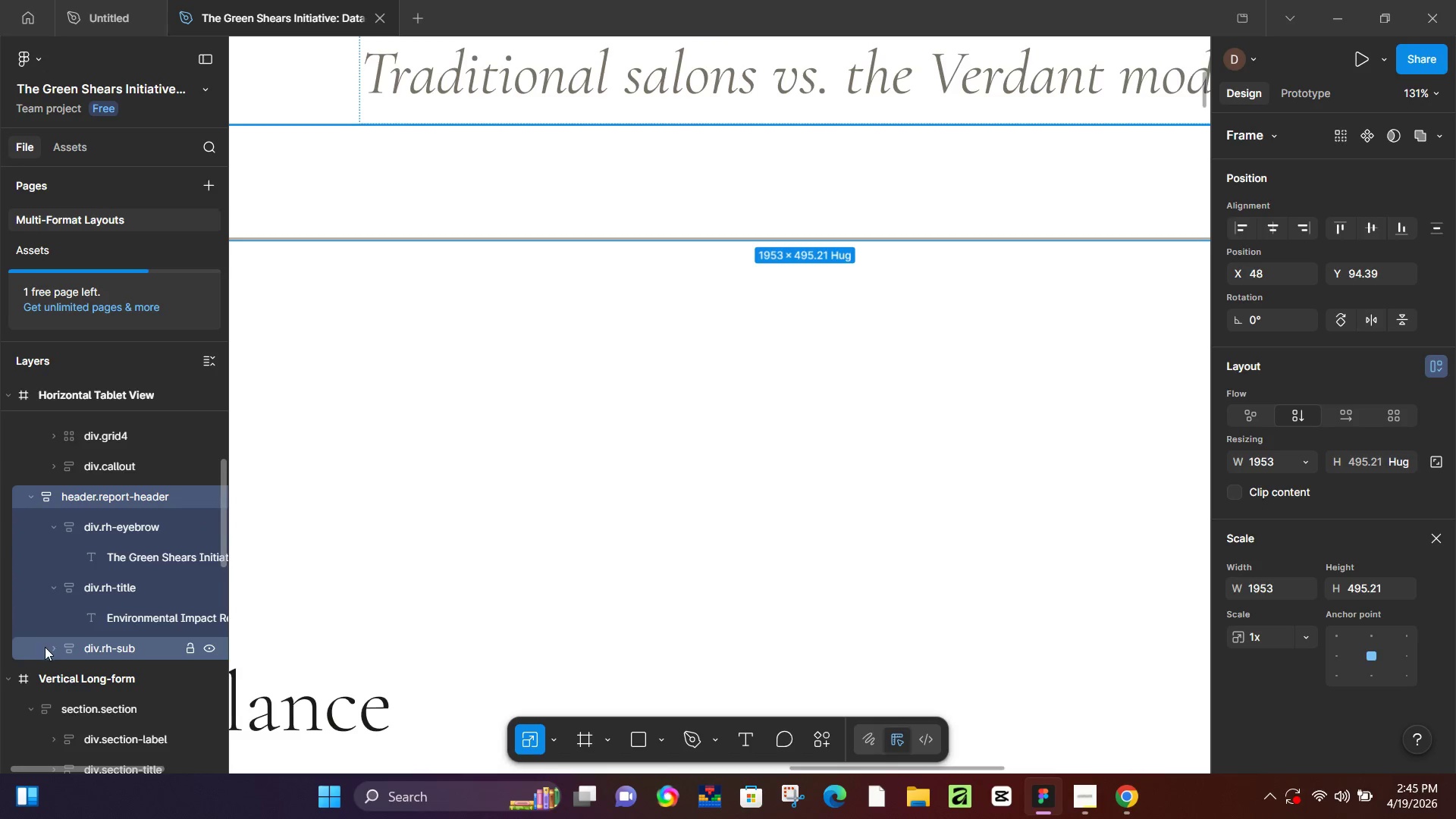 
left_click([51, 648])
 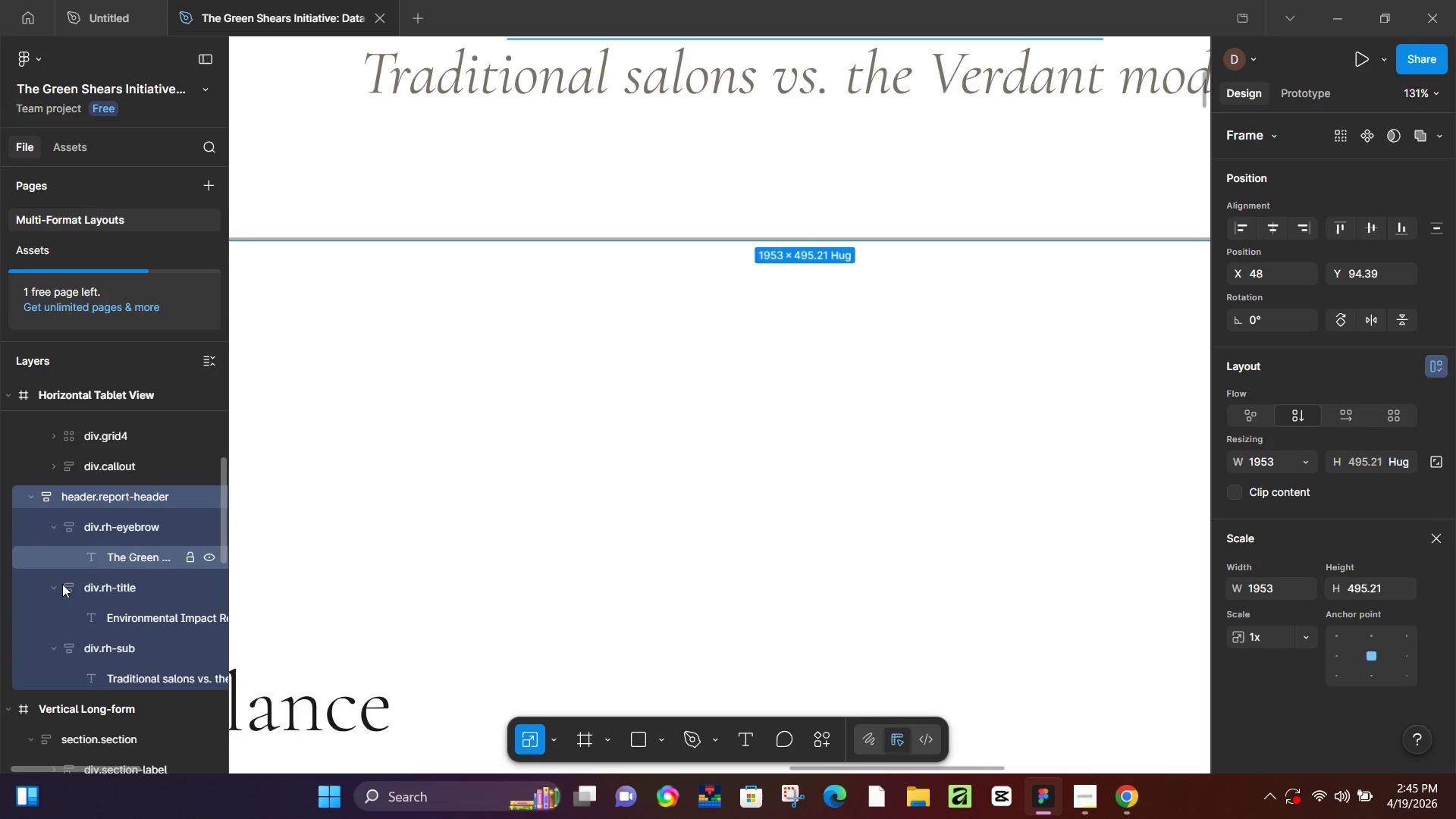 
left_click([61, 588])
 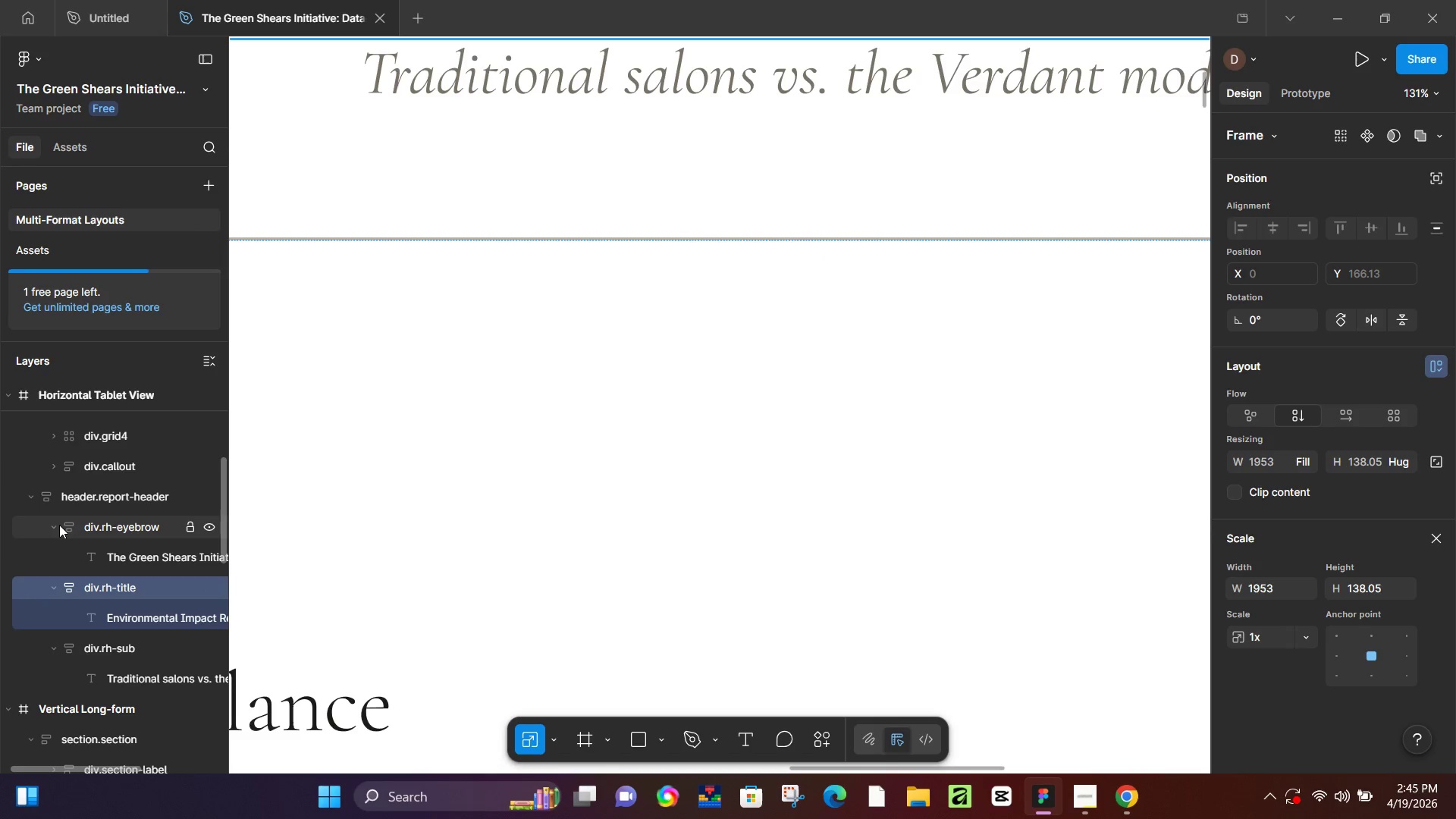 
left_click([59, 525])
 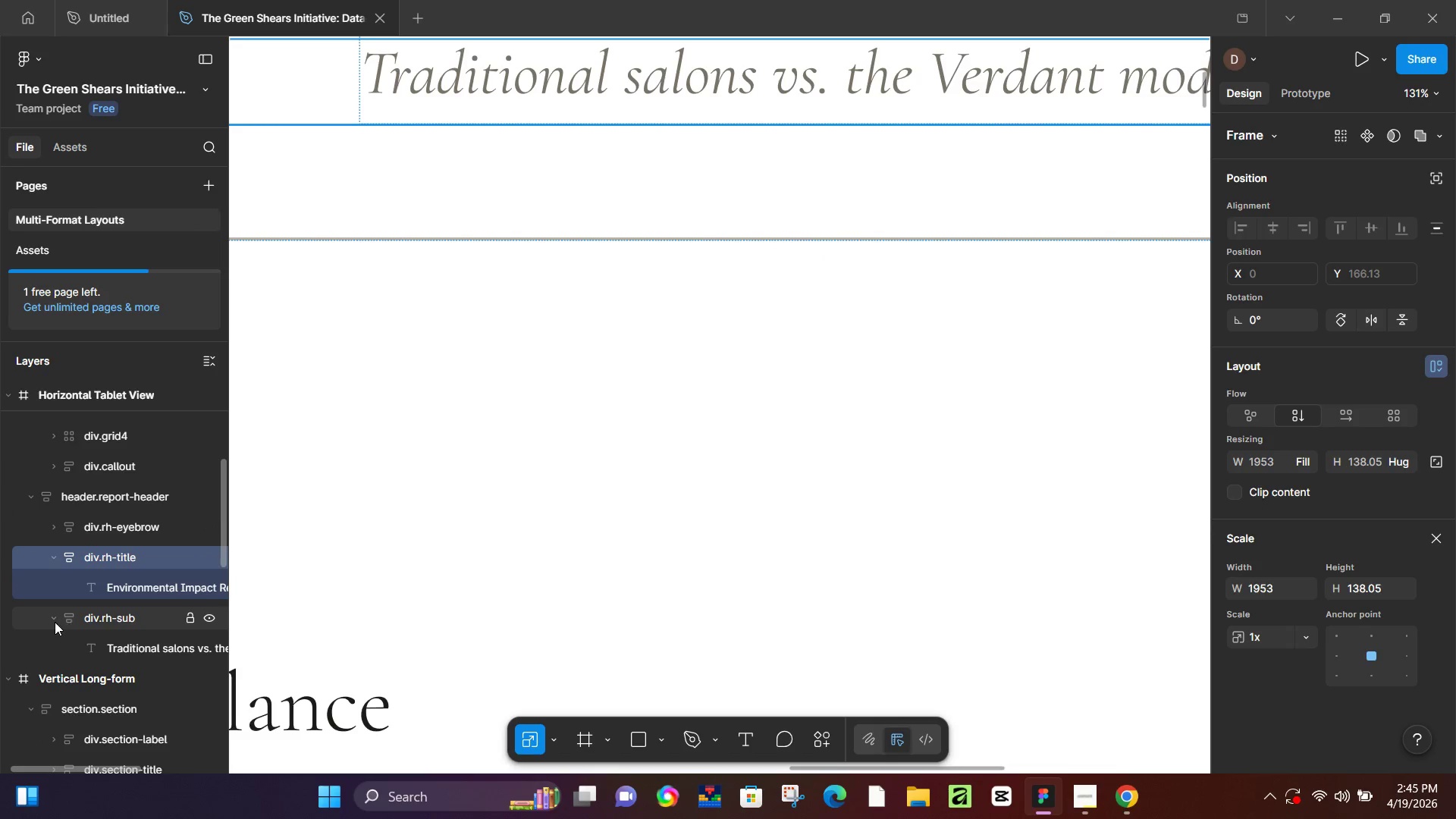 
left_click([52, 620])
 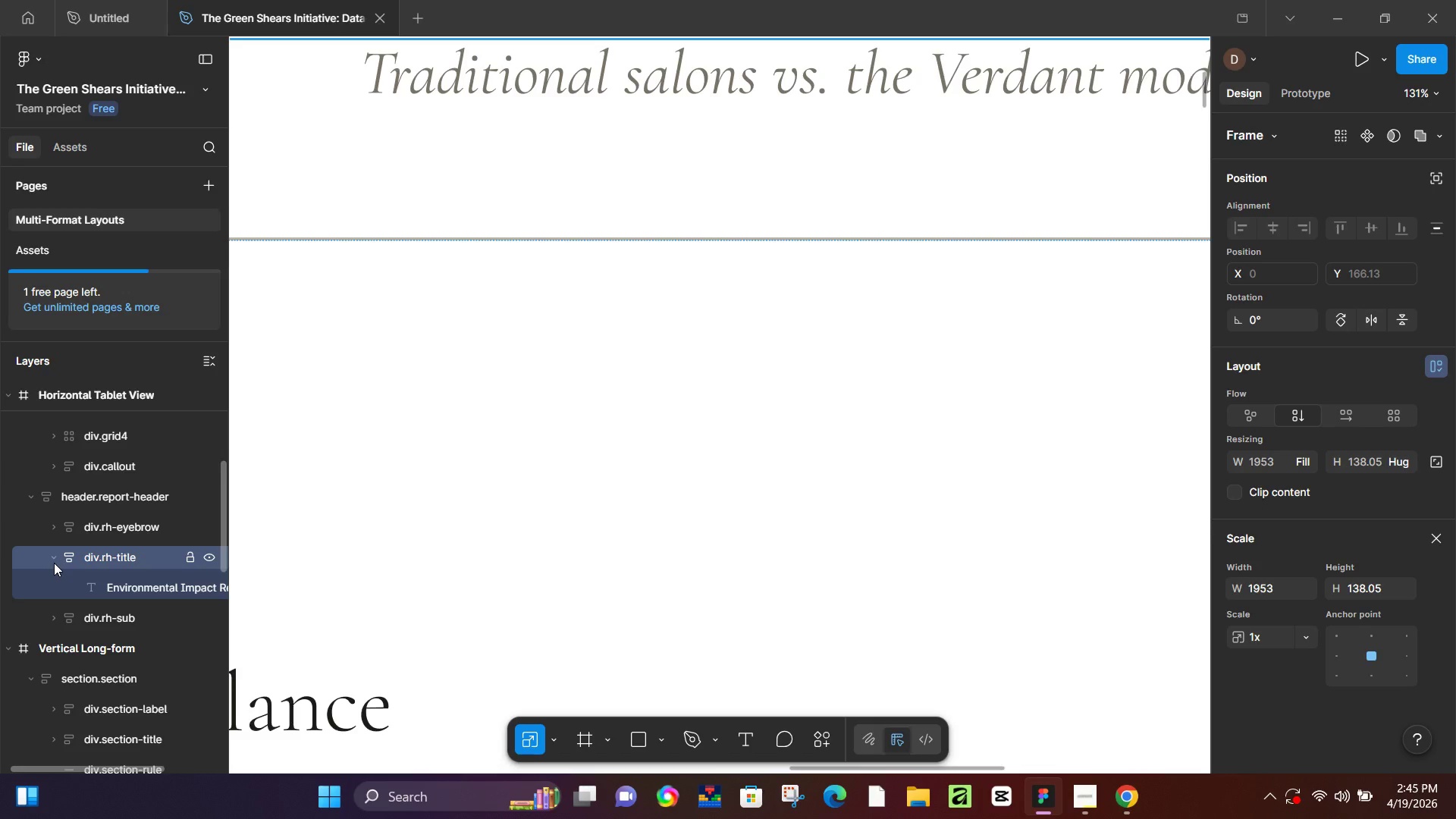 
left_click([54, 563])
 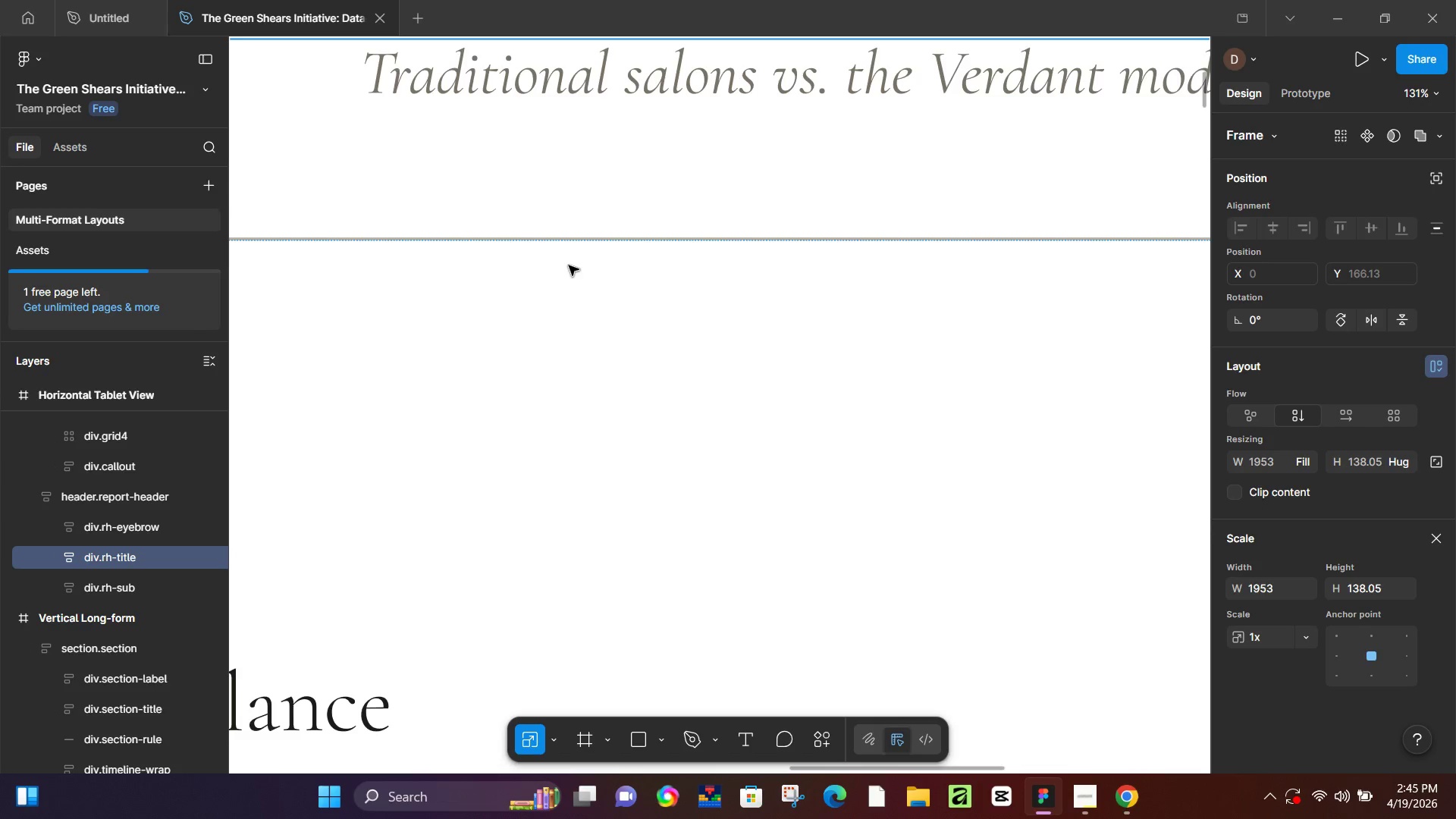 
hold_key(key=ControlLeft, duration=1.44)
scroll: coordinate [645, 265], scroll_direction: down, amount: 13.0
 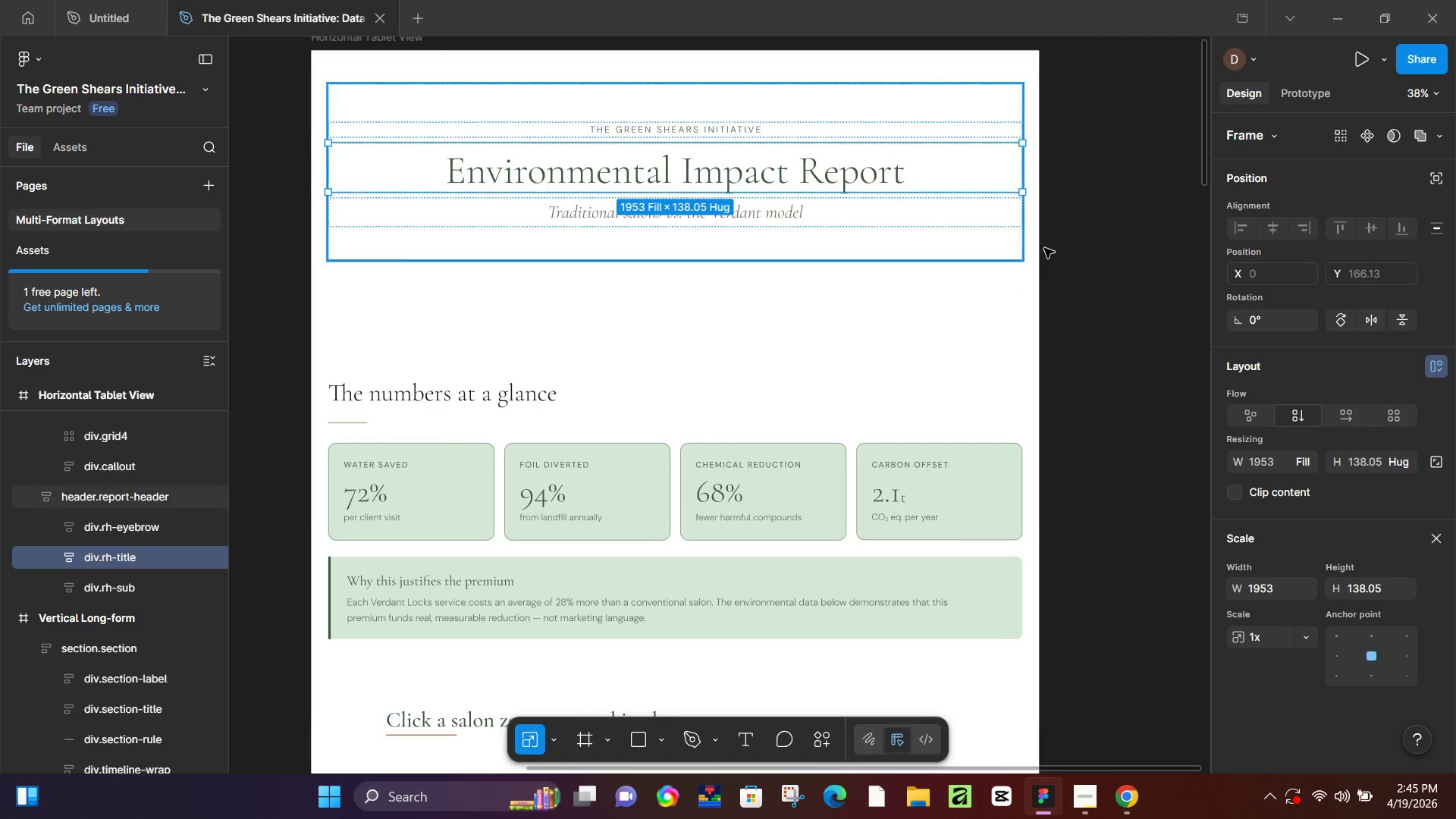 
left_click([1050, 245])
 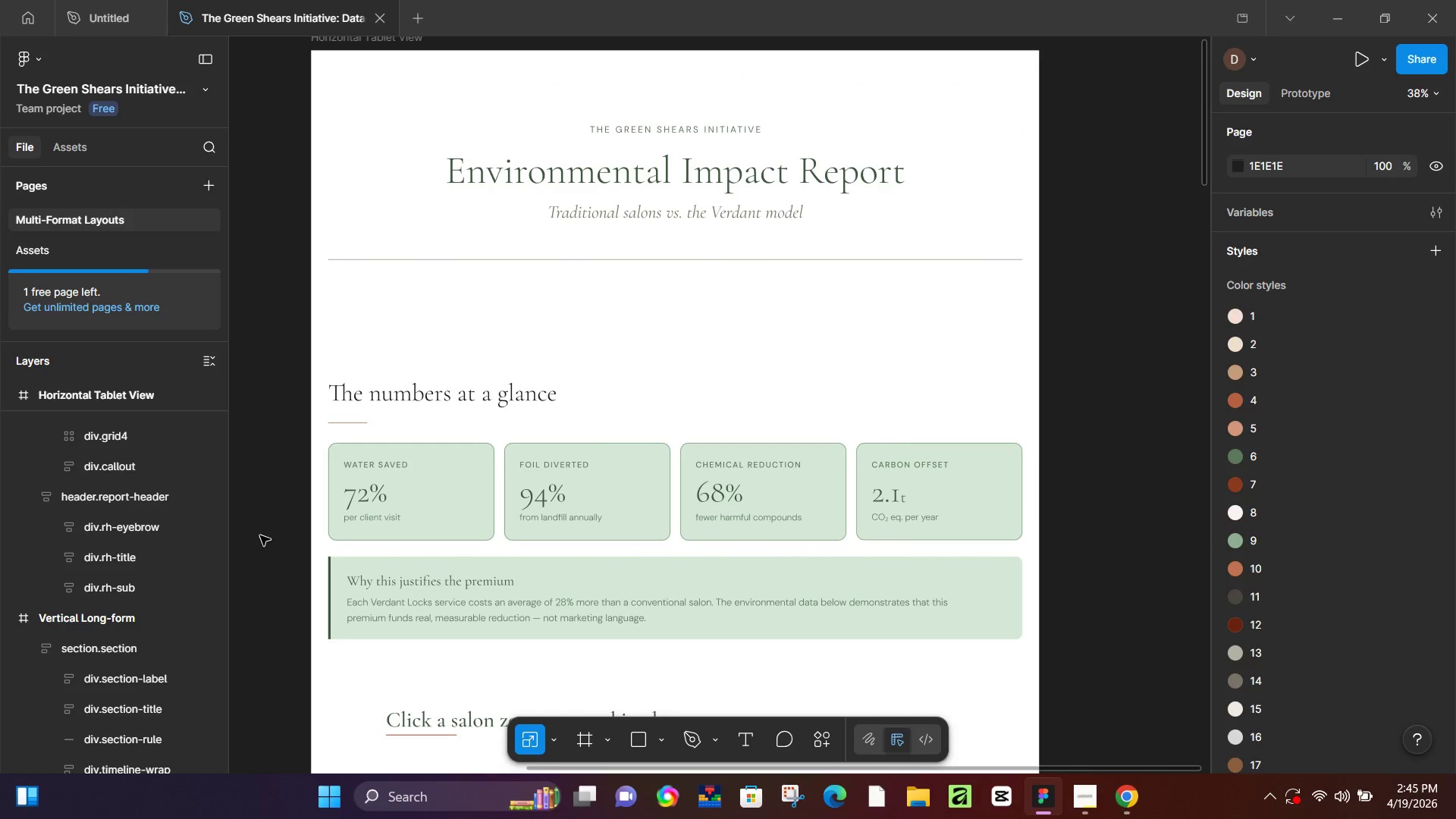 
left_click([441, 429])
 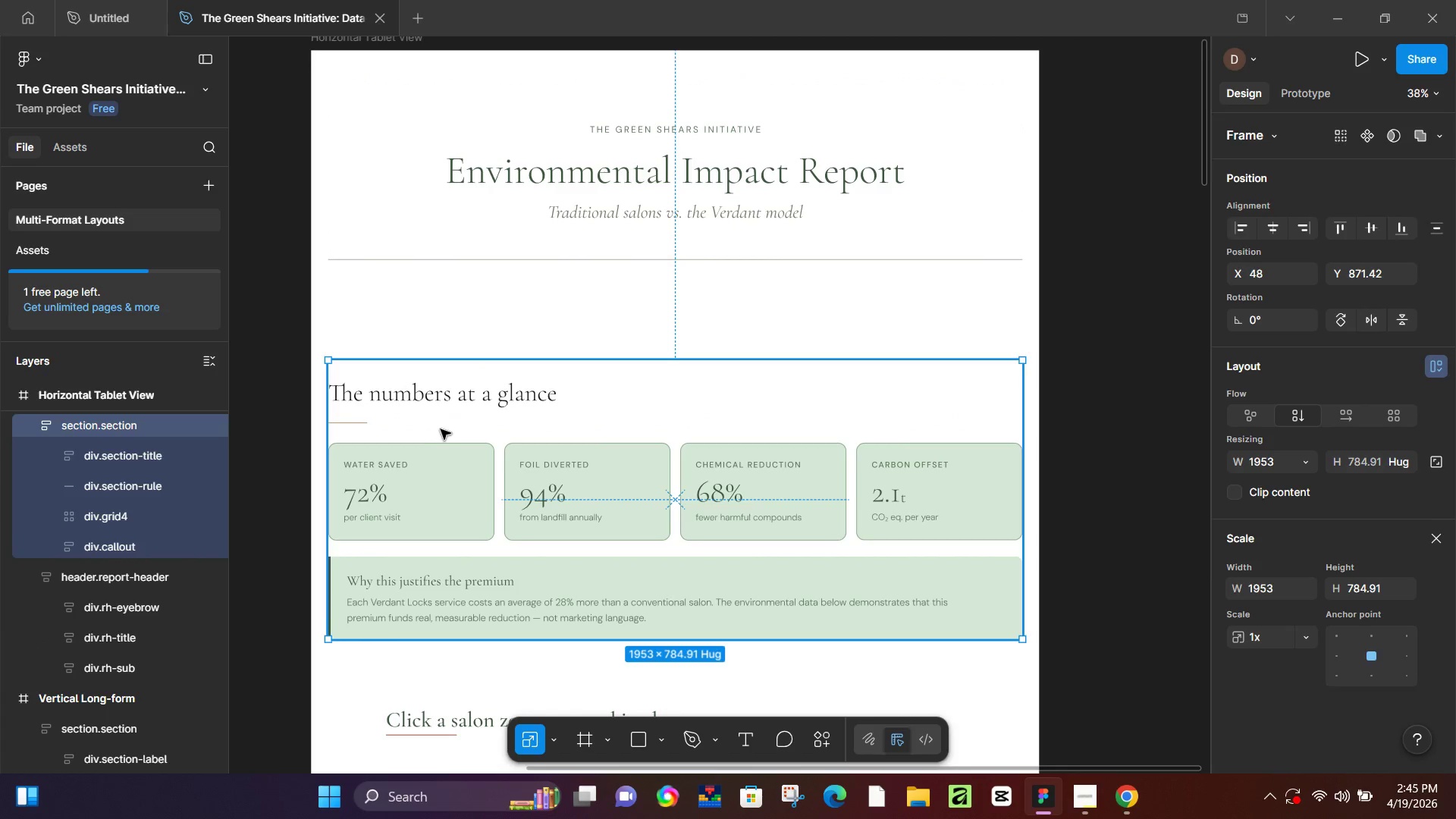 
hold_key(key=ControlLeft, duration=0.39)
scroll: coordinate [447, 426], scroll_direction: down, amount: 6.0
 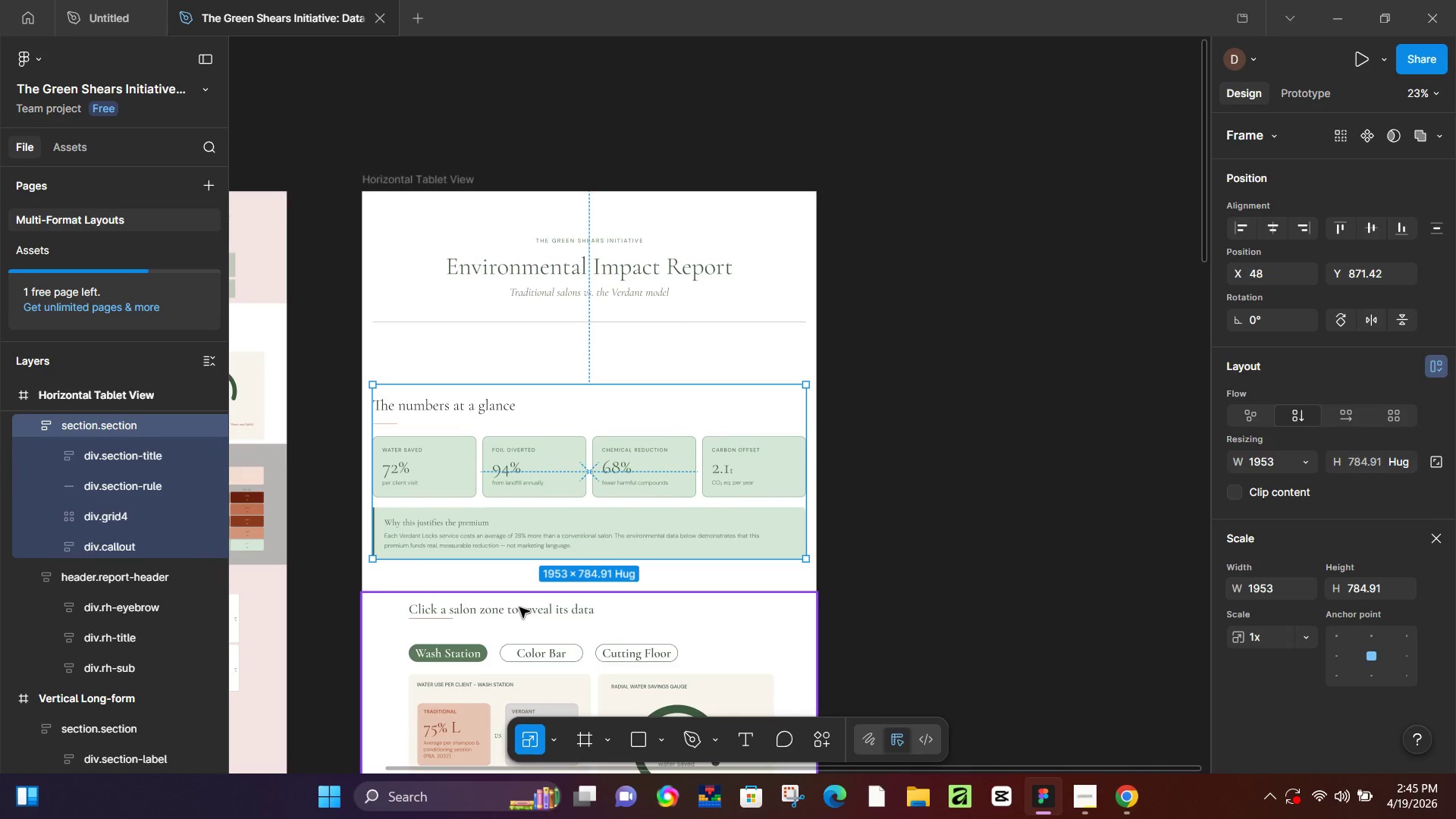 
left_click([519, 607])
 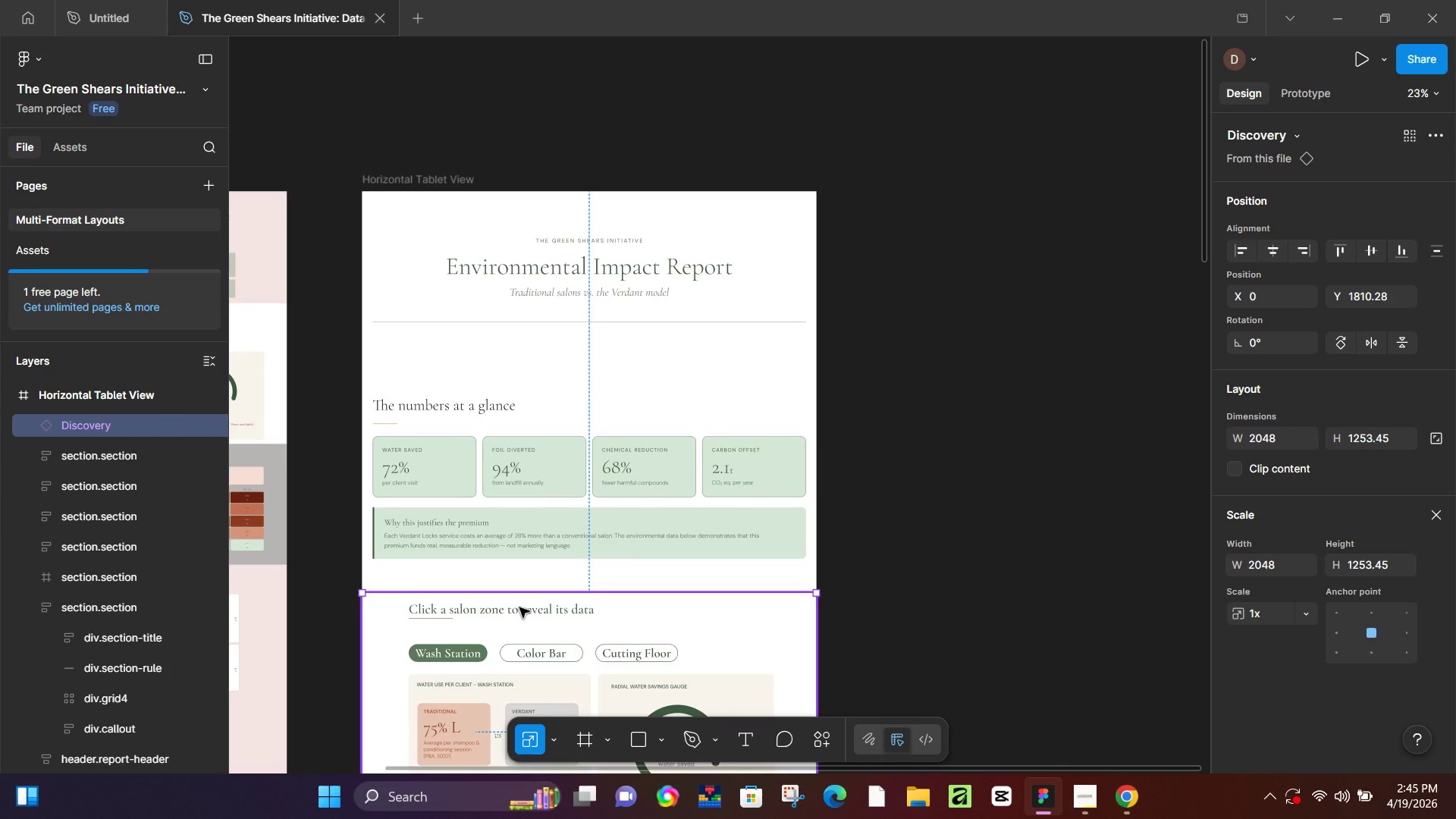 
hold_key(key=ArrowUp, duration=1.52)
 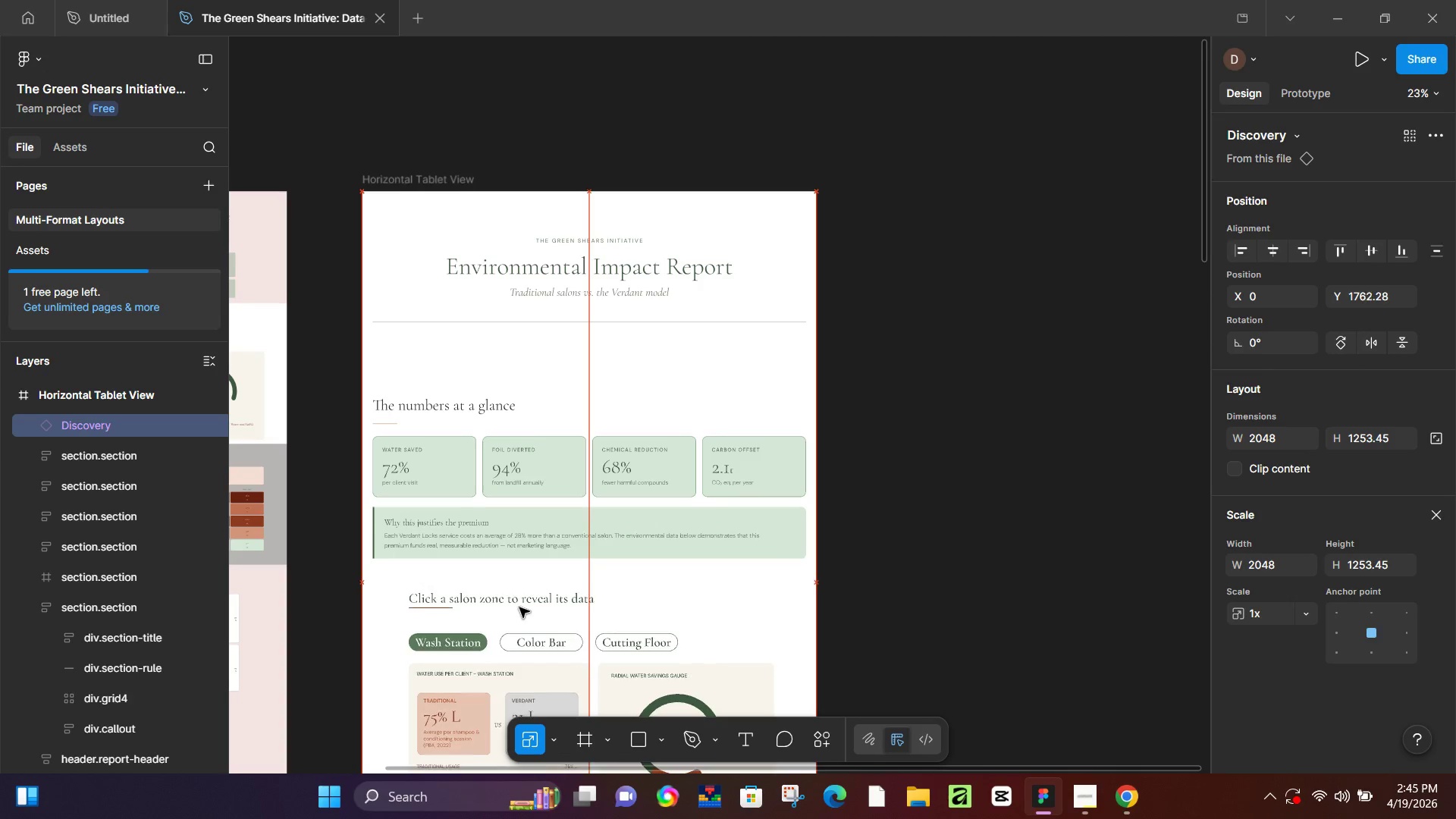 
hold_key(key=ArrowUp, duration=1.51)
 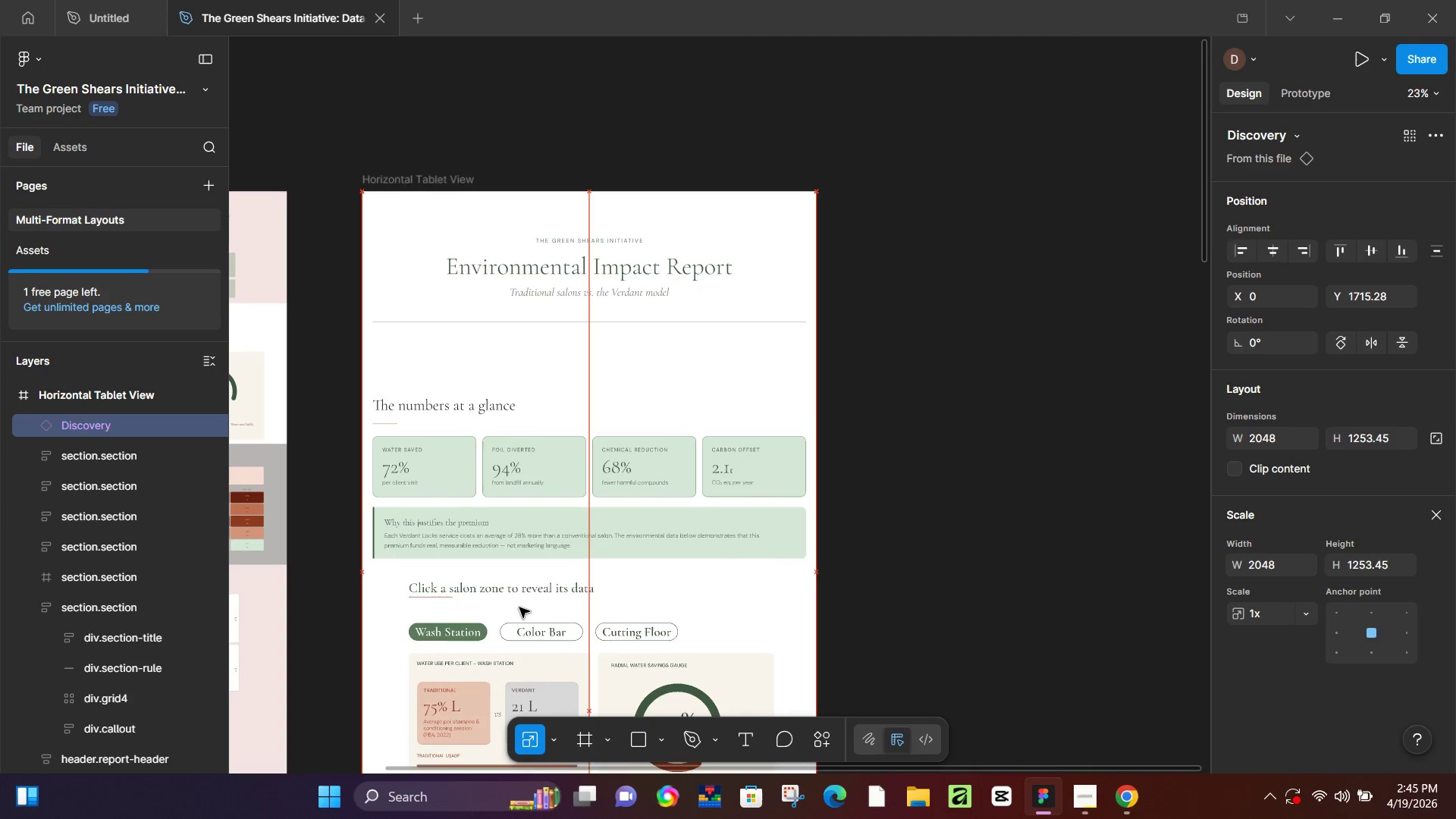 
hold_key(key=ArrowUp, duration=1.5)
 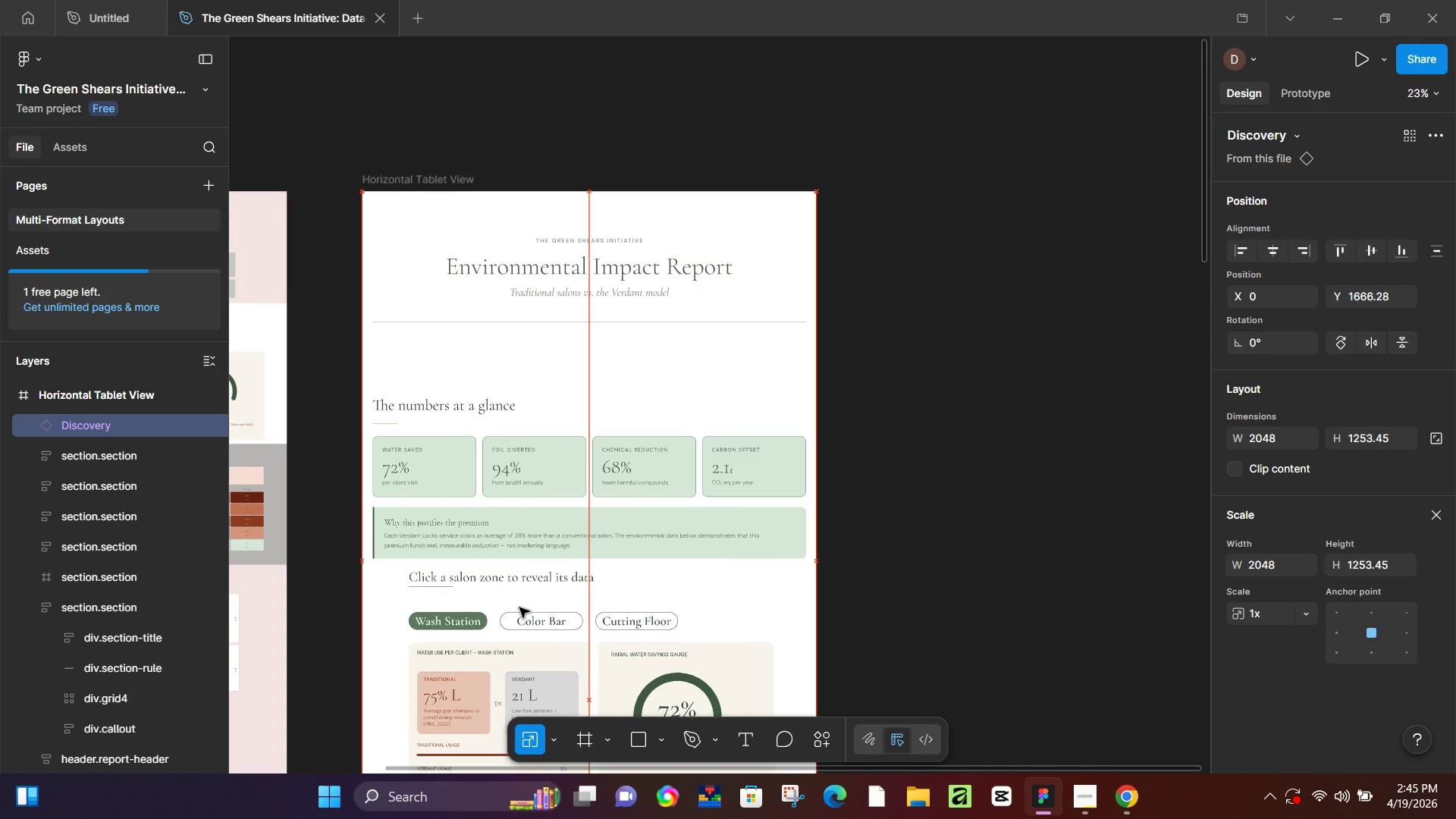 
hold_key(key=ArrowUp, duration=1.22)
 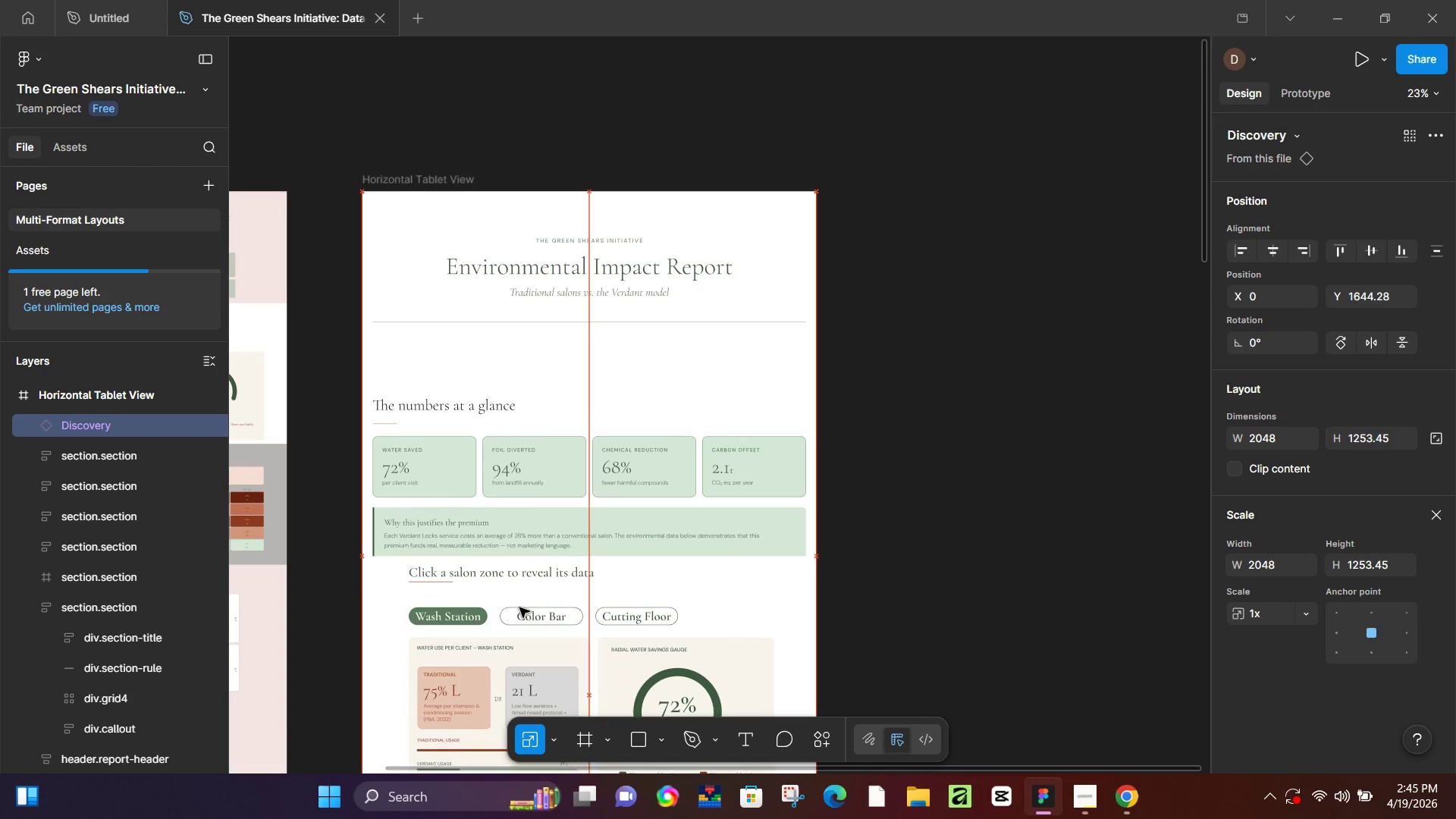 
hold_key(key=ArrowDown, duration=1.51)
 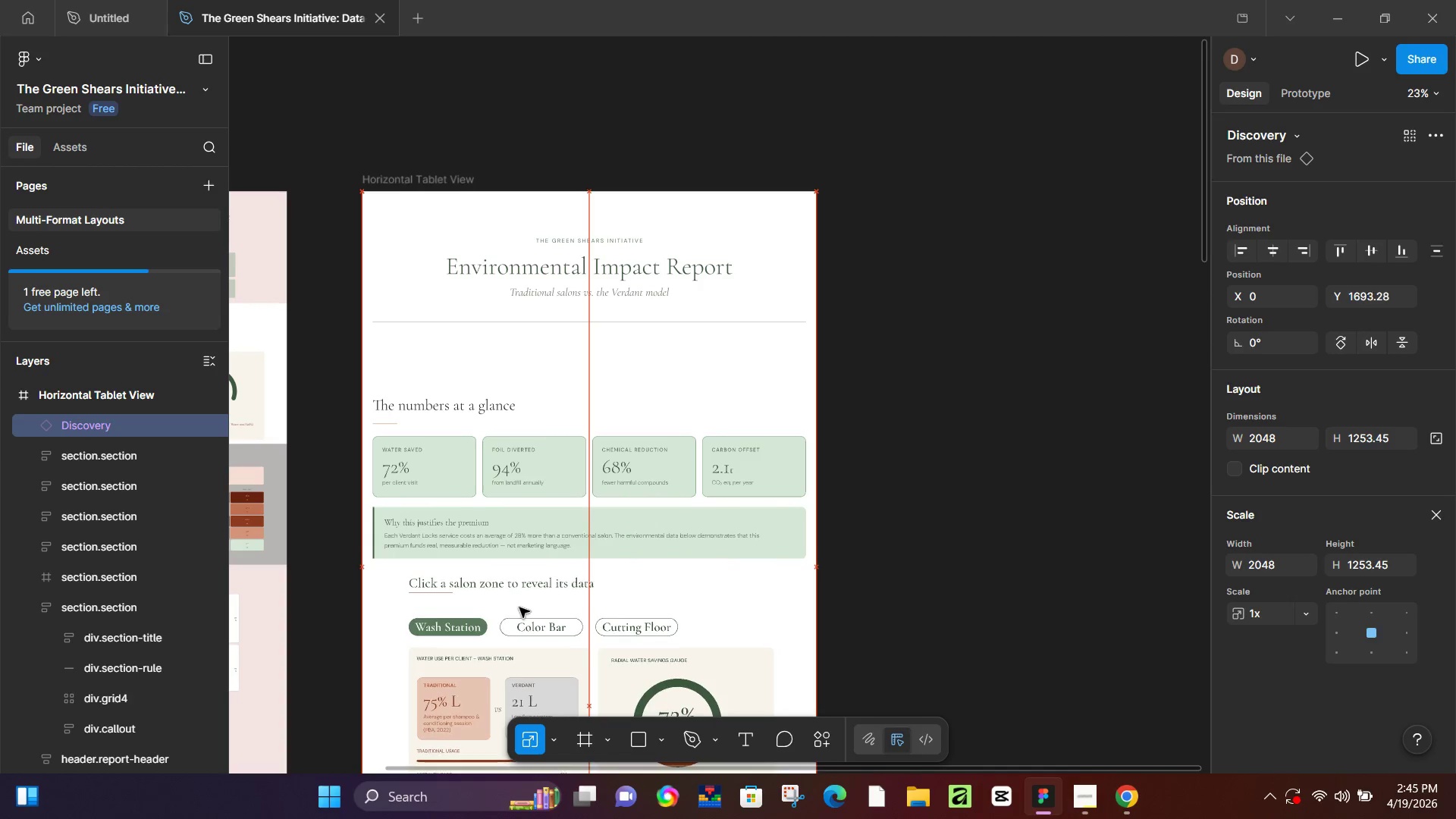 
hold_key(key=ArrowDown, duration=0.75)
 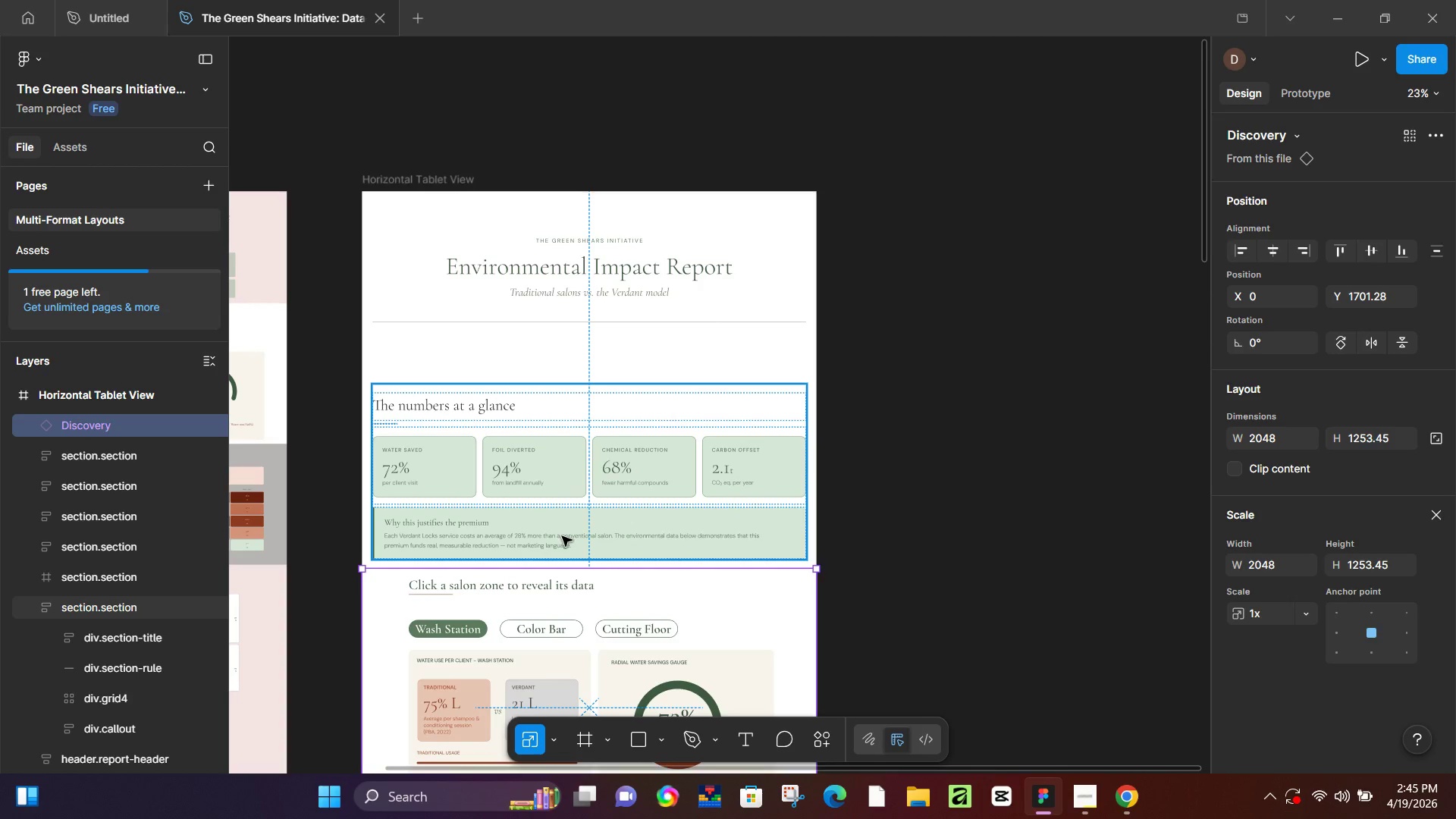 
scroll: coordinate [556, 554], scroll_direction: down, amount: 5.0
 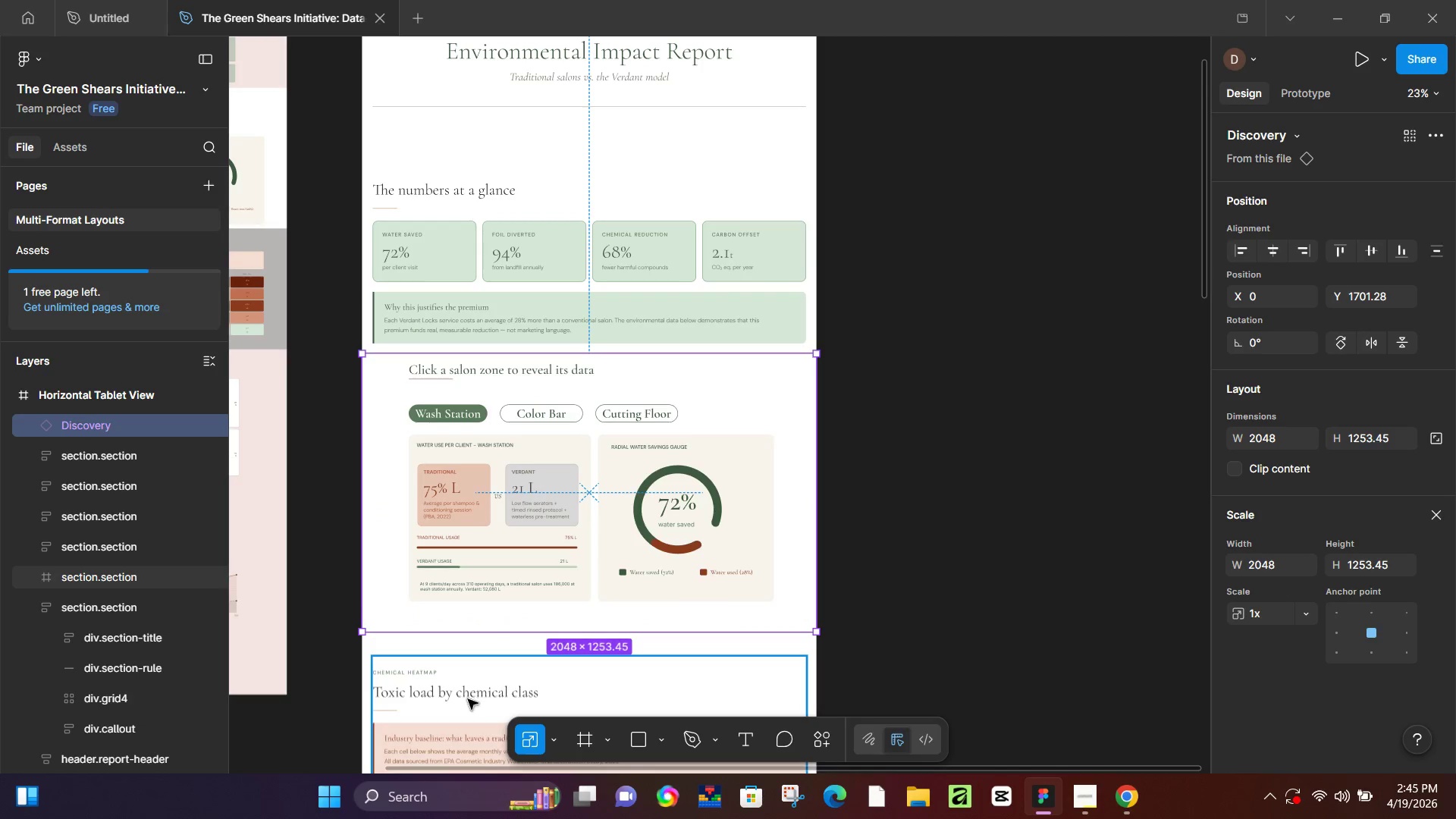 
left_click([468, 699])
 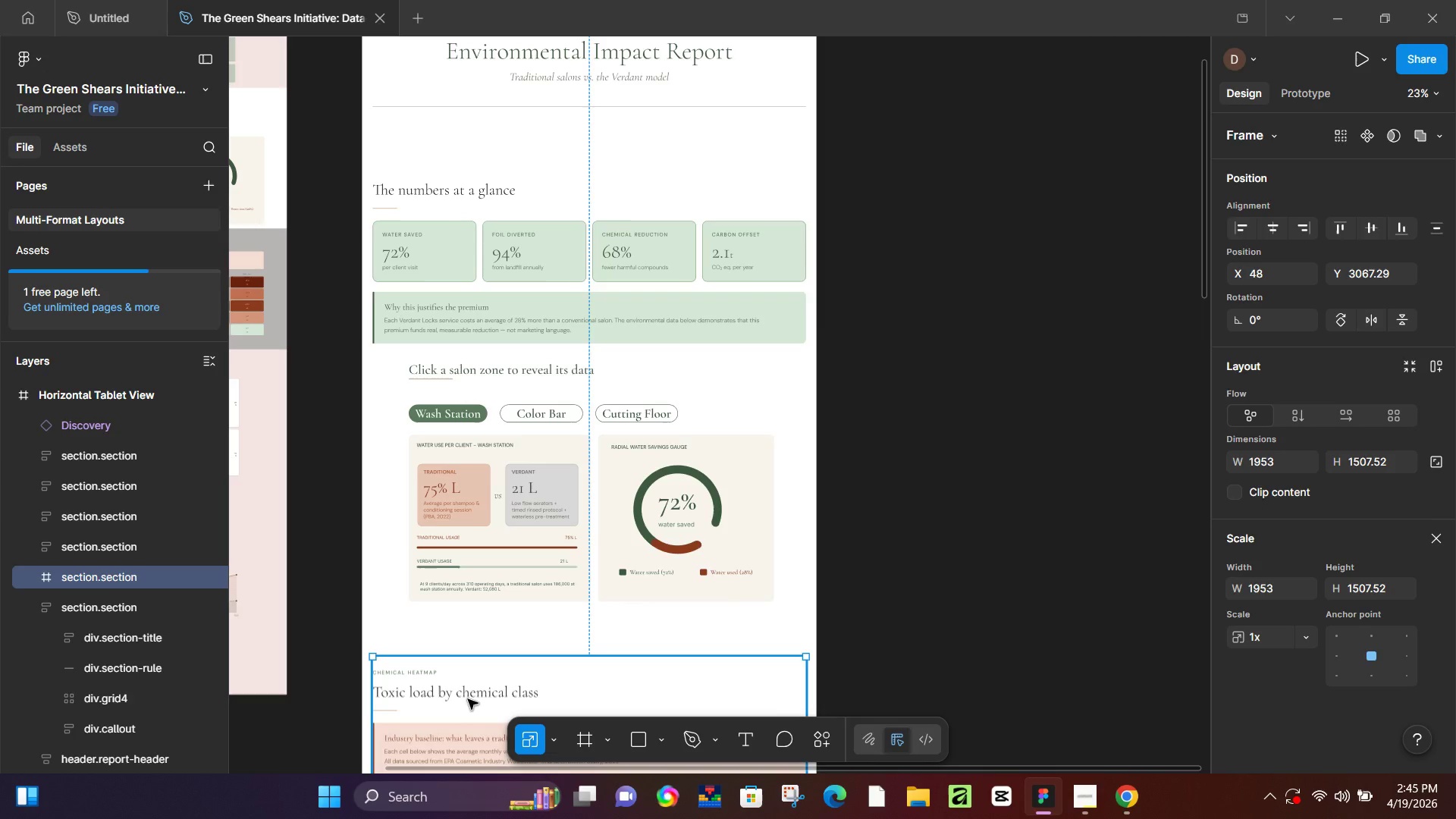 
hold_key(key=ArrowUp, duration=1.52)
 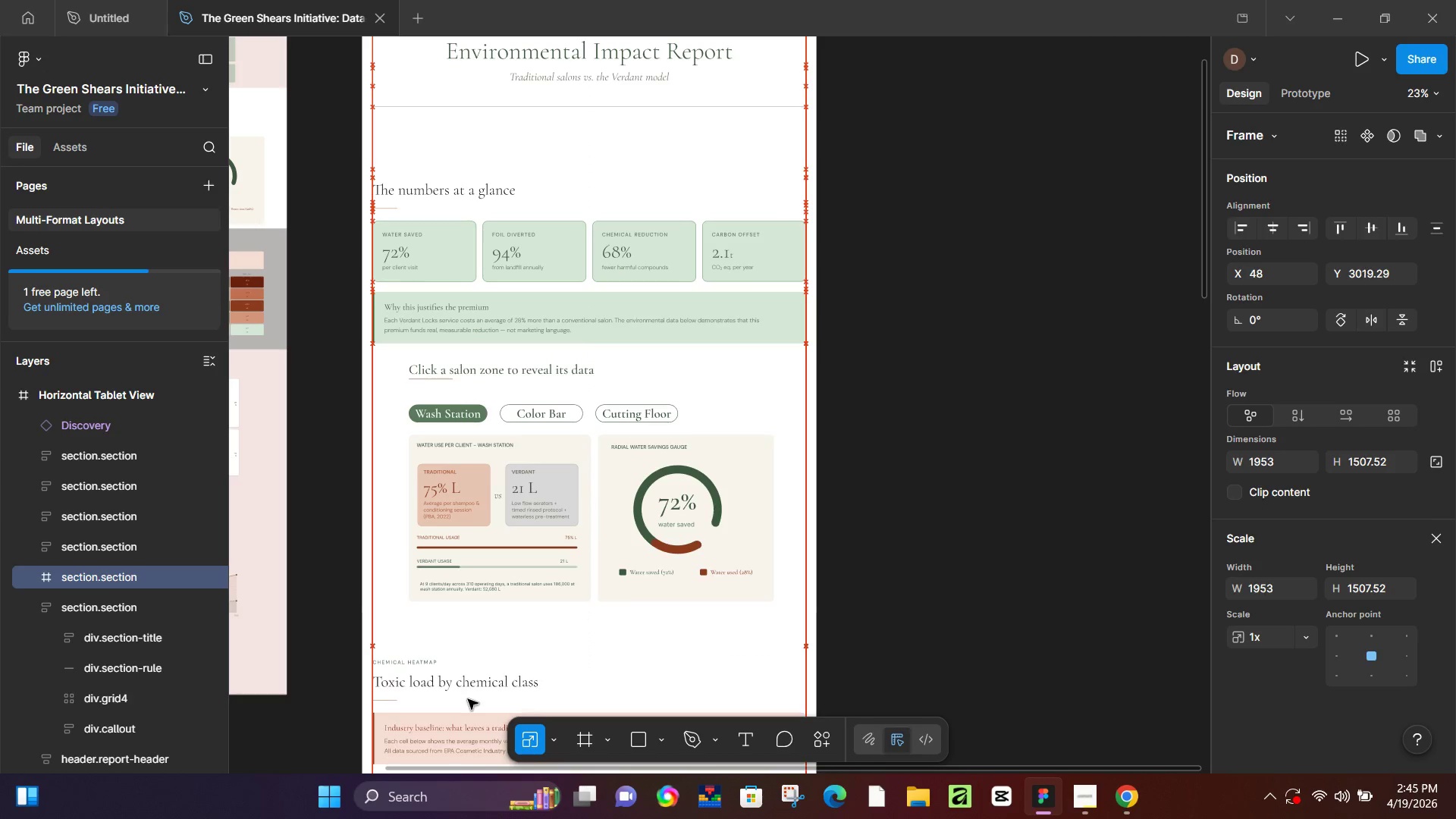 
hold_key(key=ArrowUp, duration=0.77)
 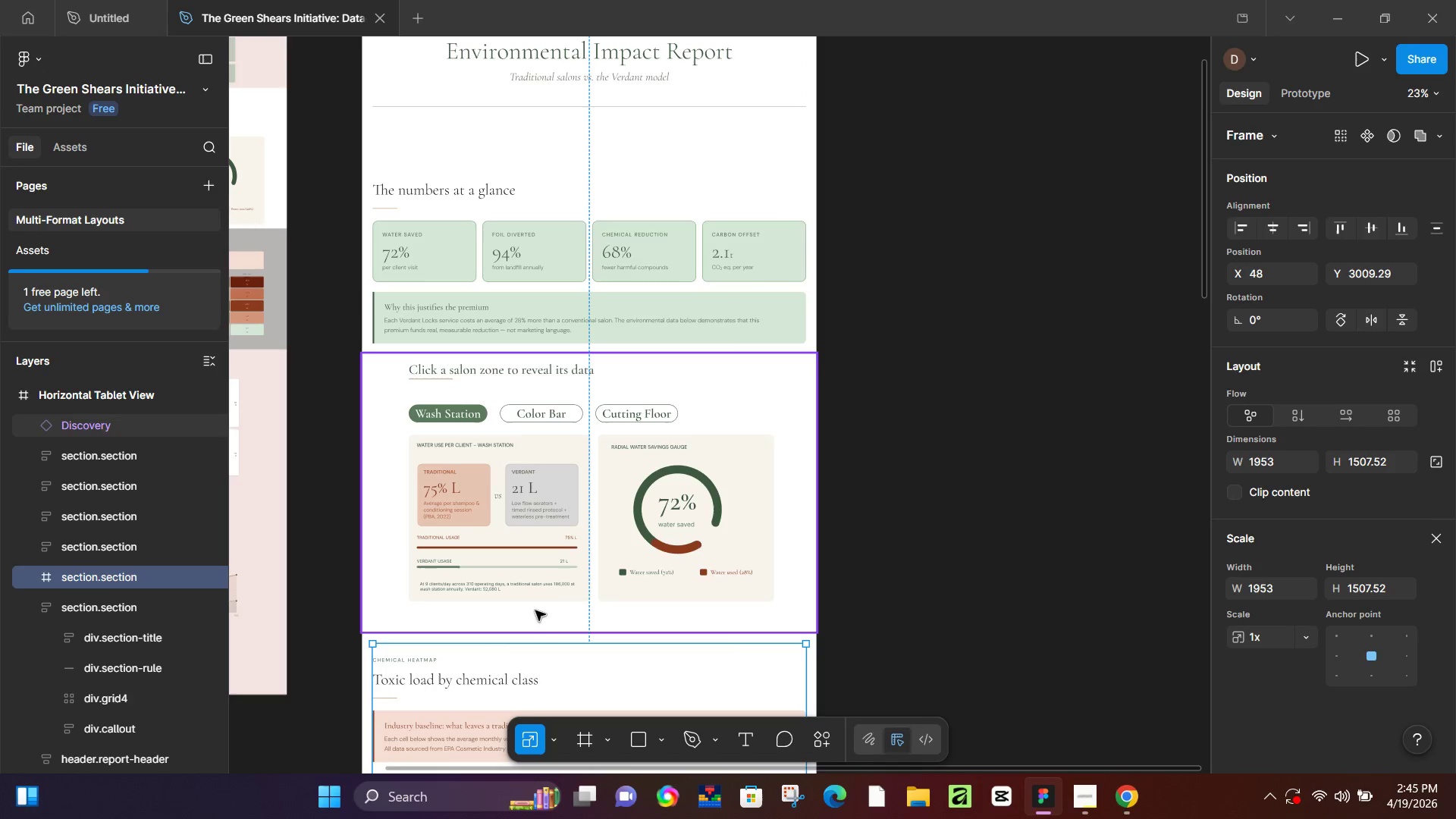 
hold_key(key=ArrowUp, duration=0.83)
 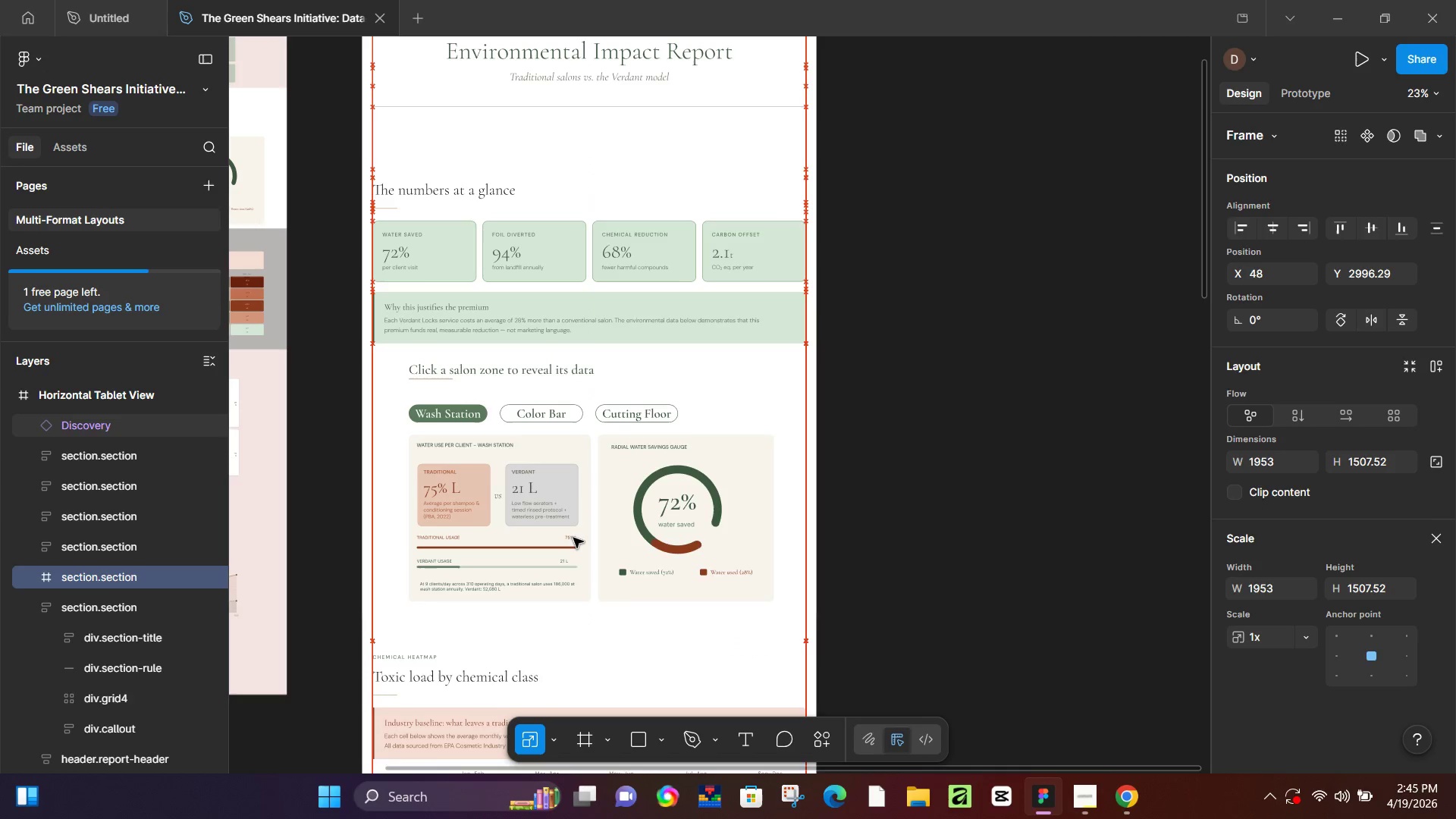 
key(ArrowUp)
 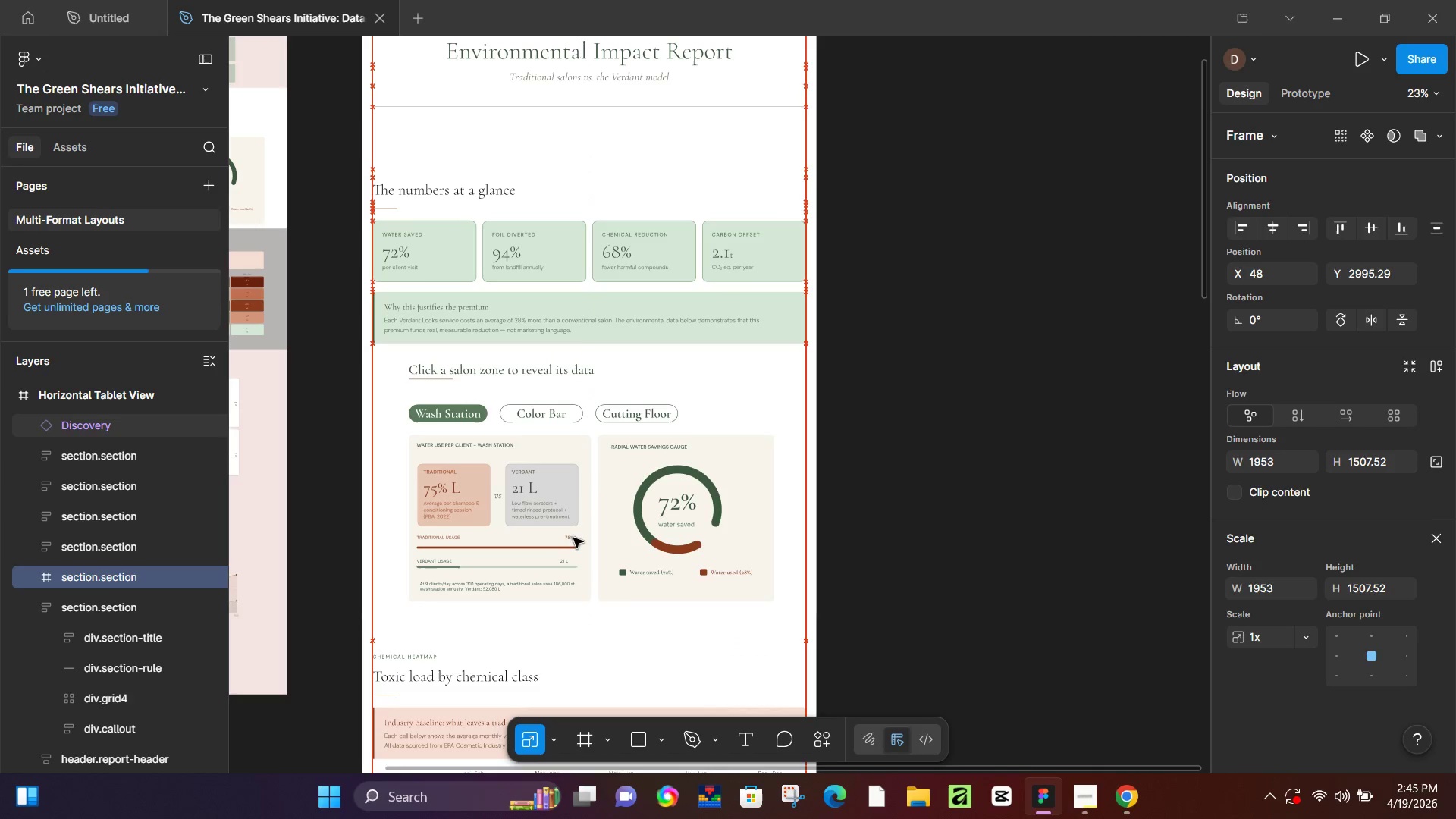 
key(ArrowUp)
 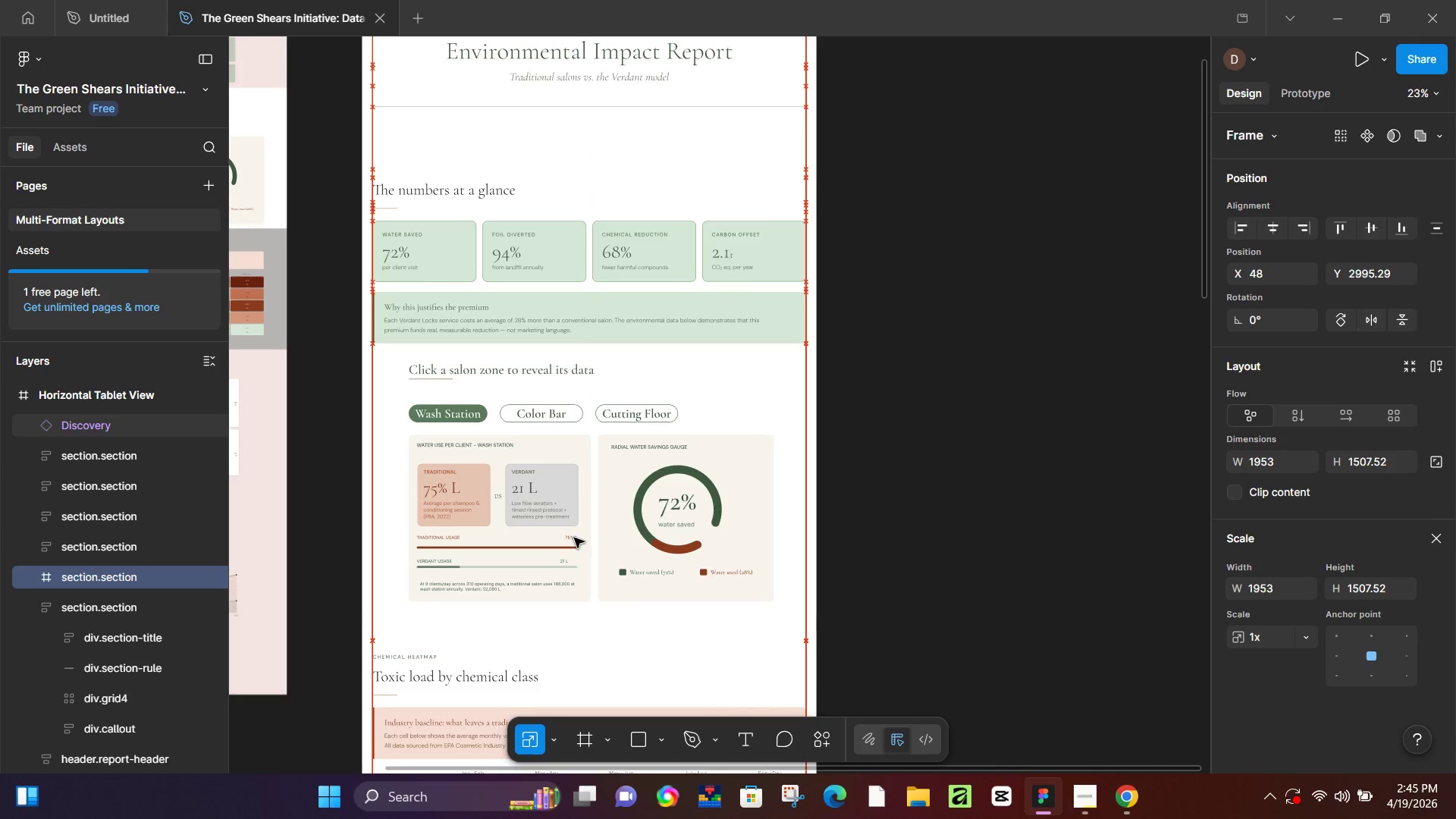 
key(ArrowUp)
 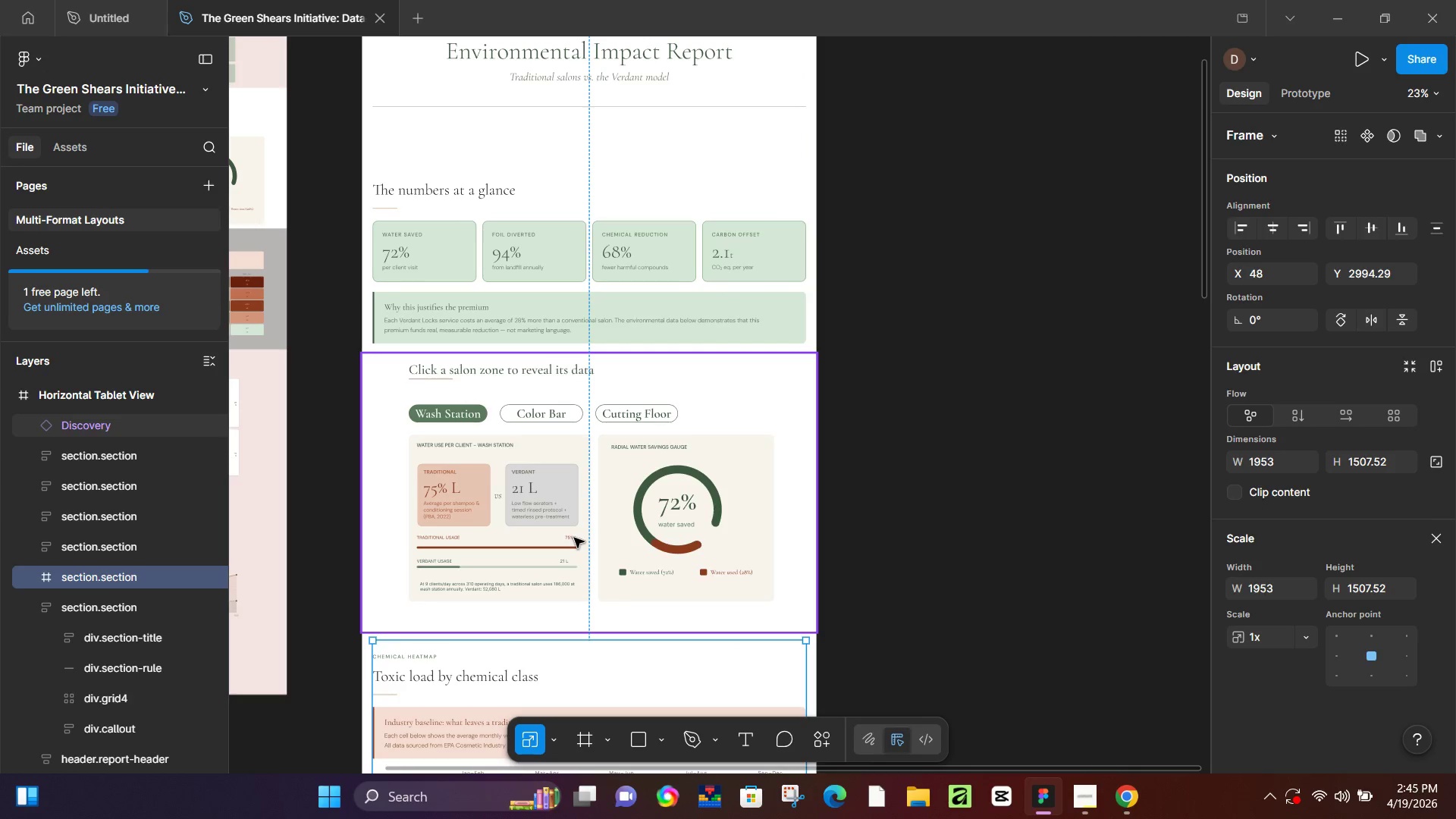 
key(ArrowUp)
 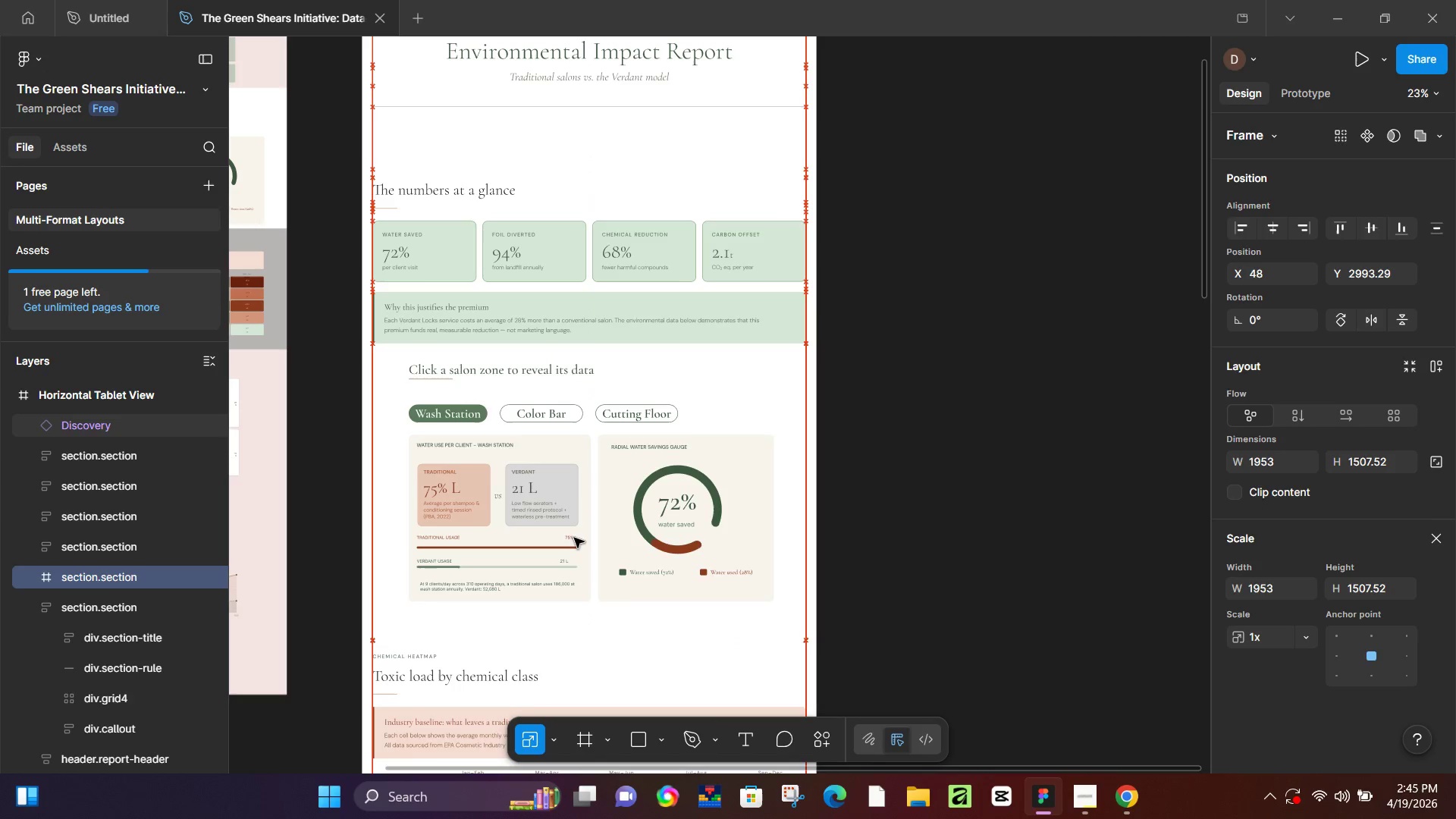 
key(ArrowUp)
 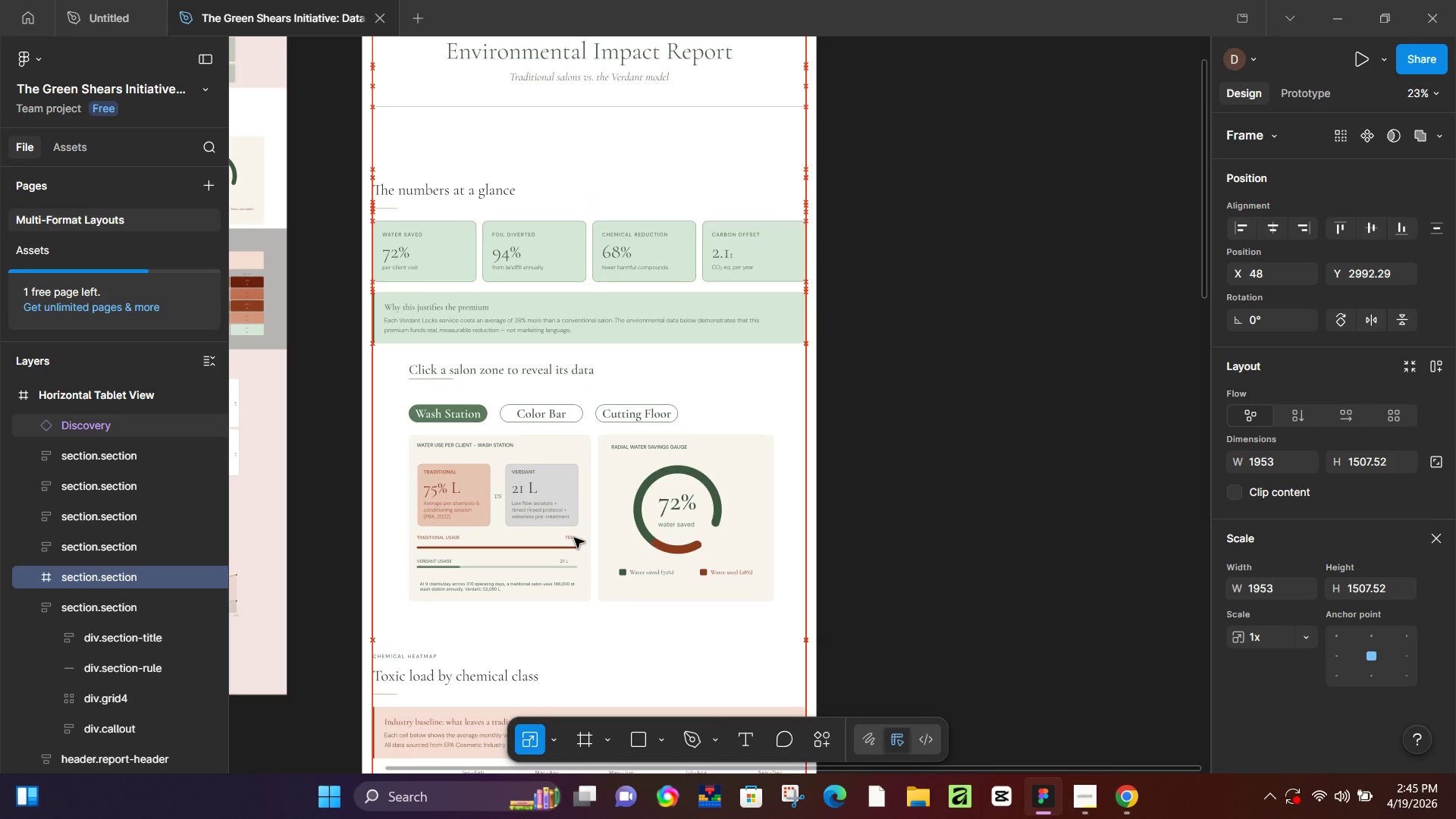 
key(ArrowUp)
 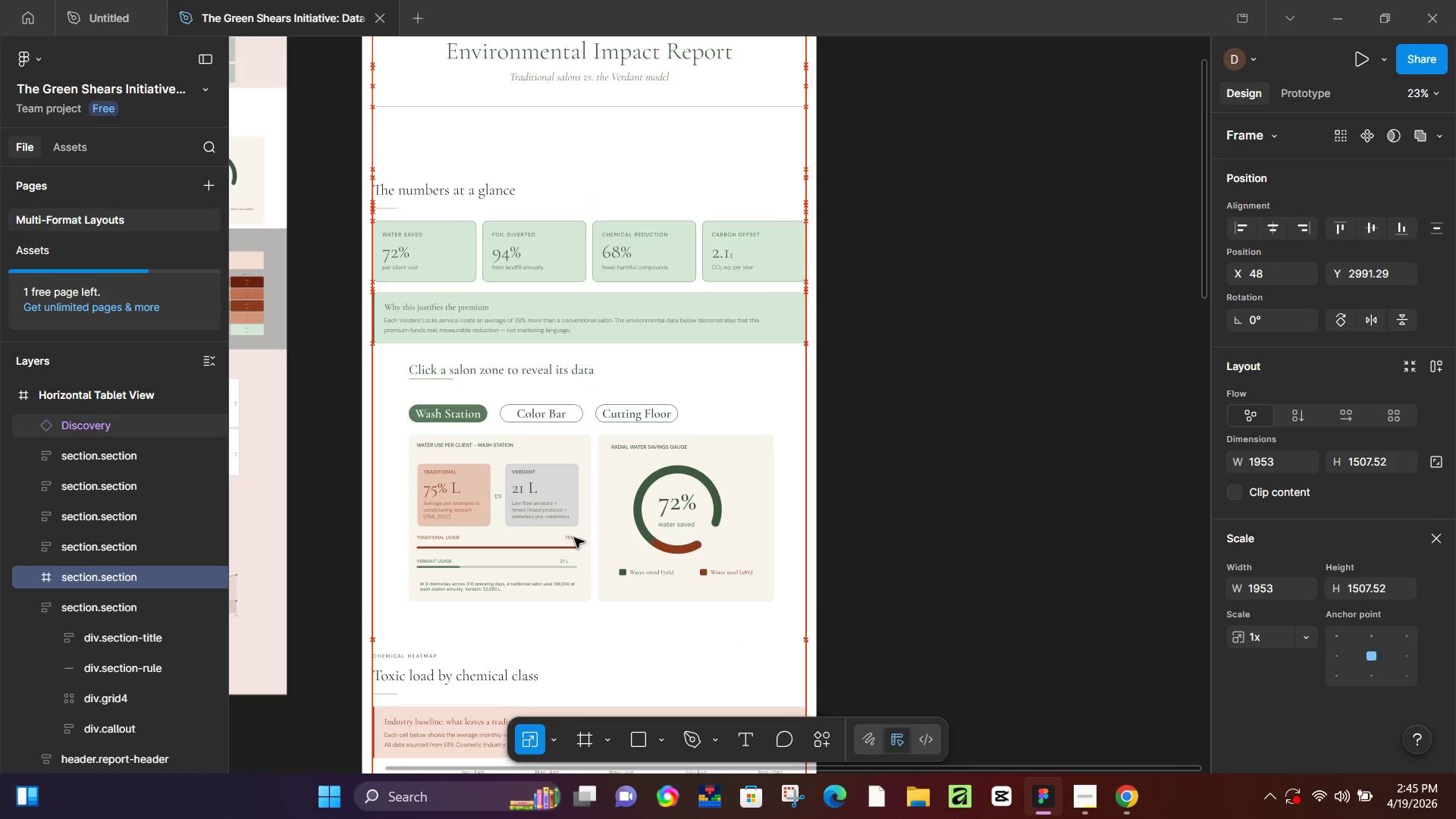 
key(ArrowUp)
 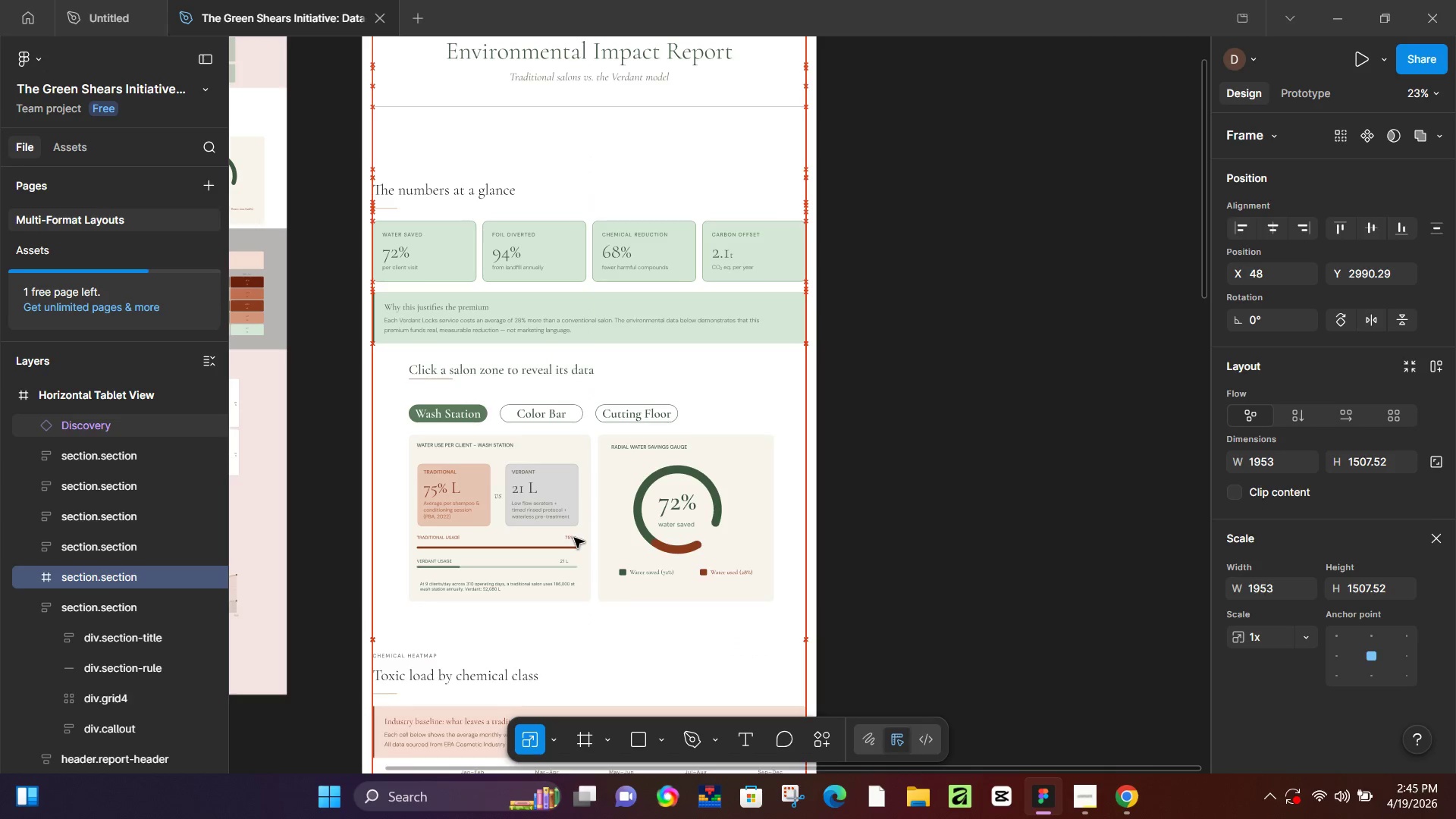 
key(ArrowUp)
 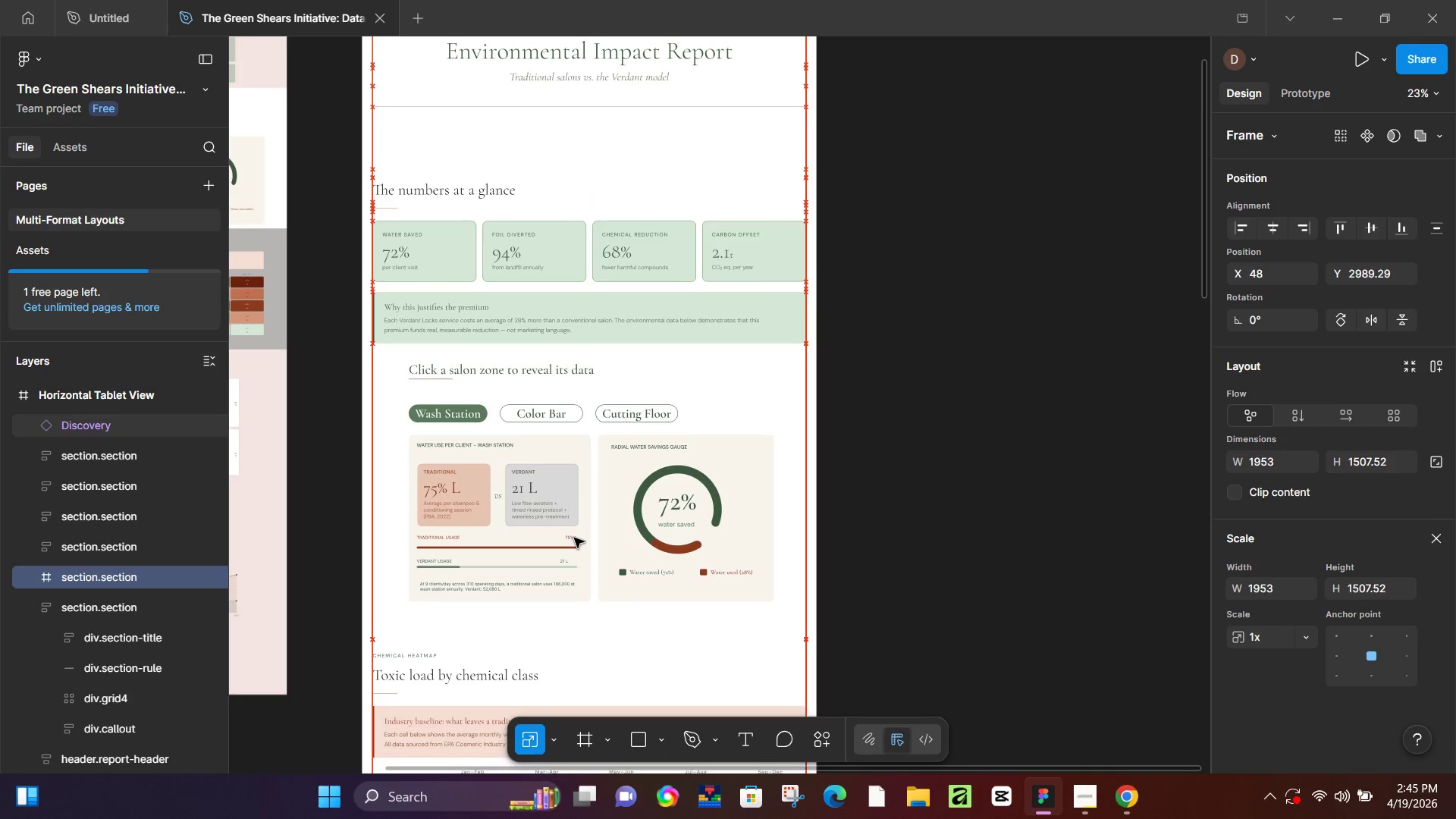 
key(ArrowUp)
 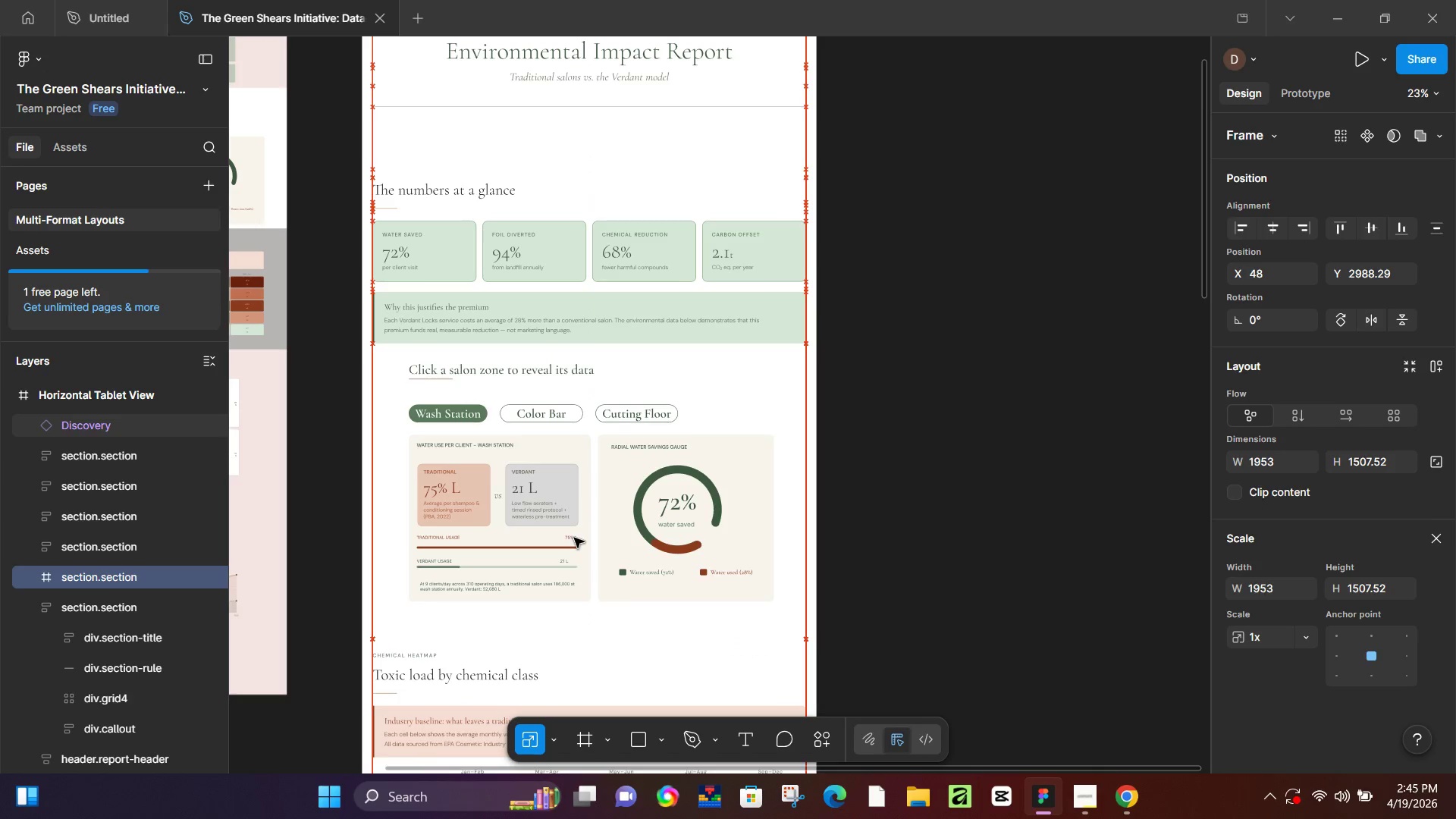 
key(ArrowUp)
 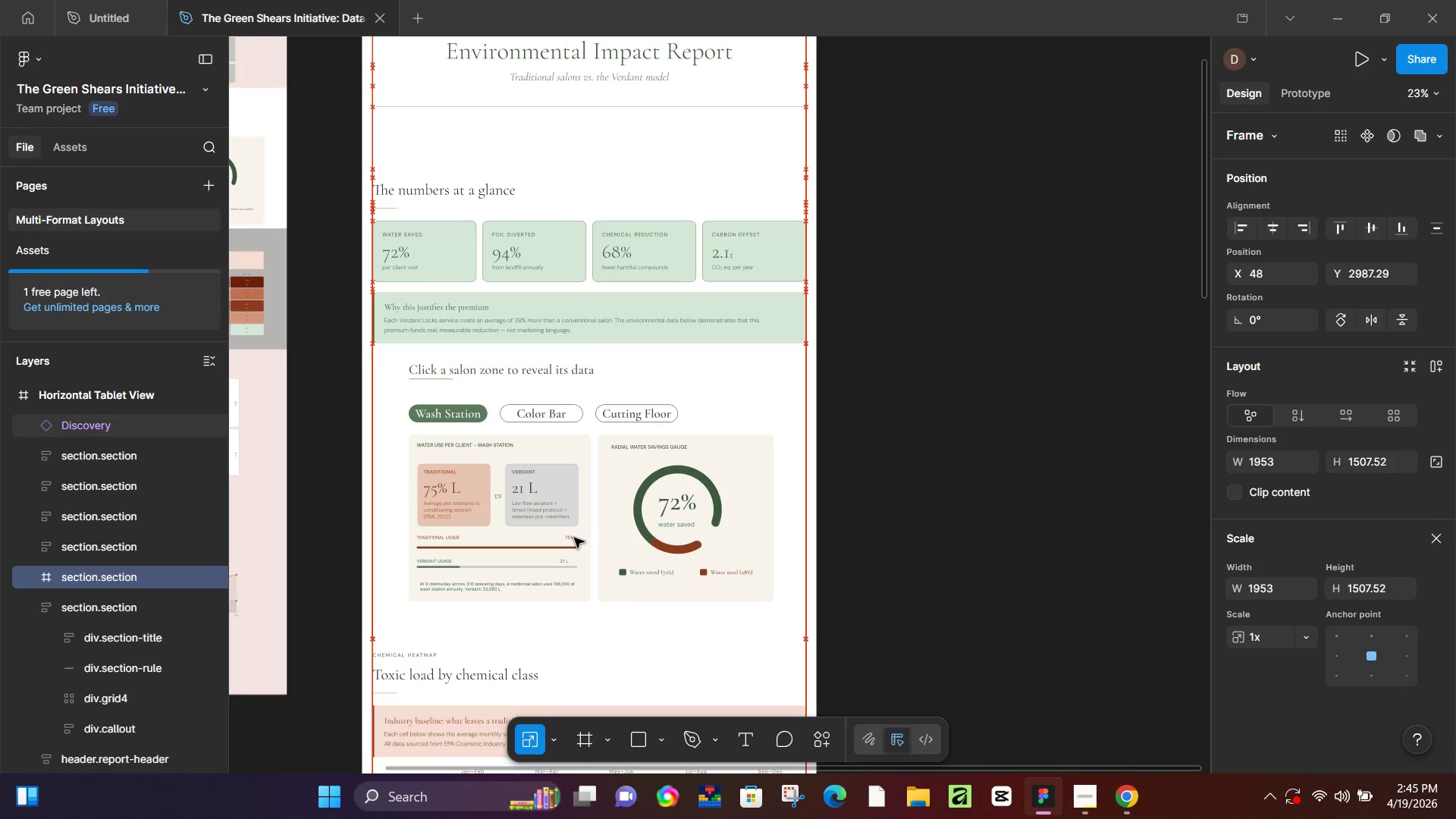 
key(ArrowUp)
 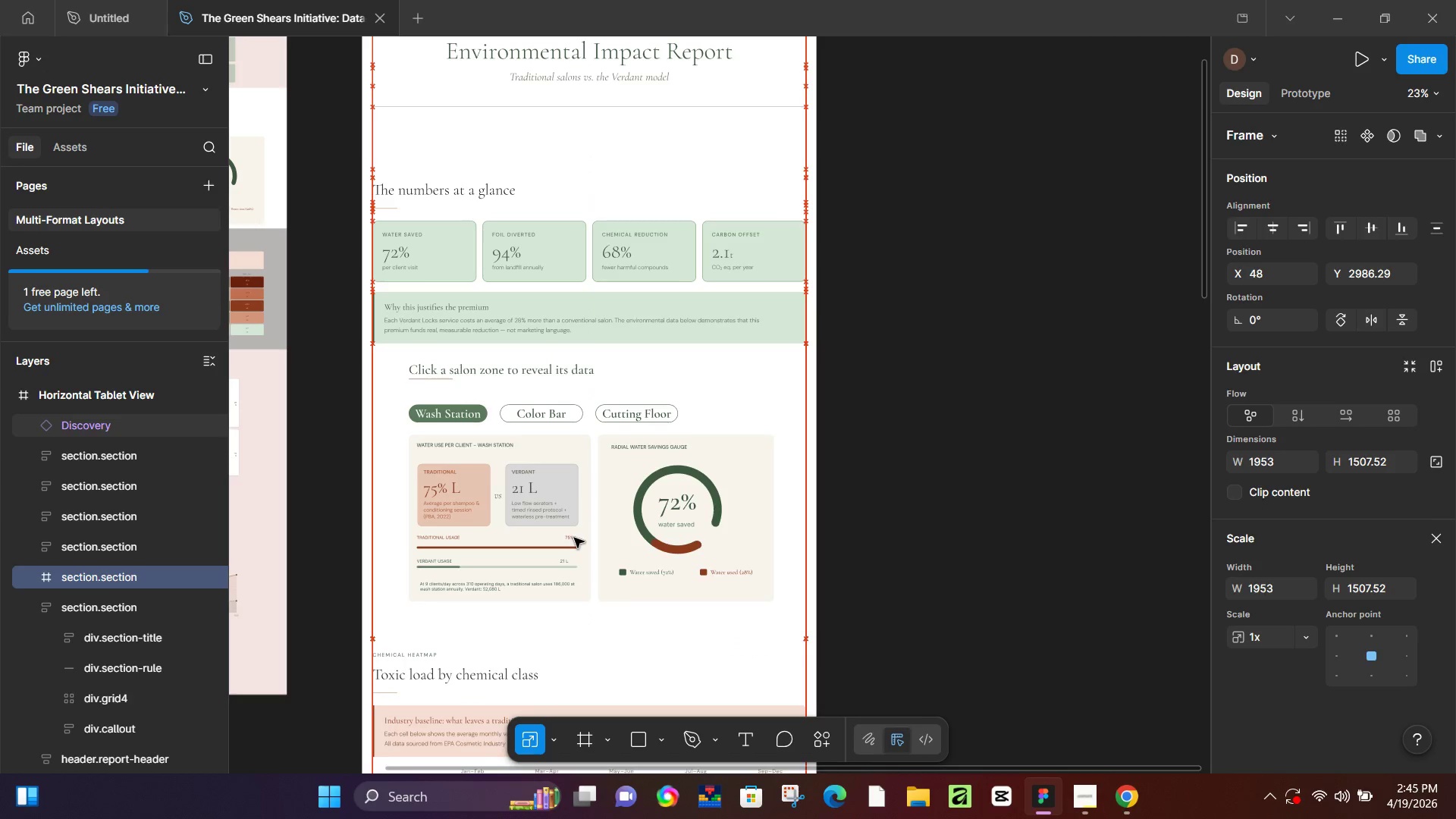 
key(ArrowUp)
 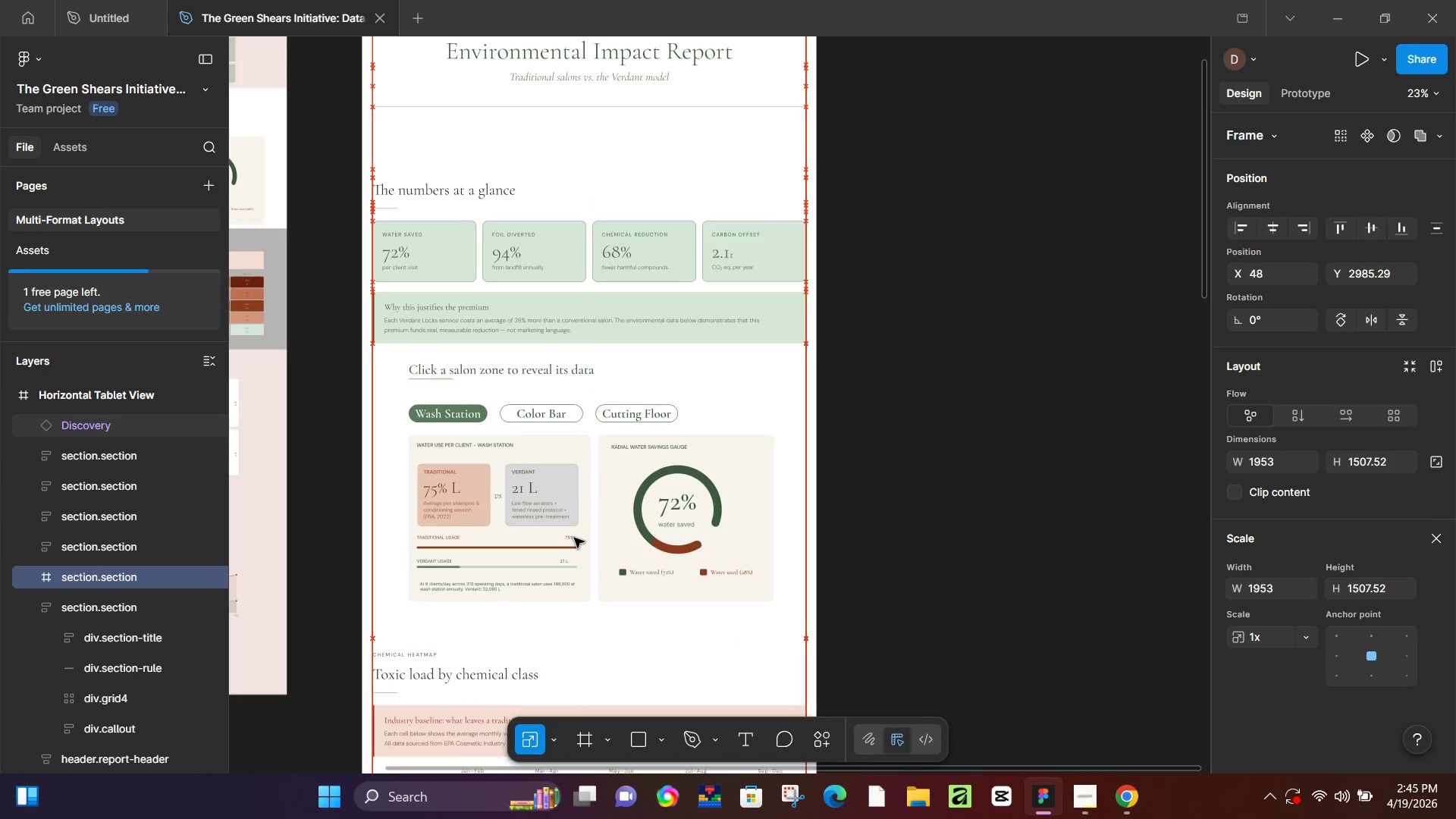 
key(ArrowUp)
 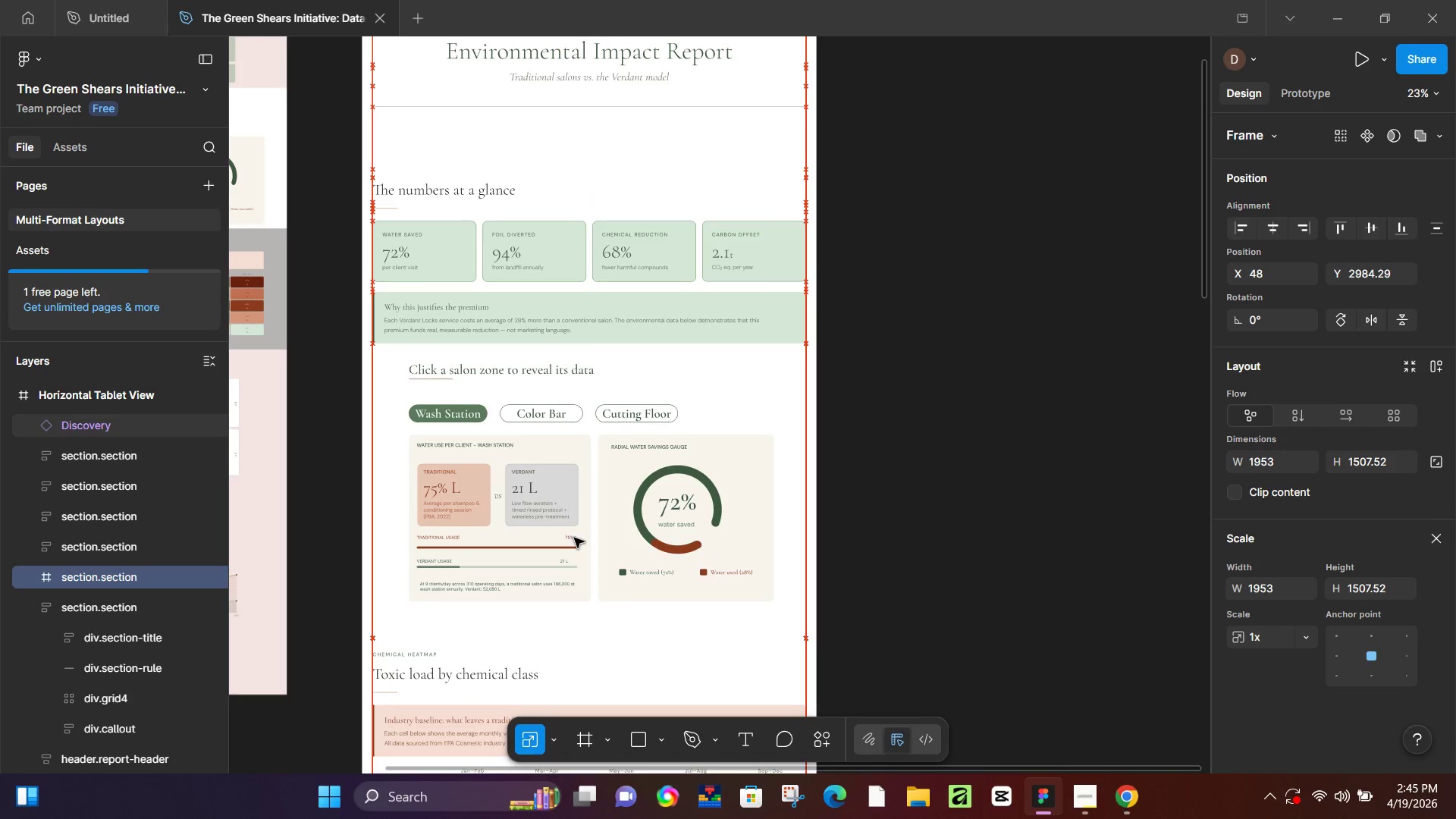 
key(ArrowUp)
 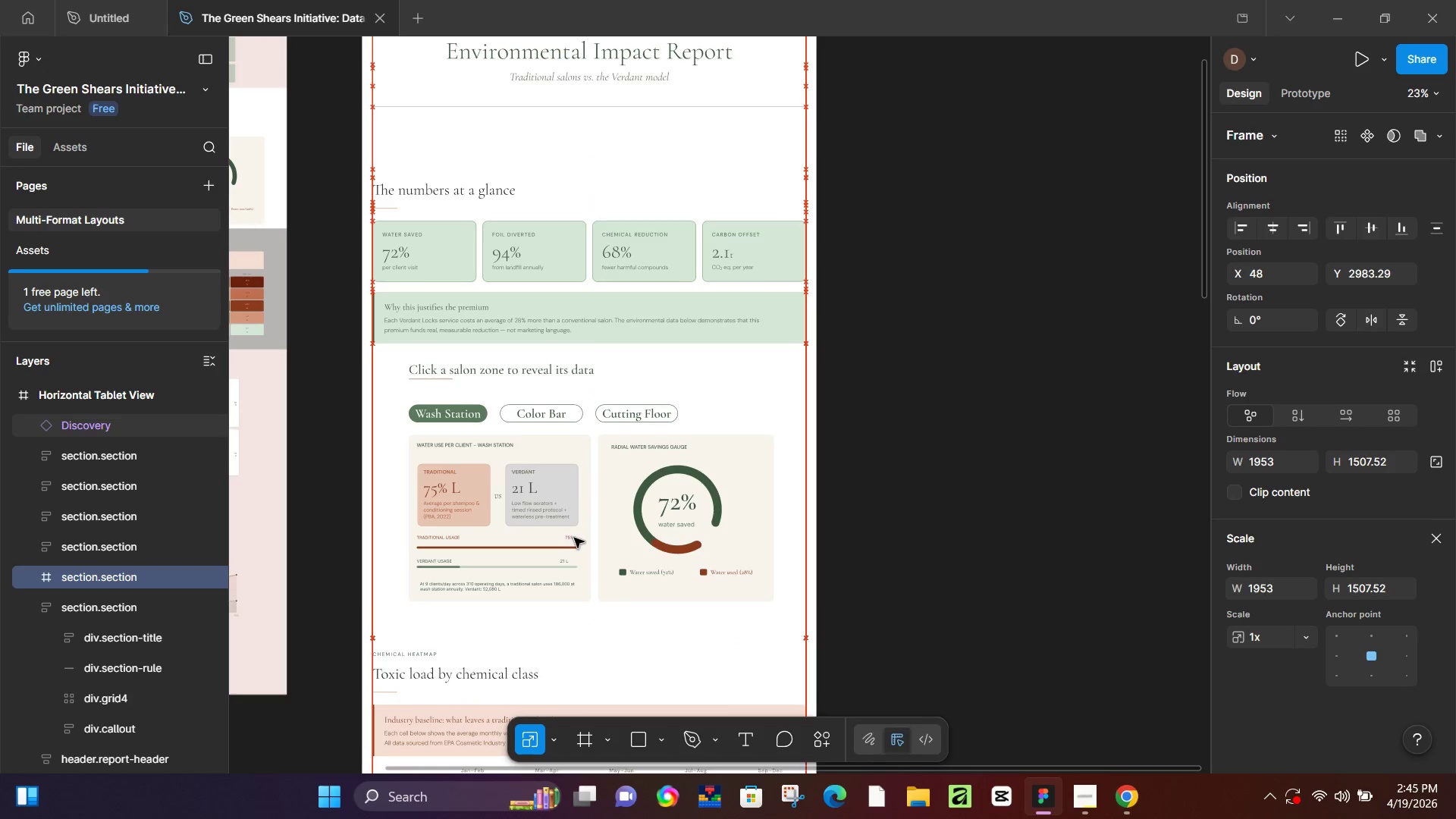 
key(ArrowUp)
 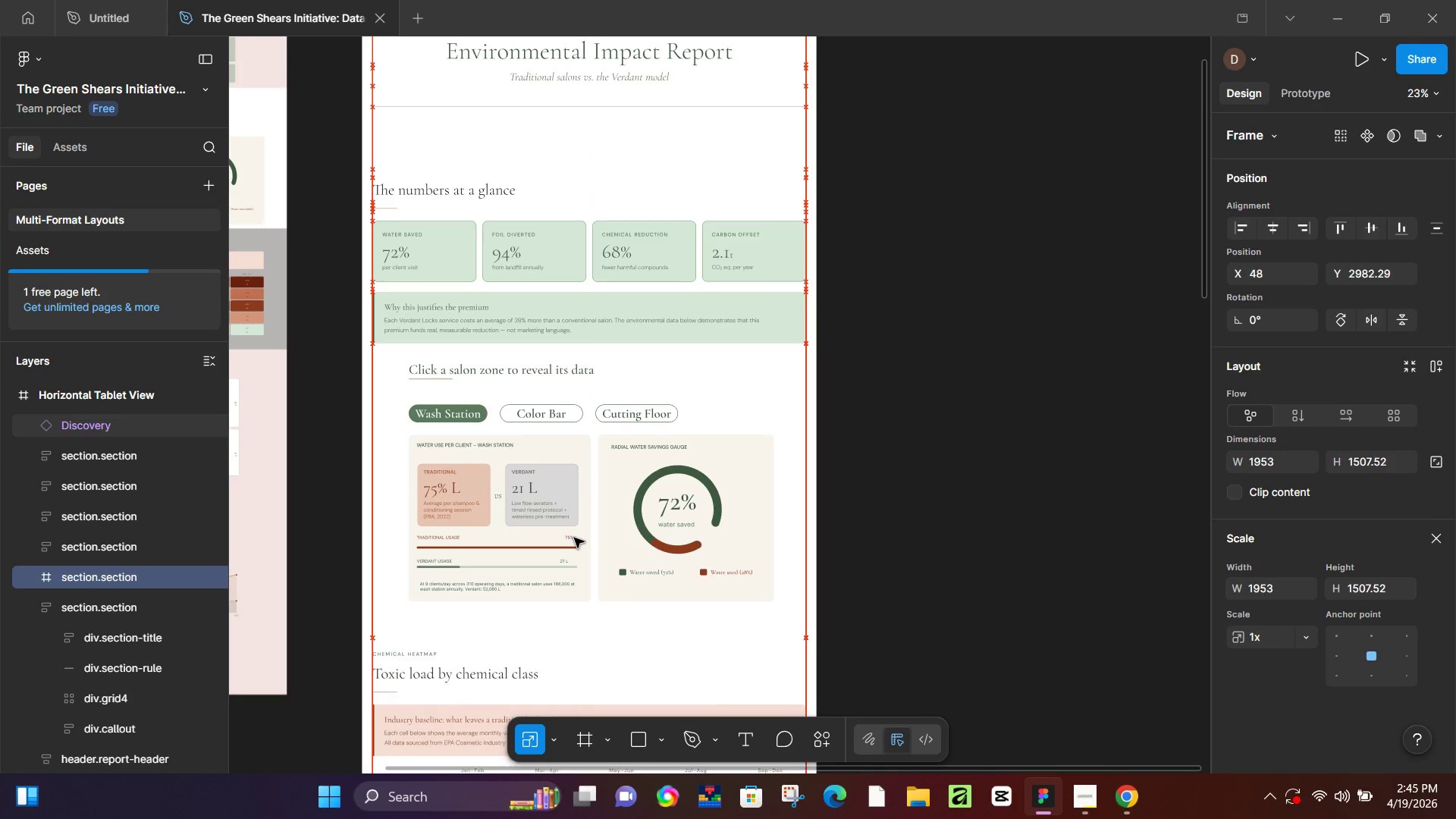 
key(ArrowUp)
 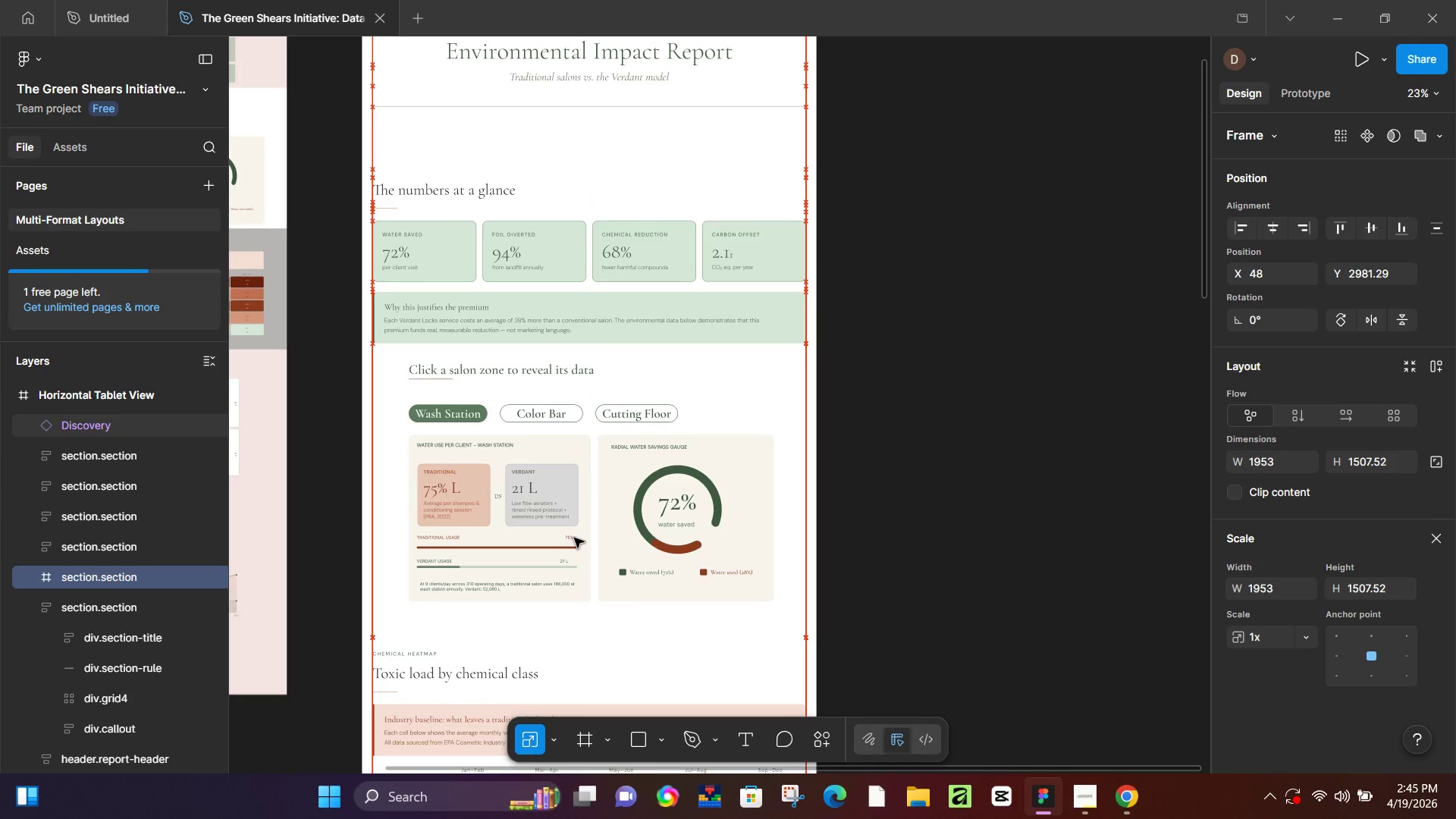 
key(ArrowUp)
 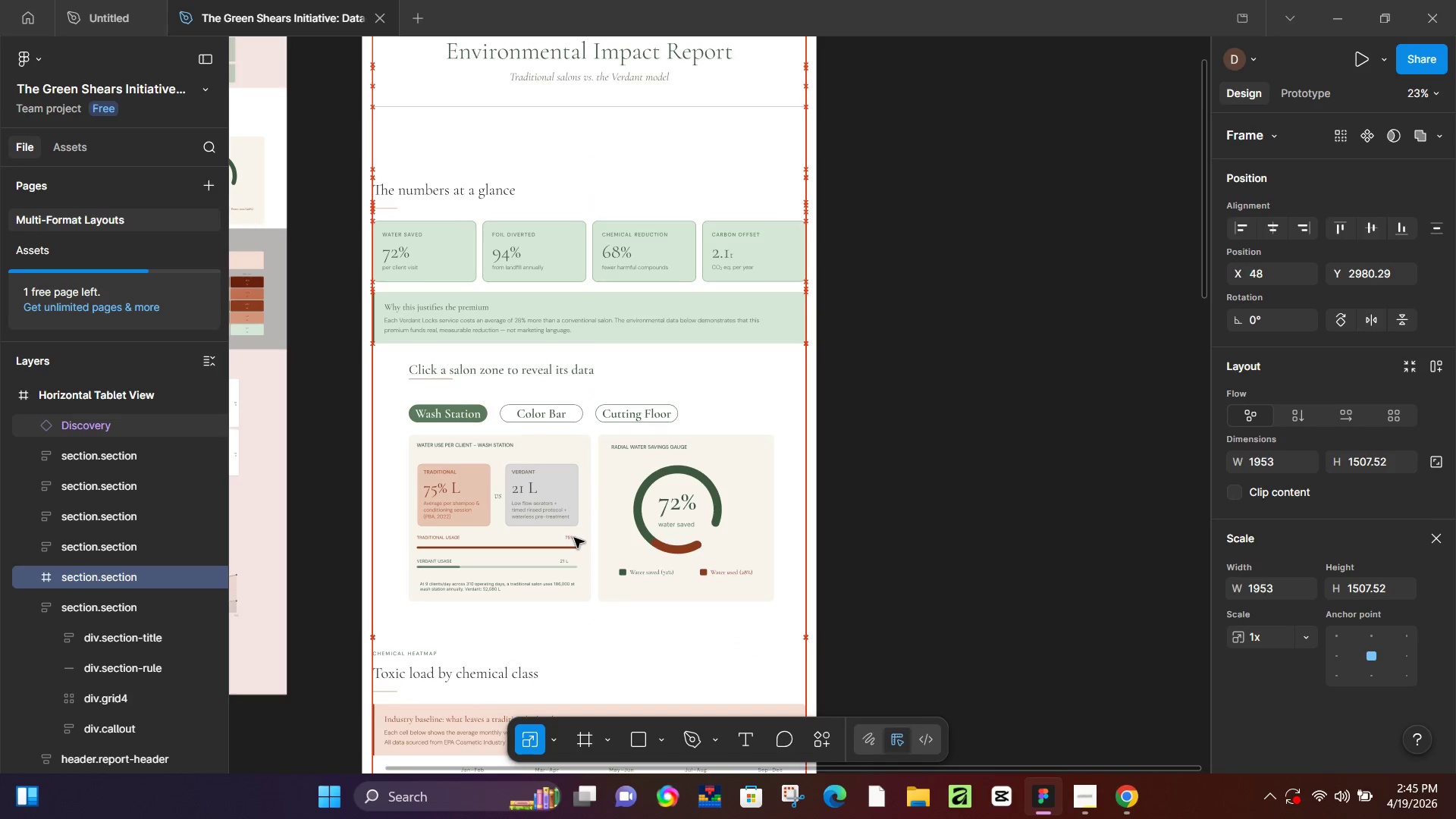 
key(ArrowUp)
 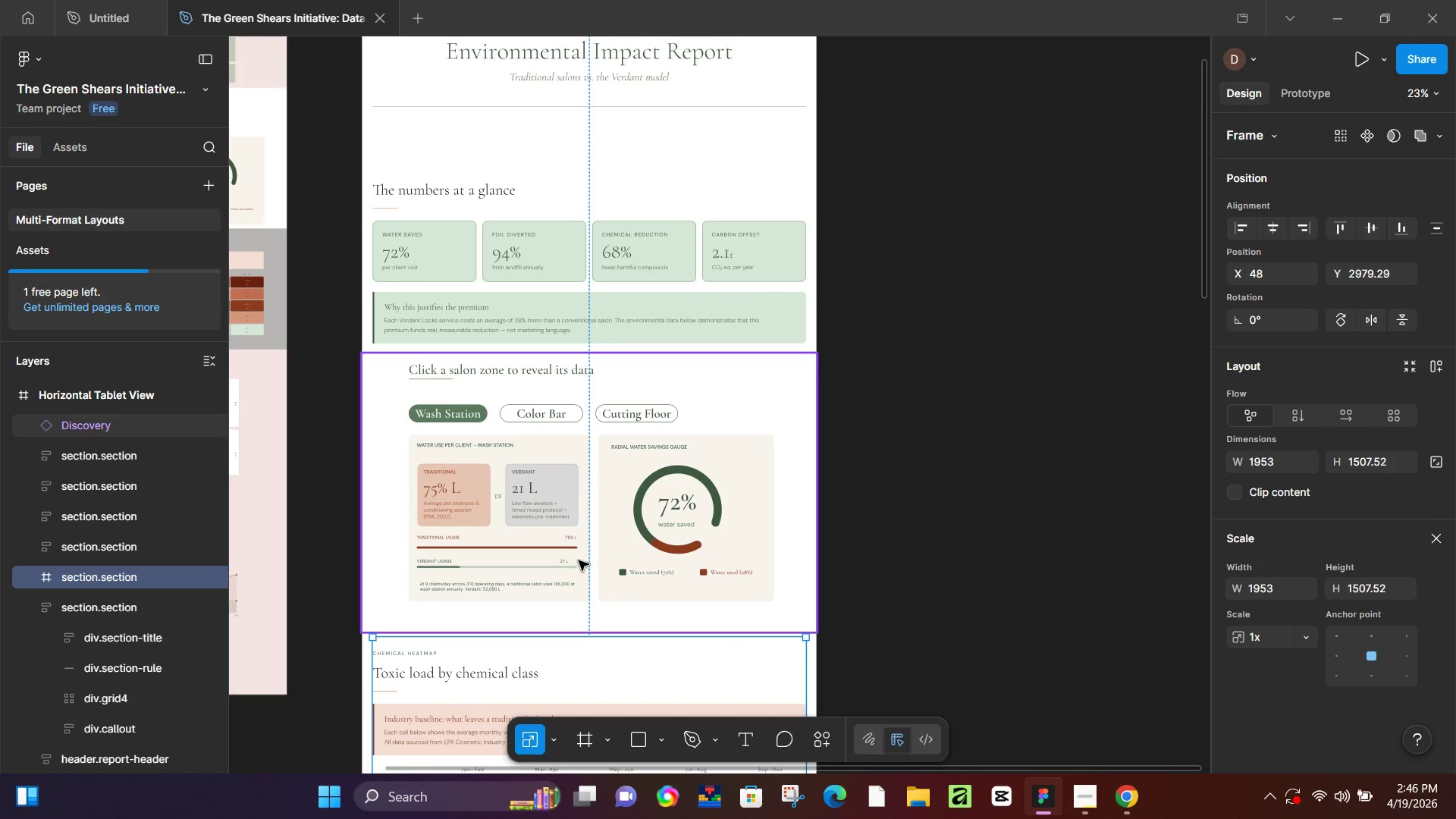 
key(ArrowUp)
 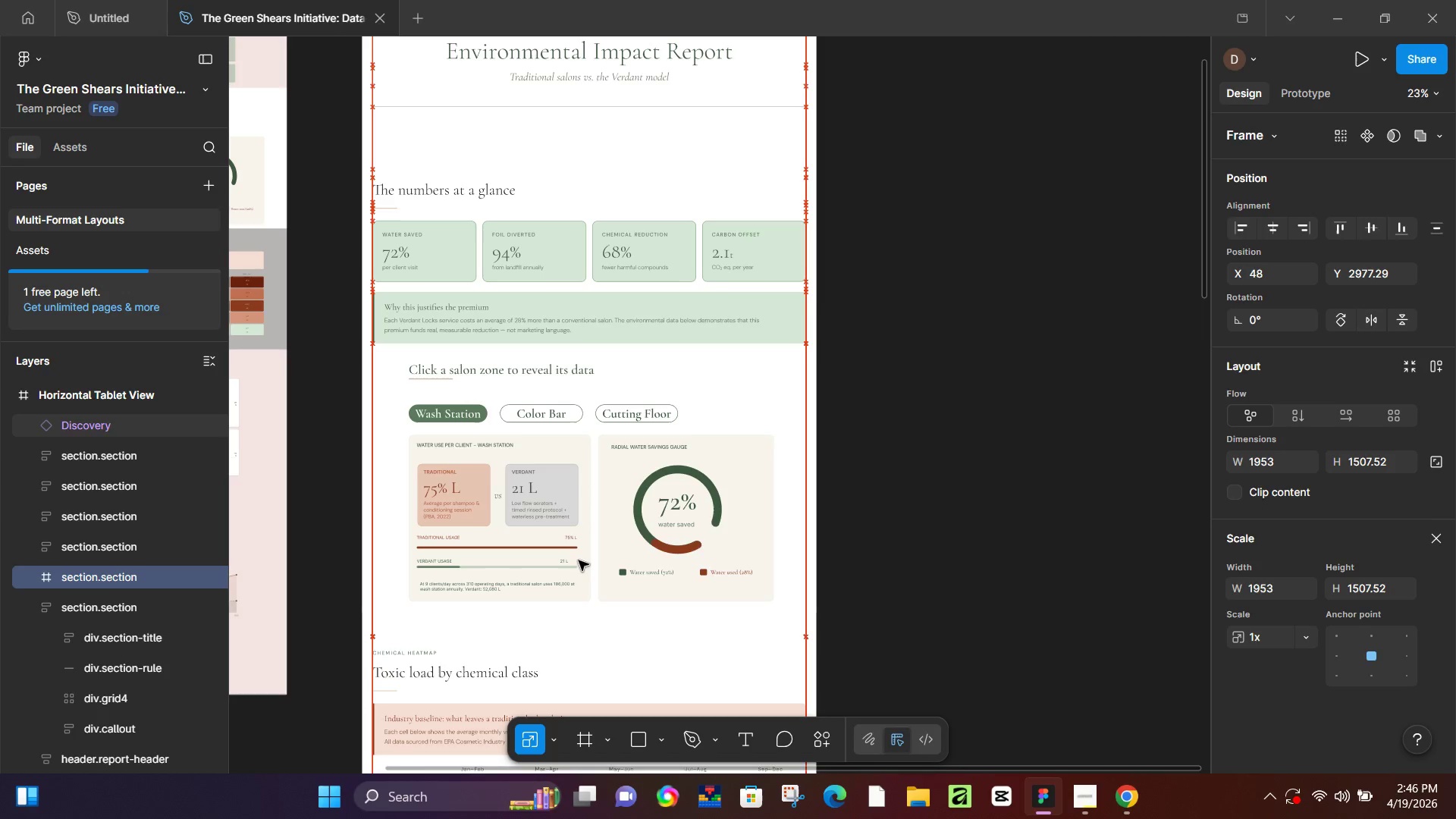 
key(ArrowUp)
 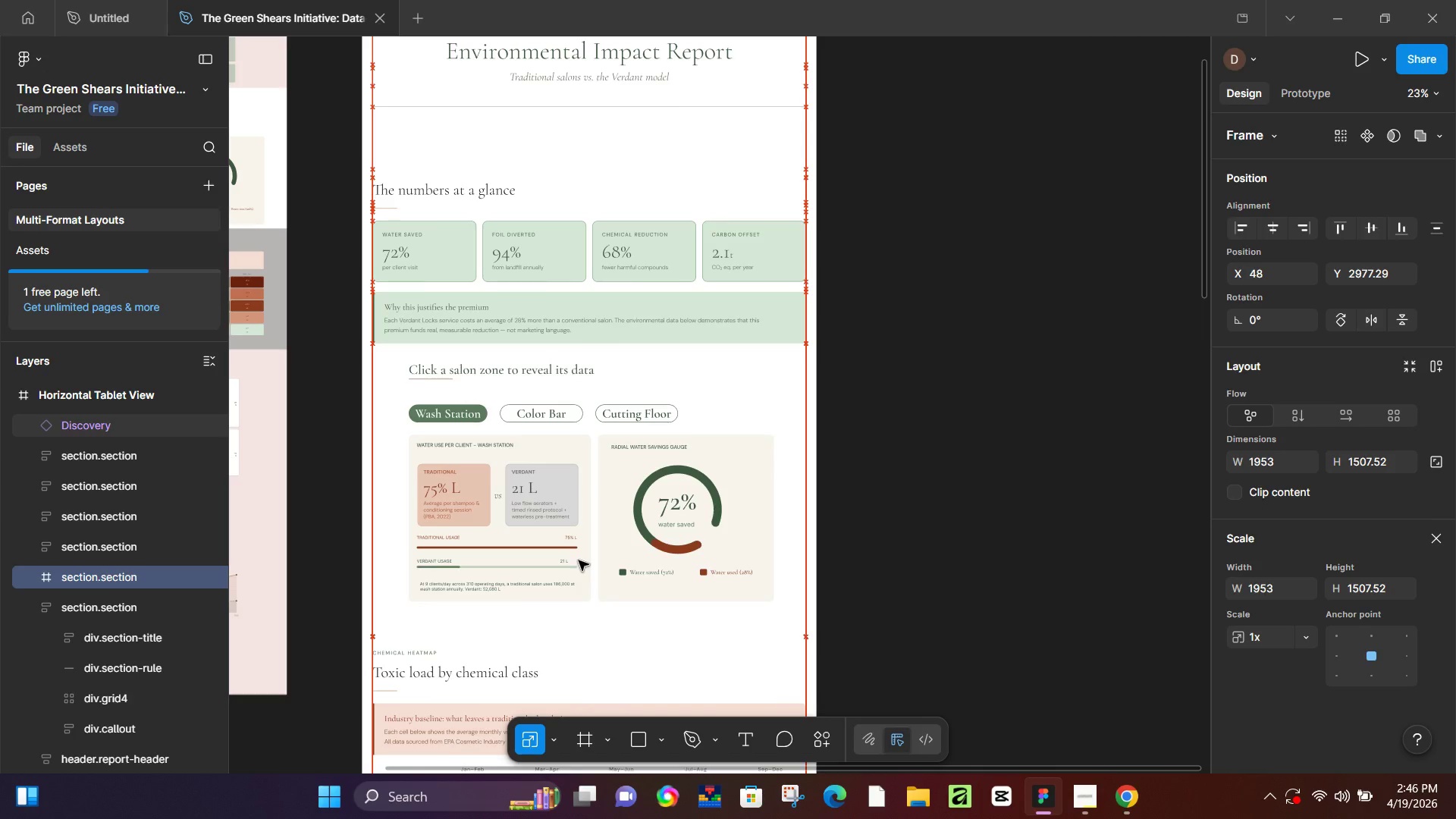 
key(ArrowUp)
 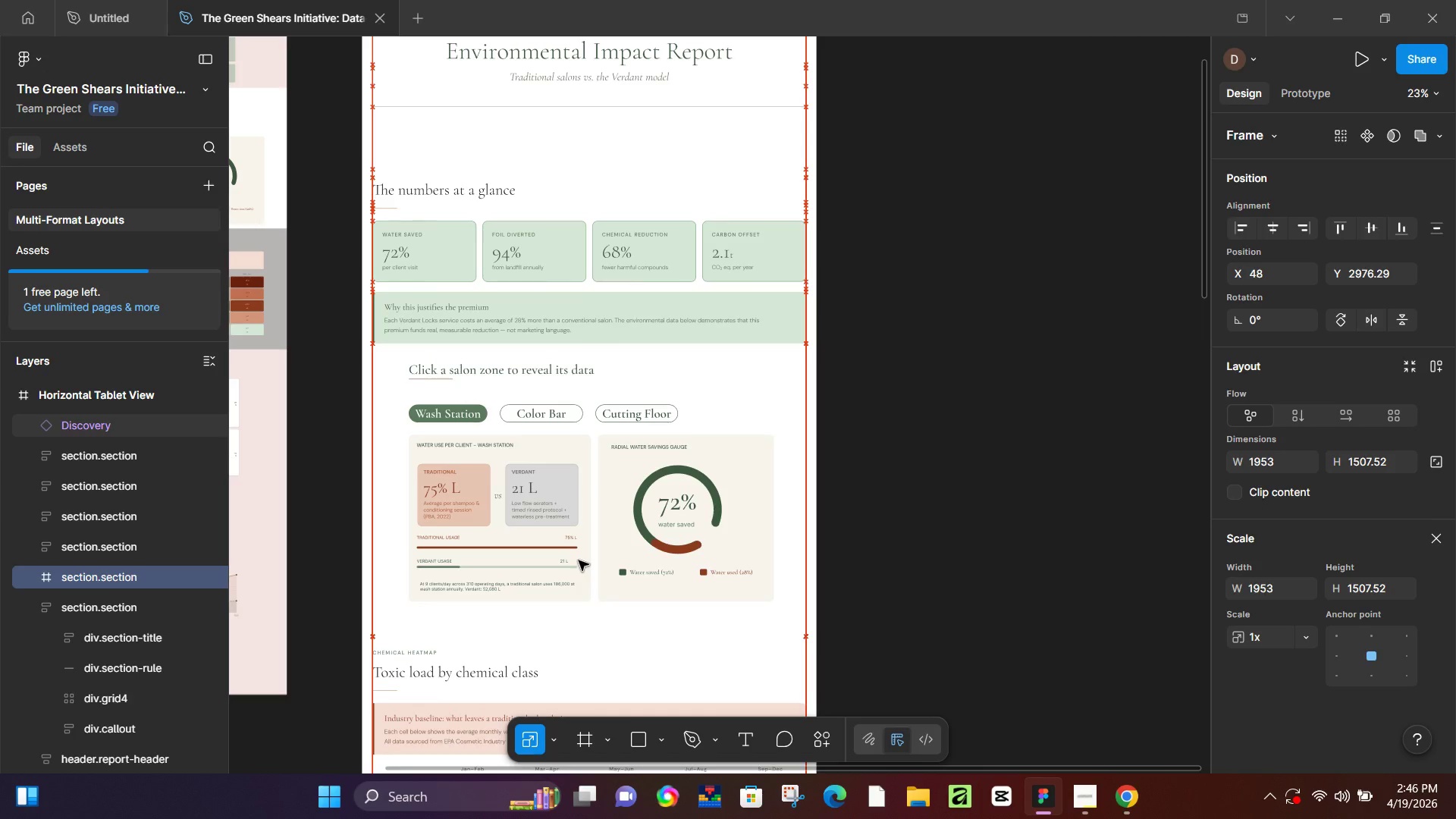 
key(ArrowUp)
 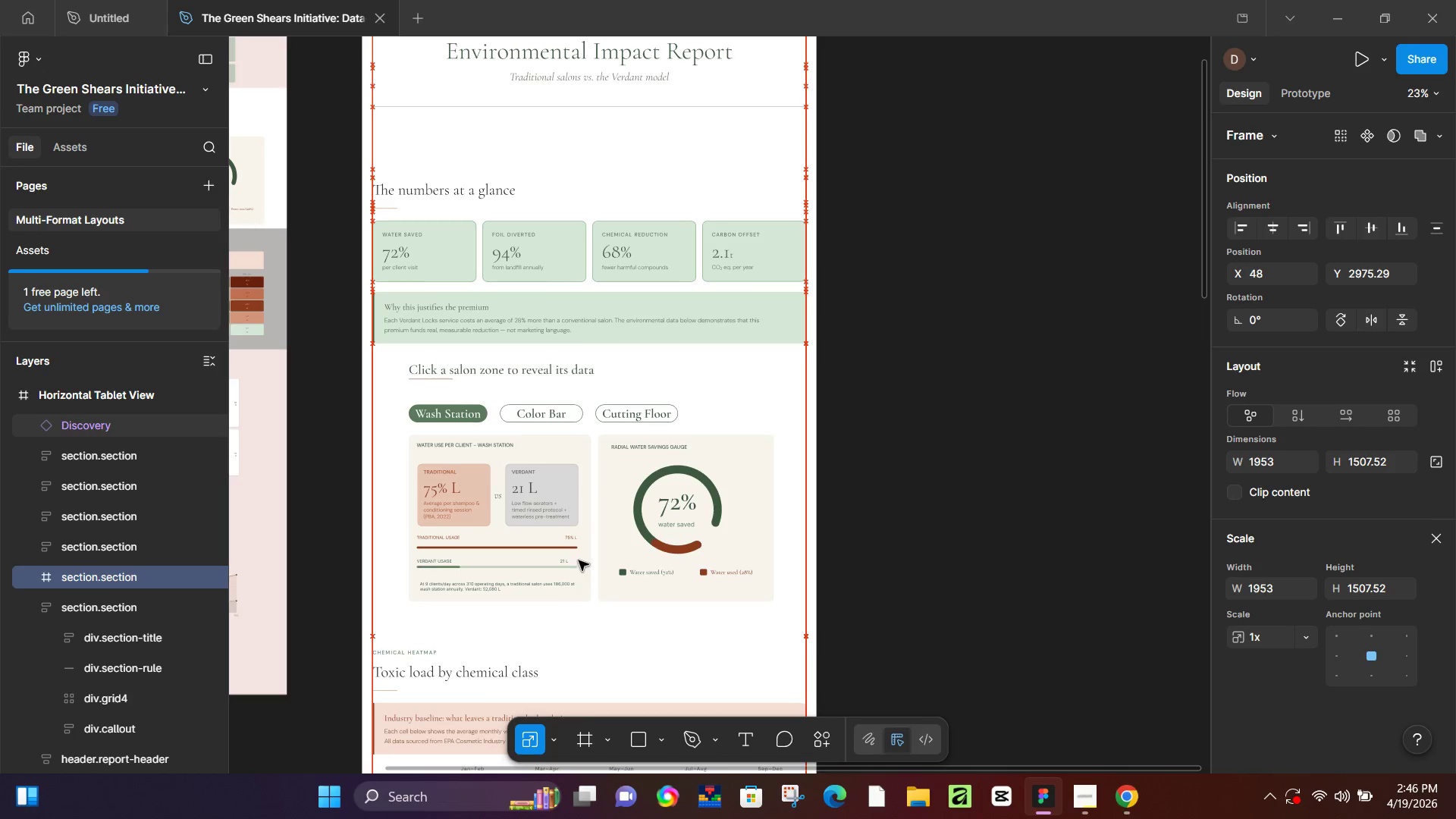 
key(ArrowUp)
 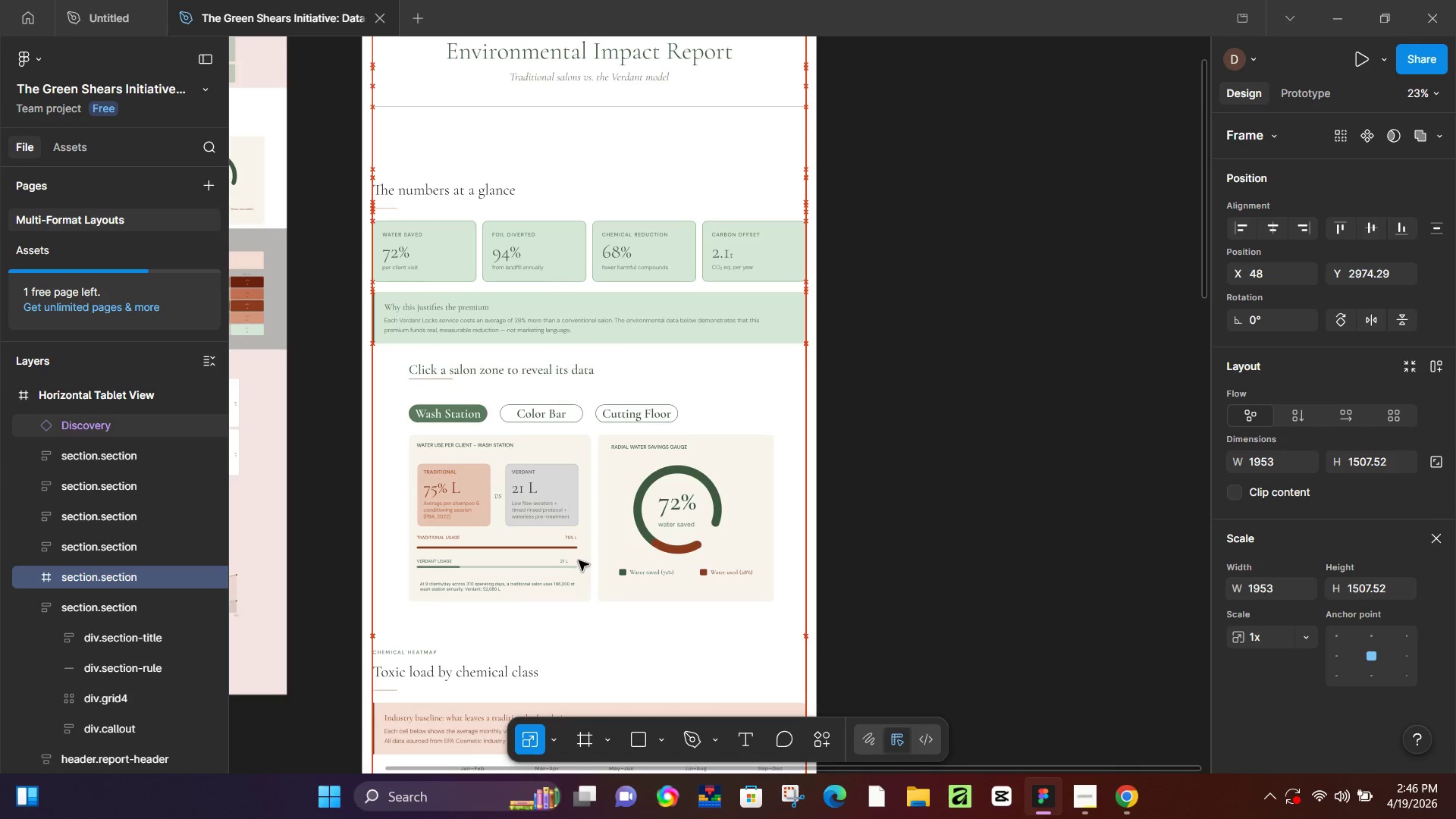 
key(ArrowUp)
 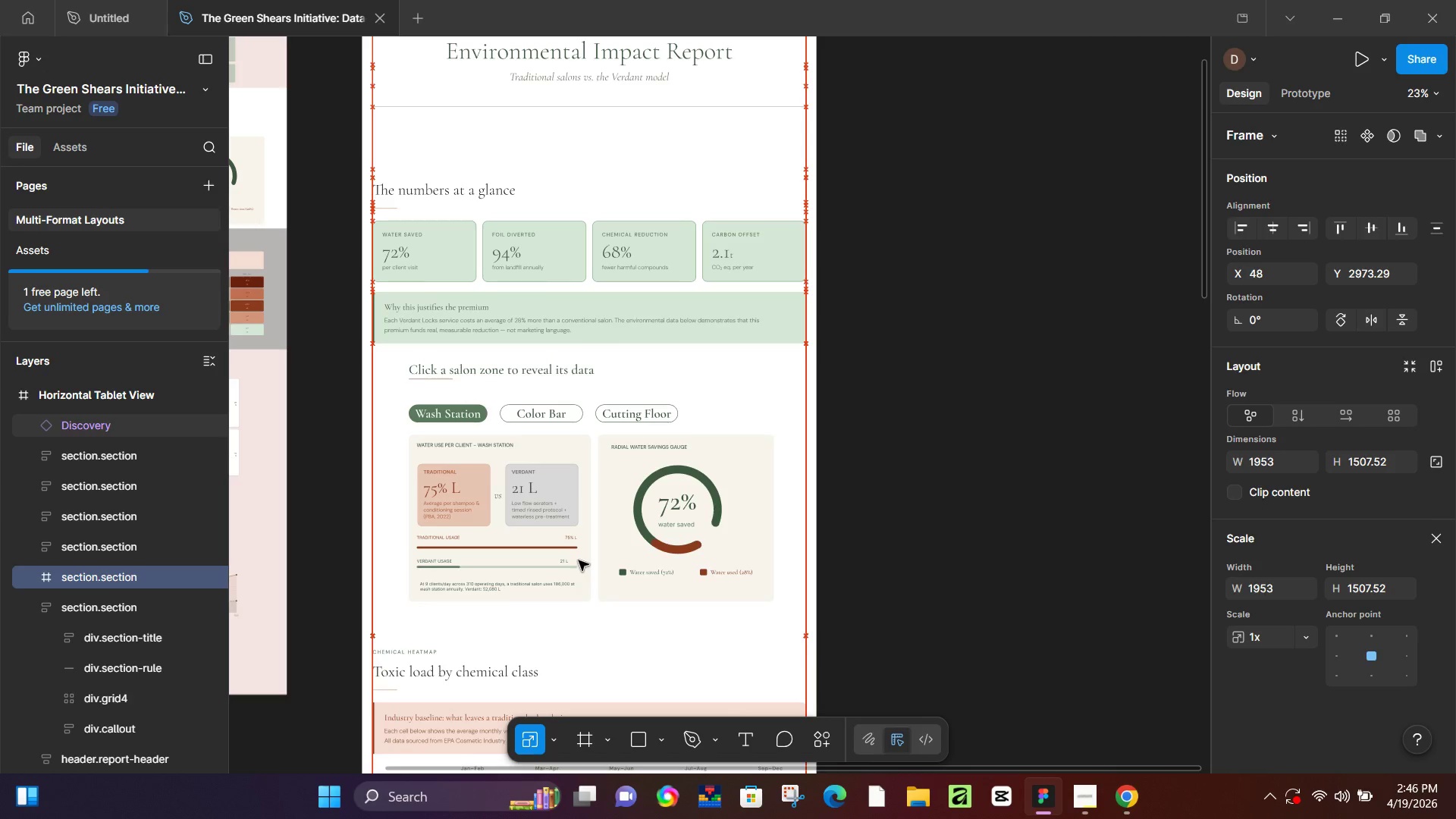 
key(ArrowUp)
 